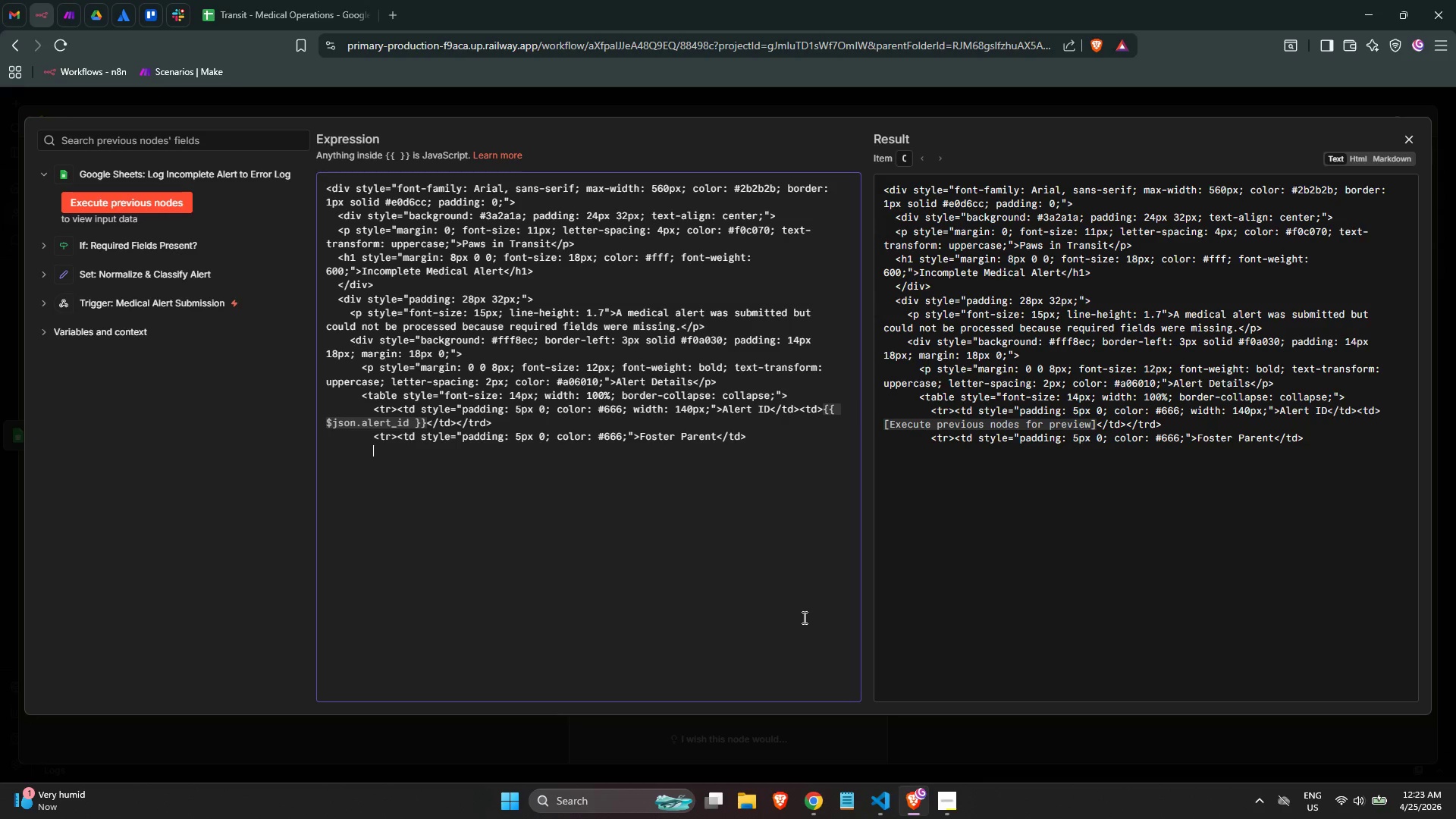 
wait(7.22)
 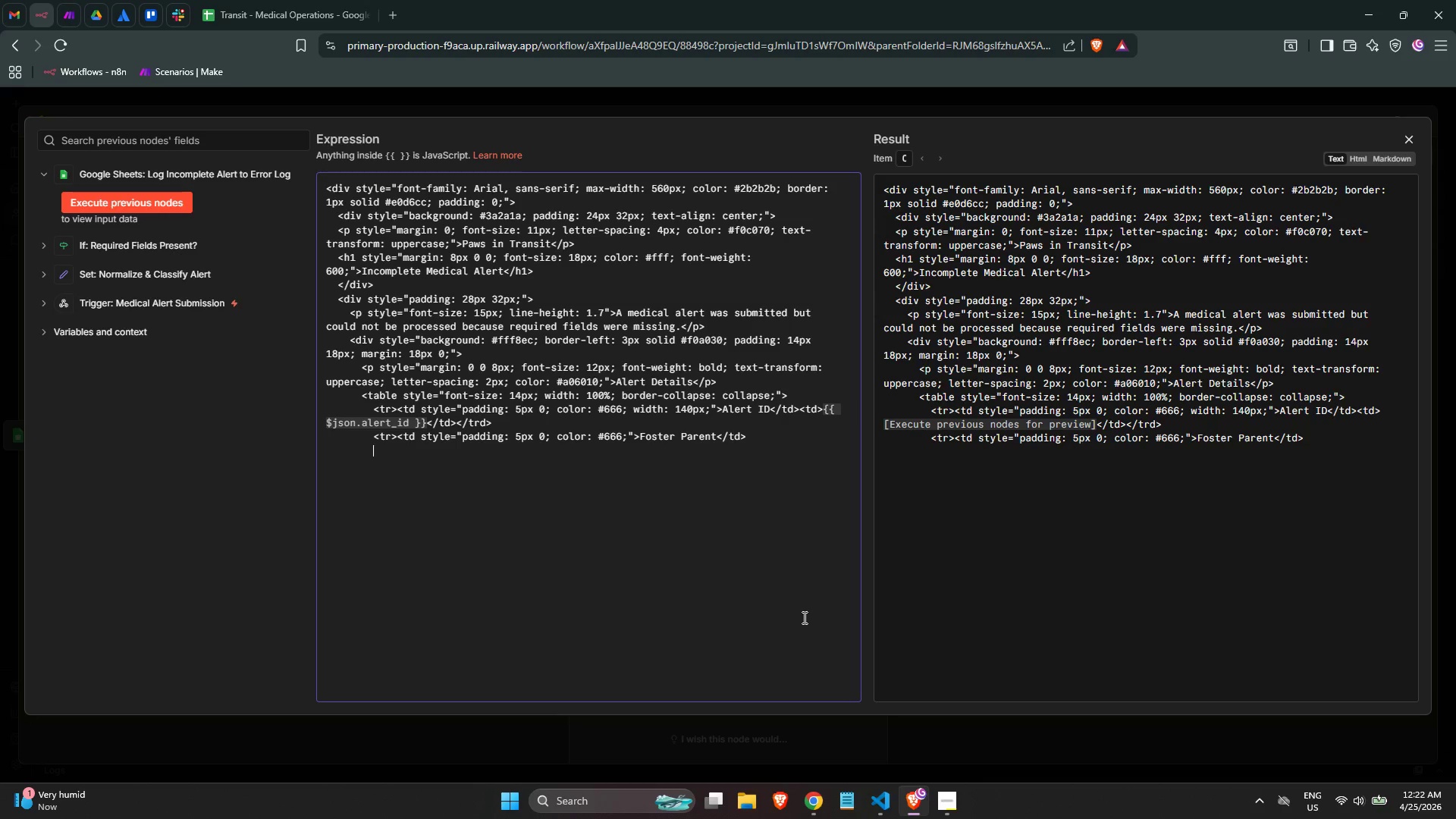 
key(Backspace)
key(Backspace)
key(Backspace)
key(Backspace)
key(Backspace)
type(<td>)
 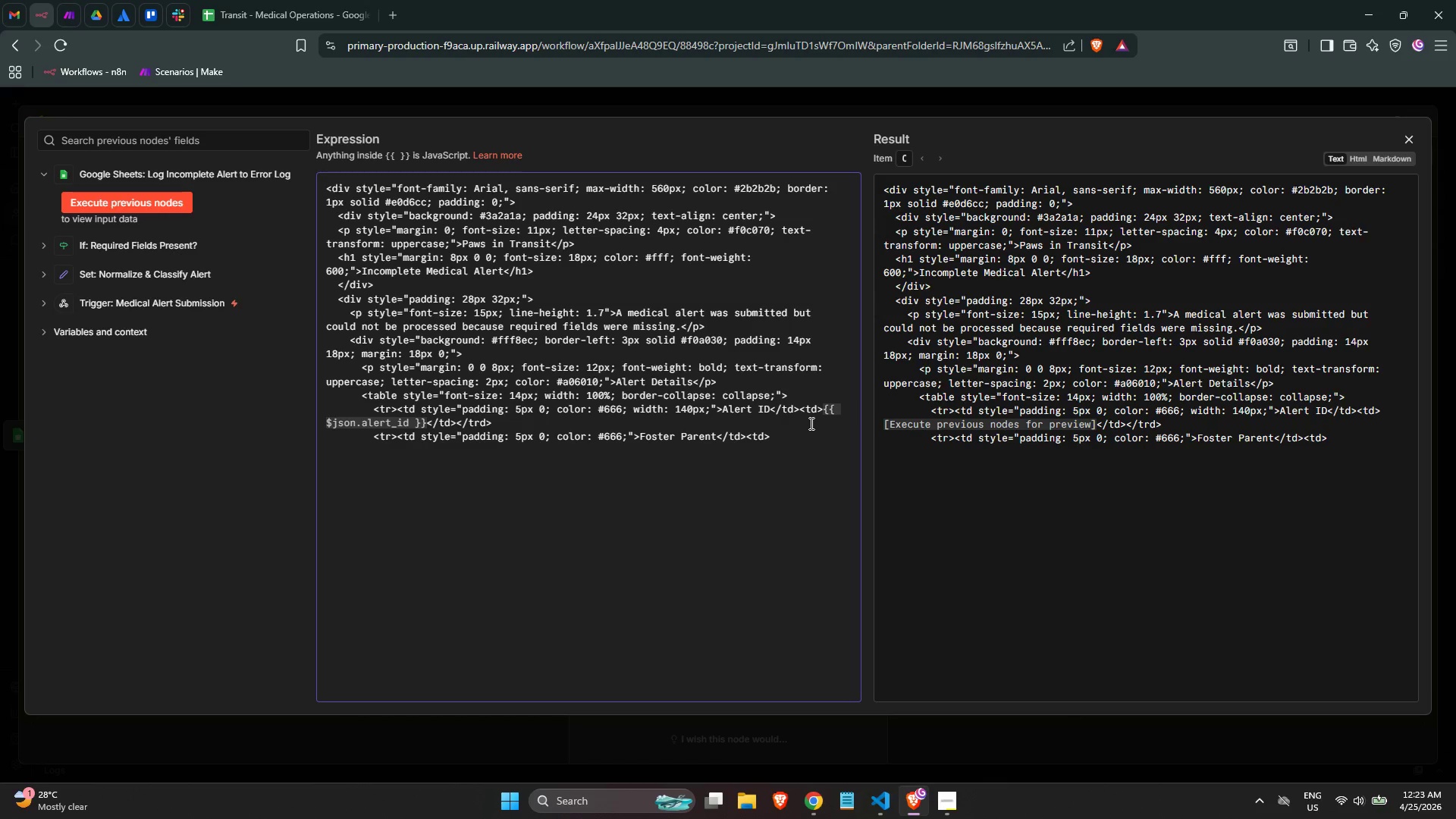 
wait(45.02)
 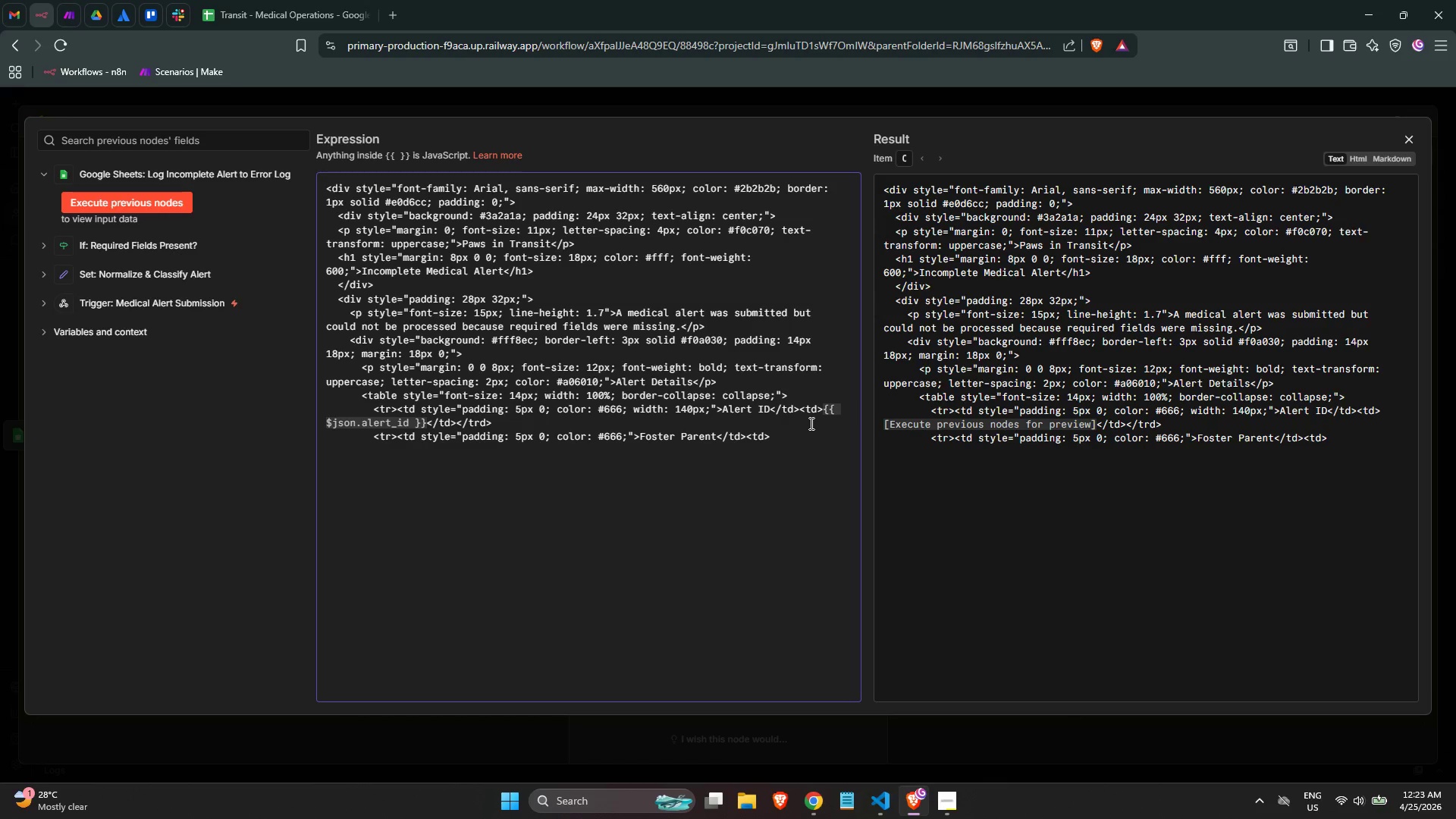 
type(<td>{{)
 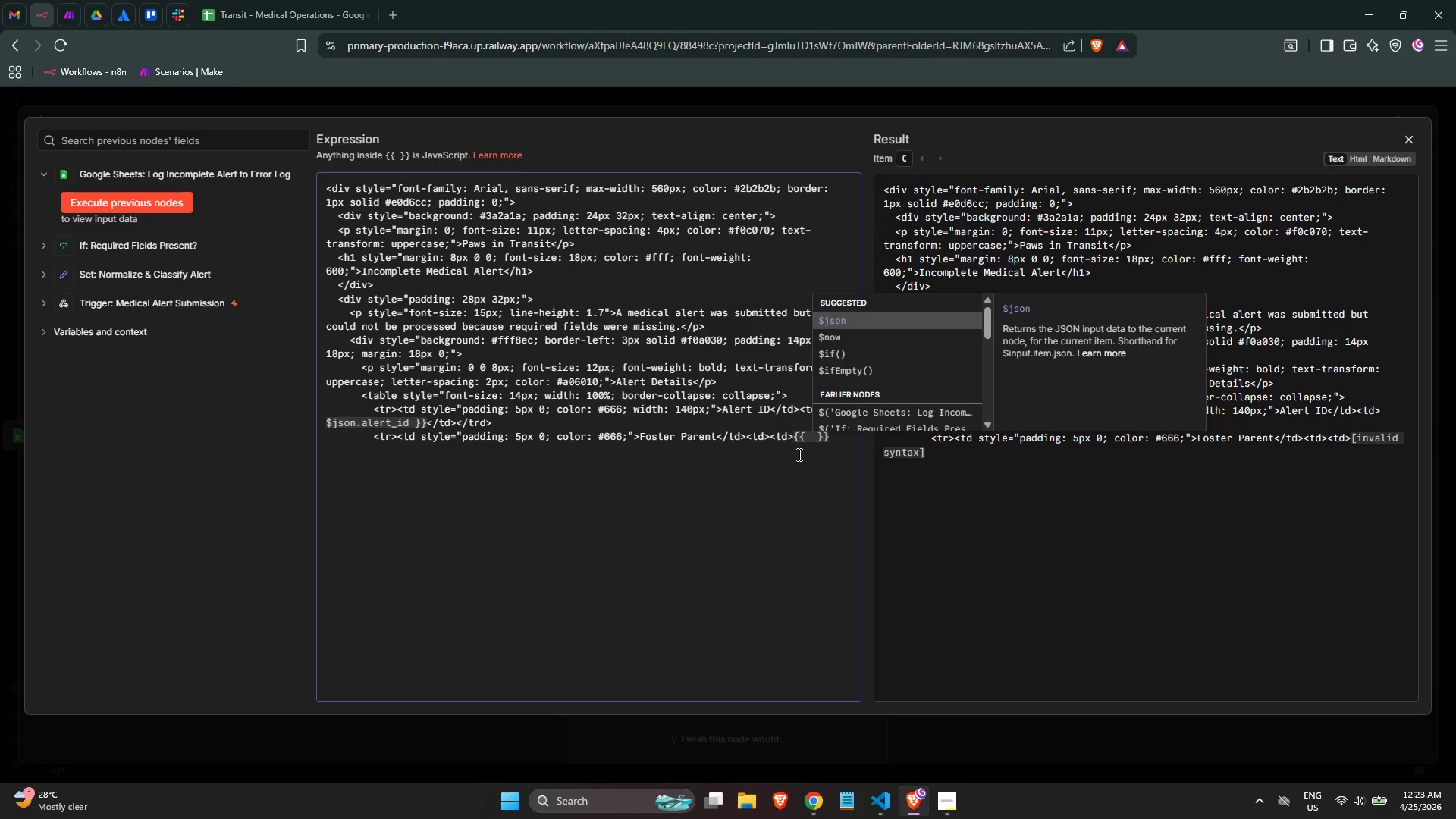 
key(Enter)
 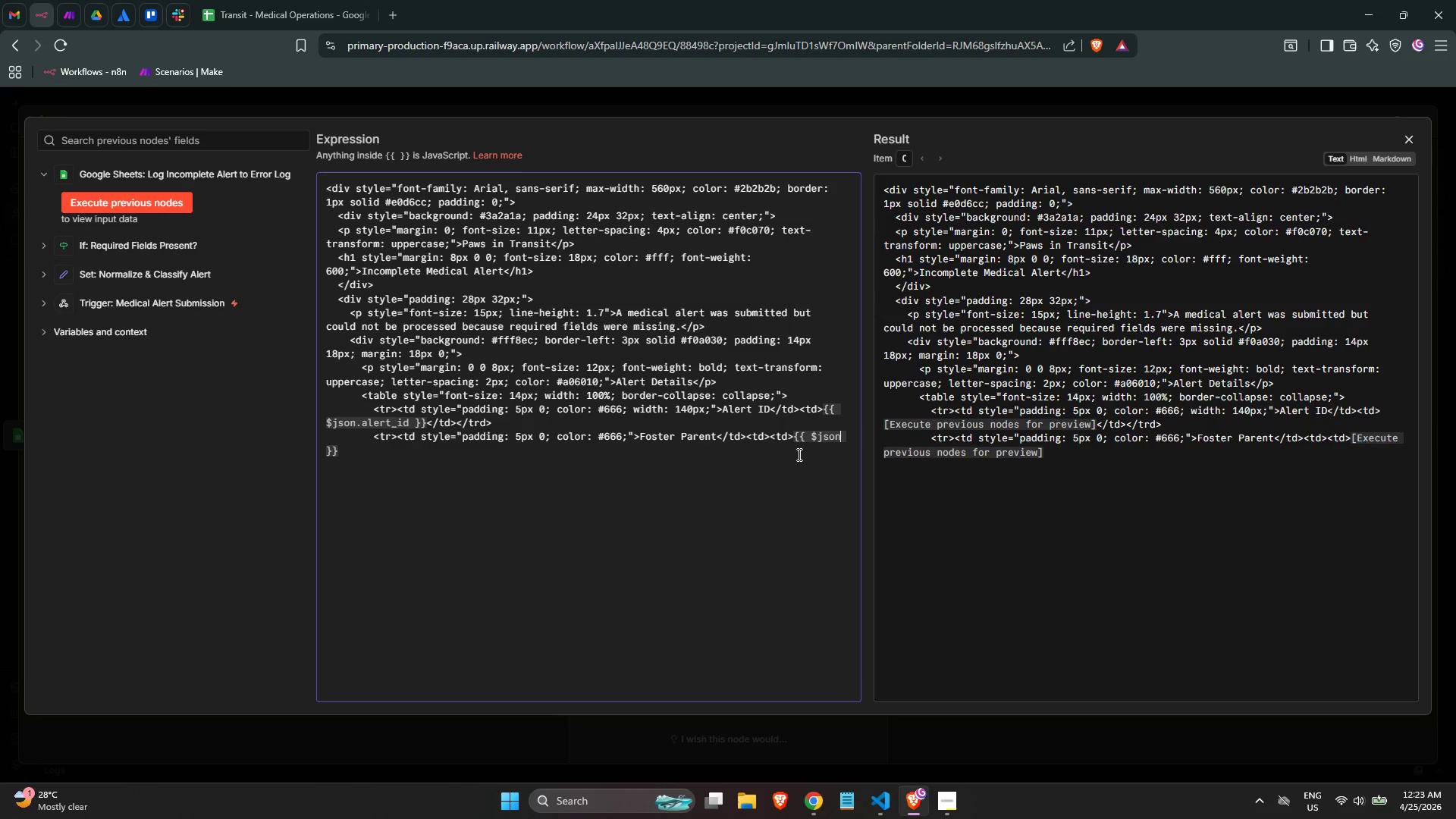 
type(.foster_name )
 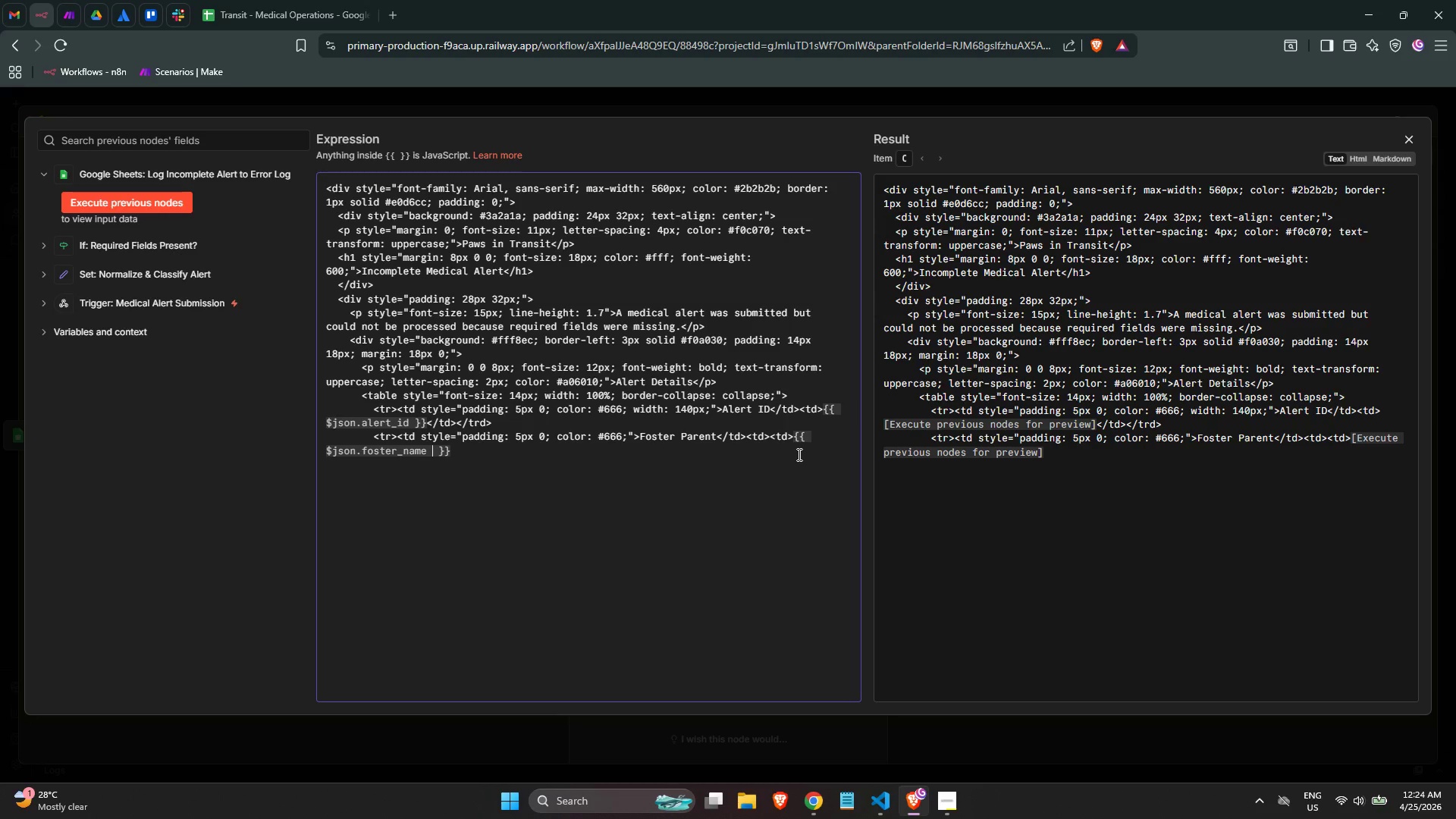 
key(Shift+Backslash)
 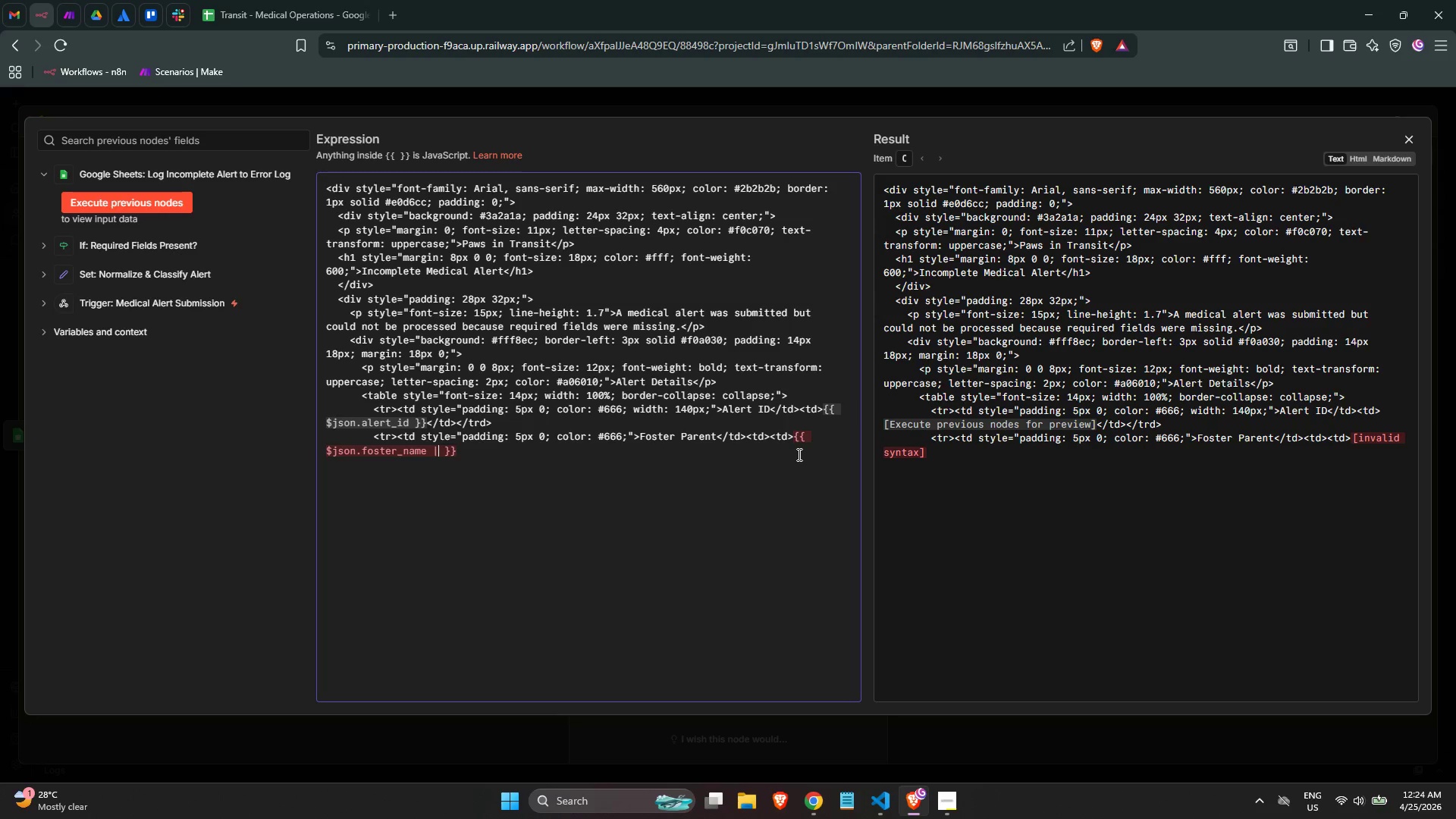 
key(Shift+Backslash)
 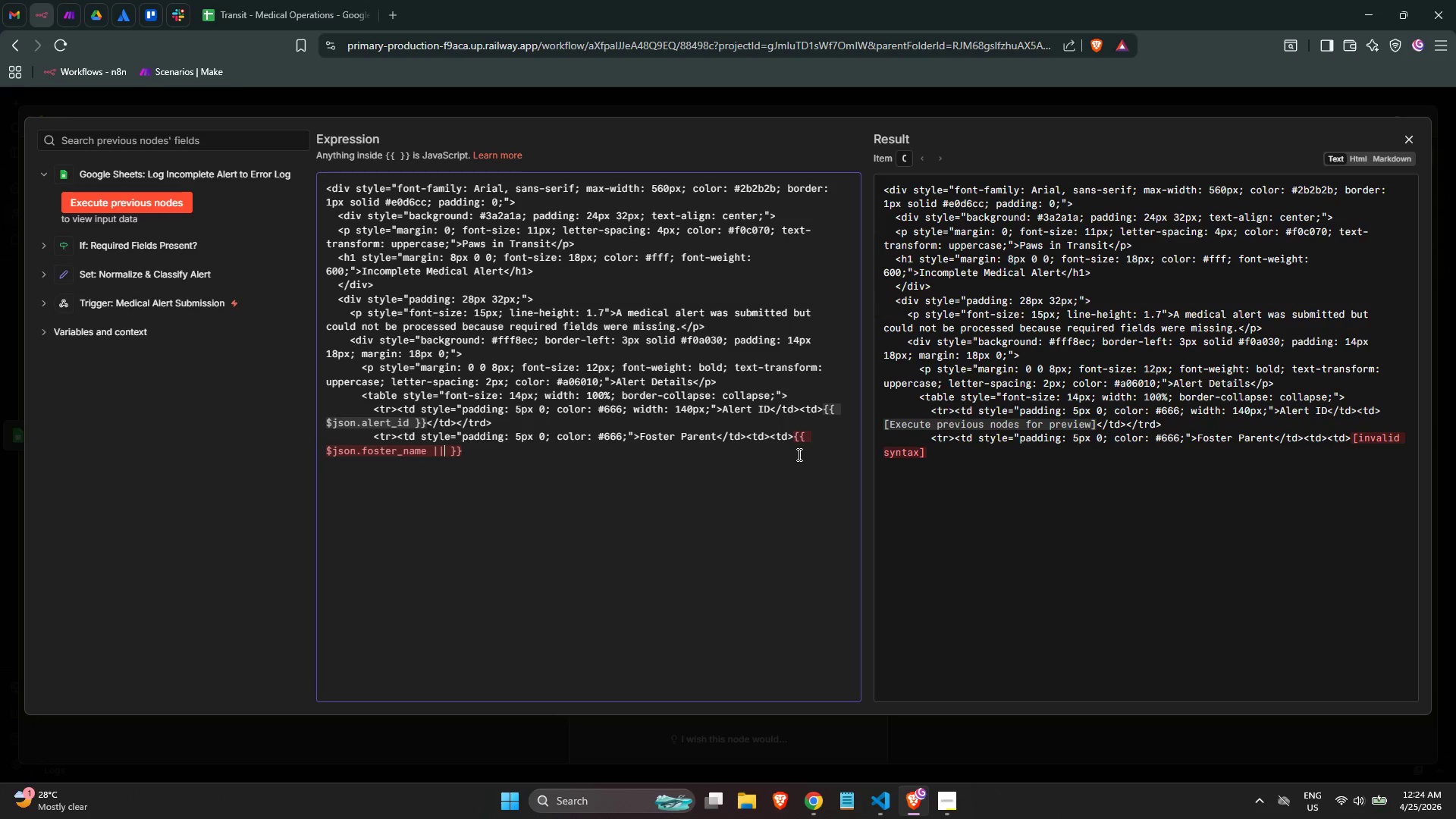 
key(Space)
 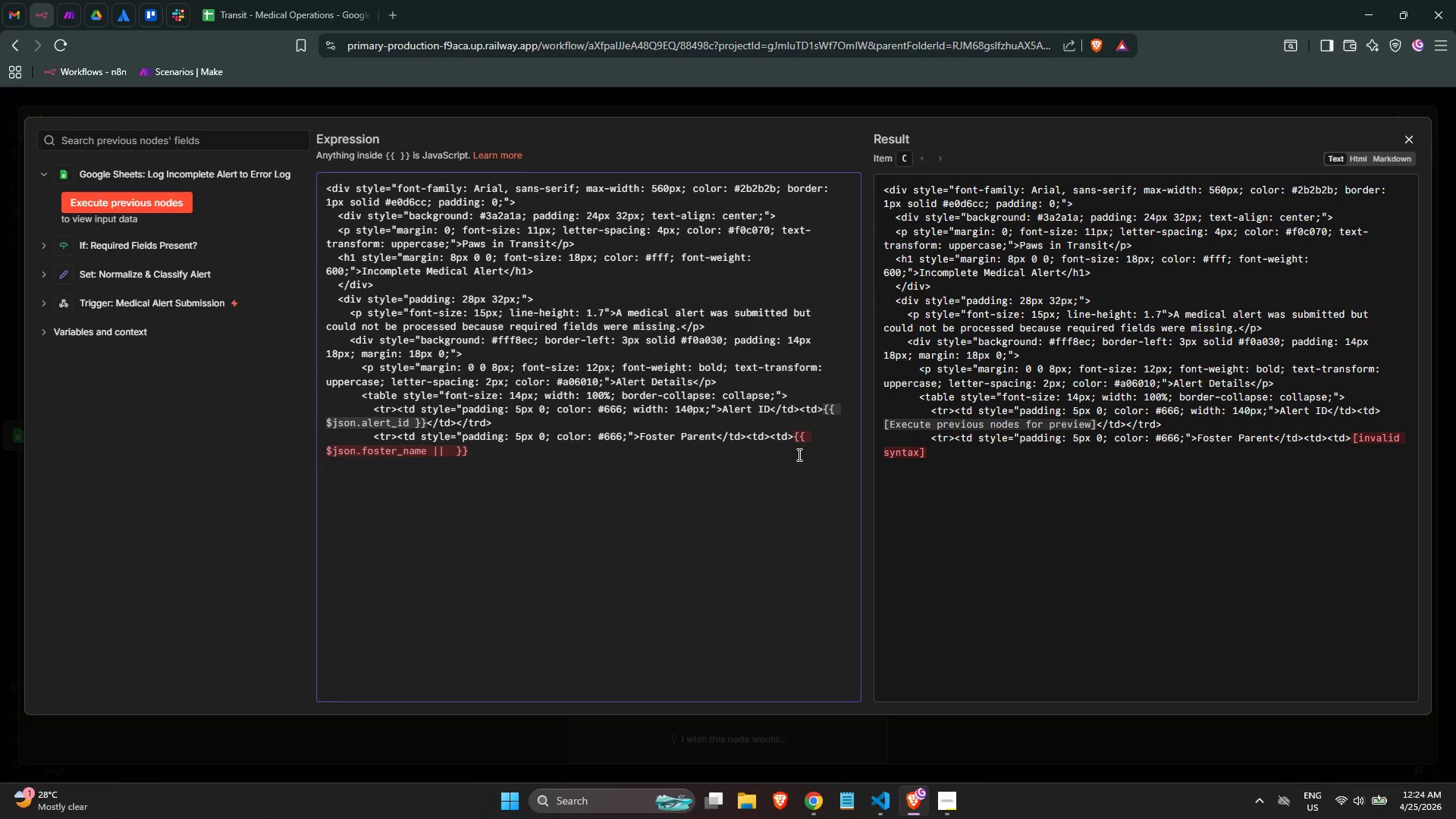 
key(Quote)
 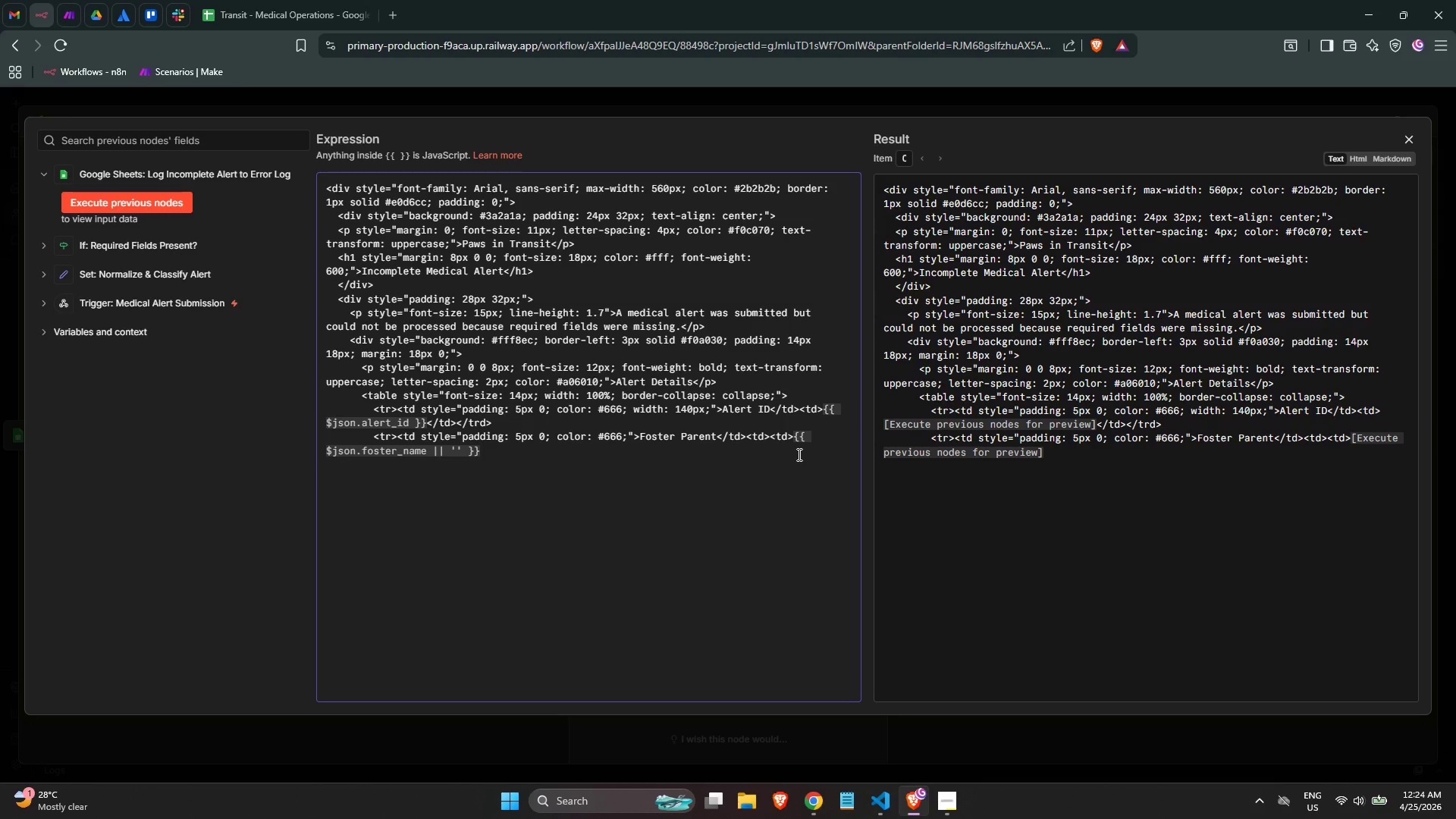 
key(Meta+Period)
 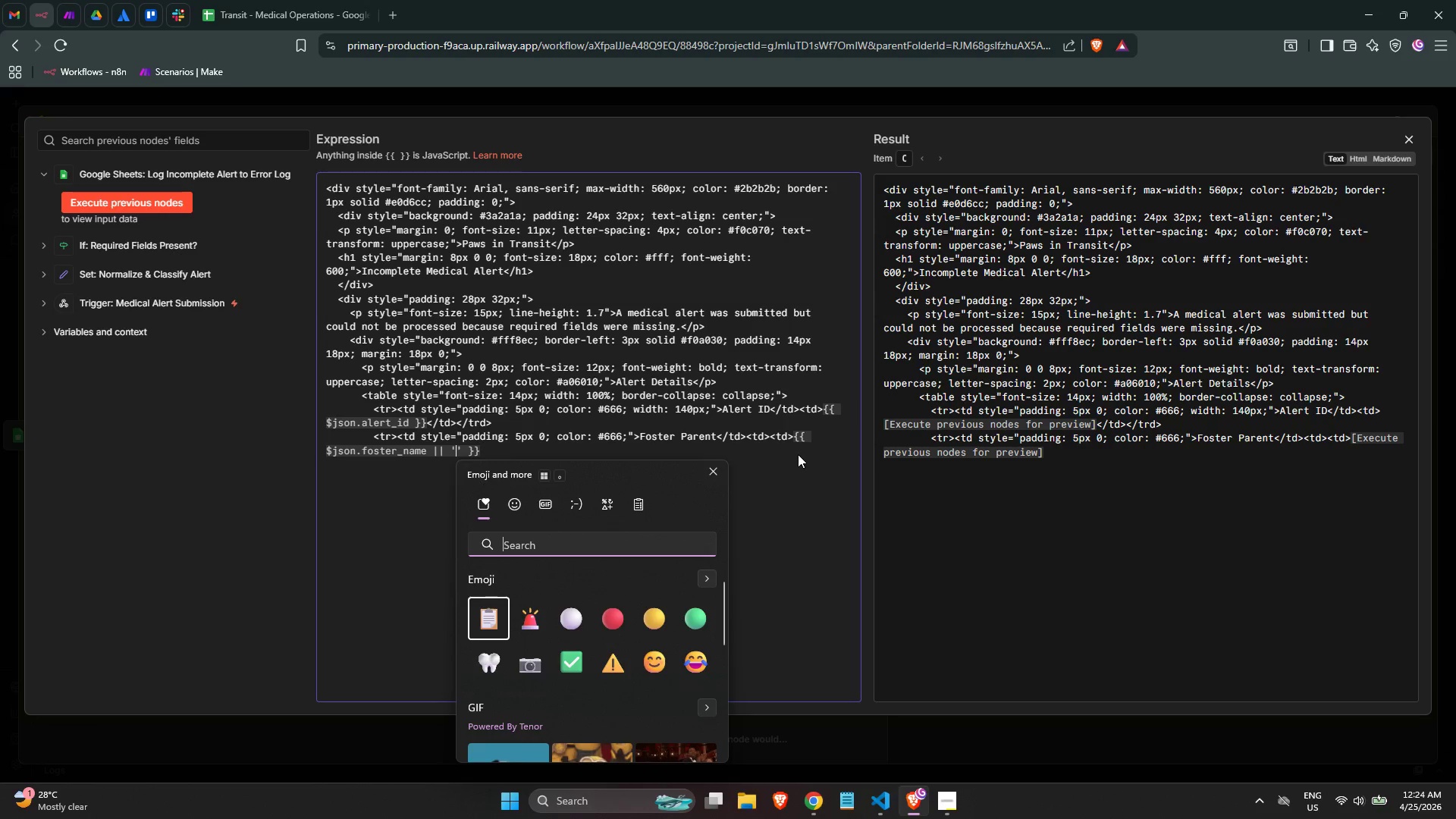 
key(X)
 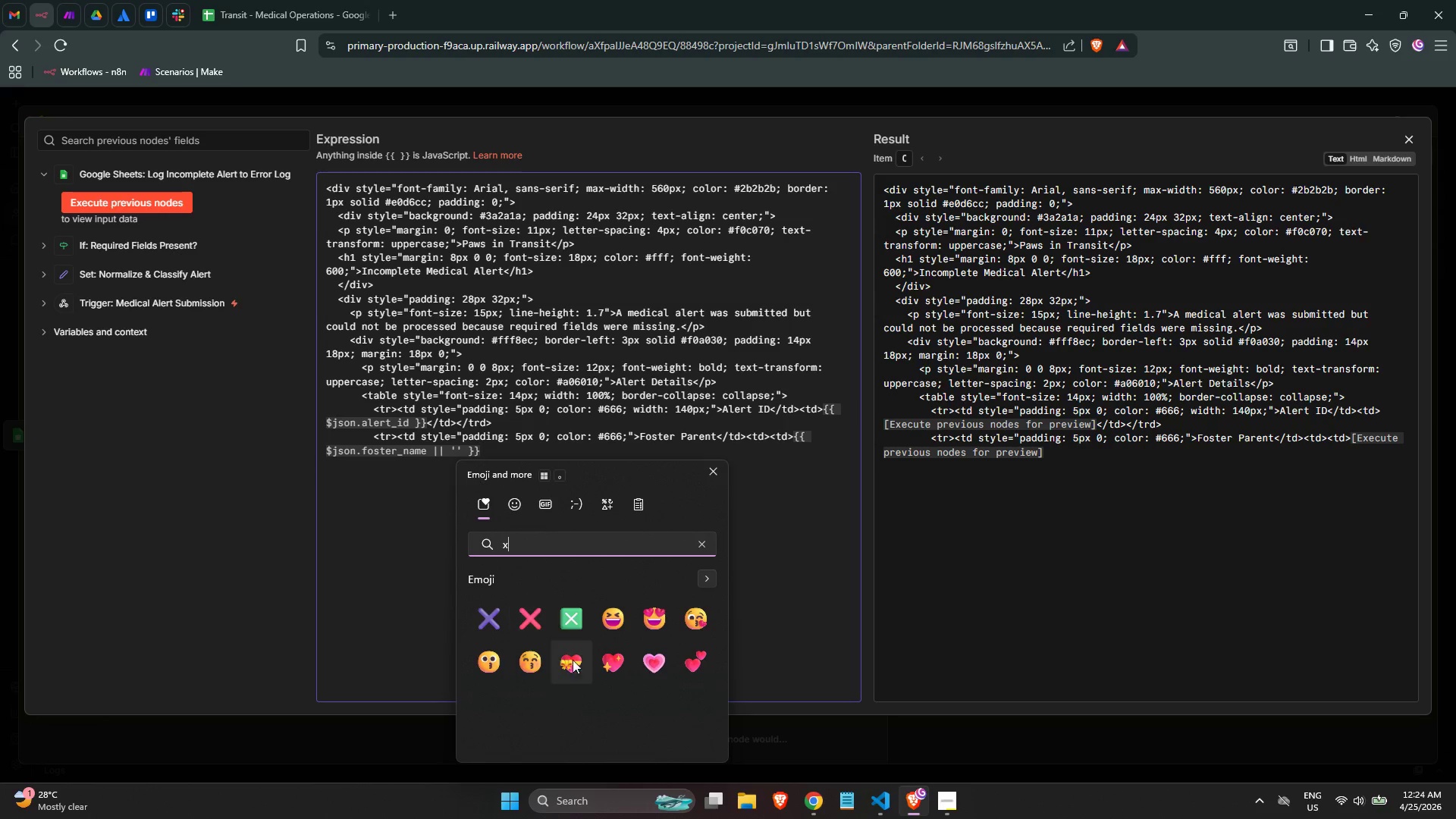 
left_click([543, 629])
 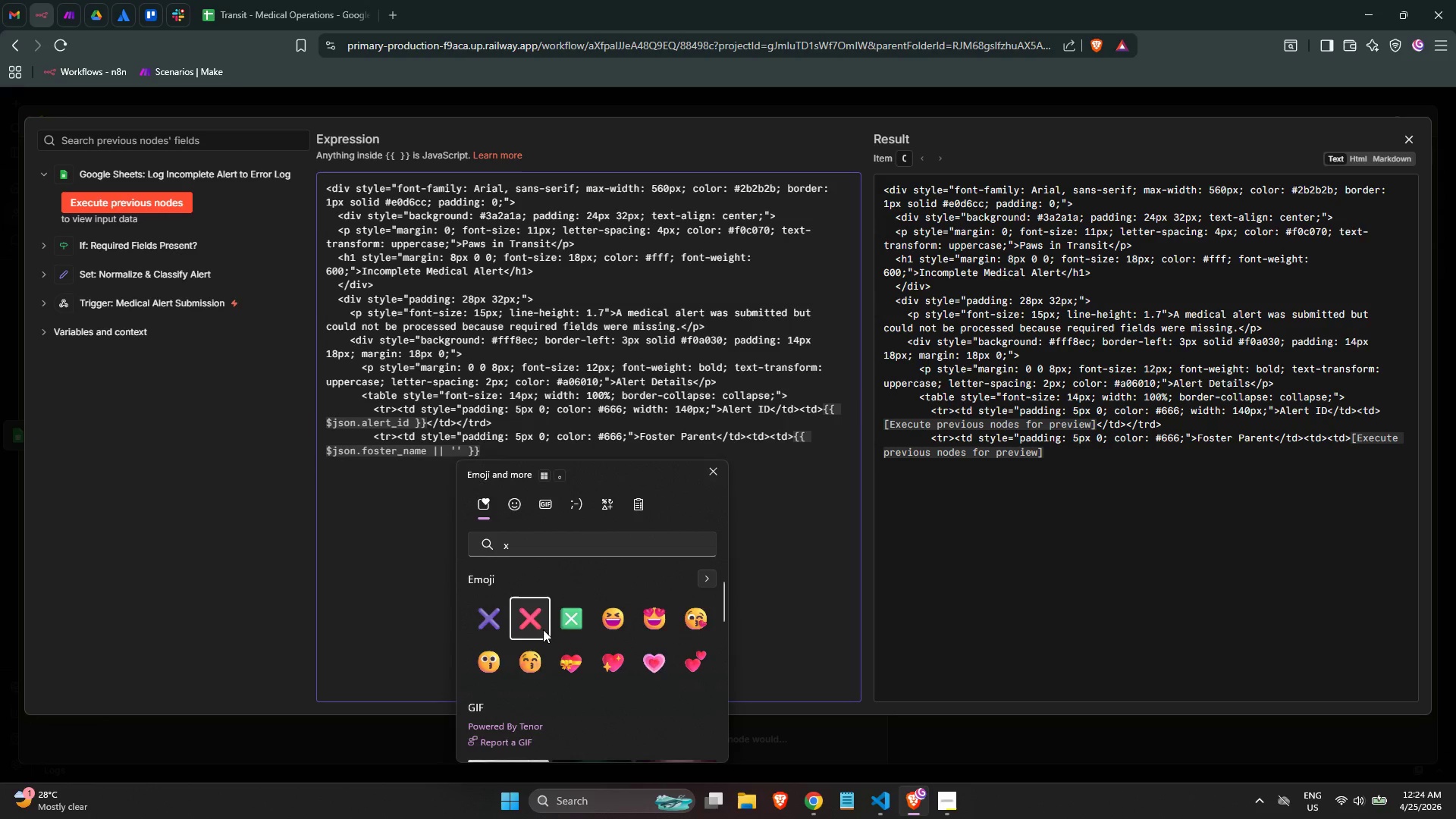 
type( Npt)
key(Backspace)
key(Backspace)
type(ot provided)
 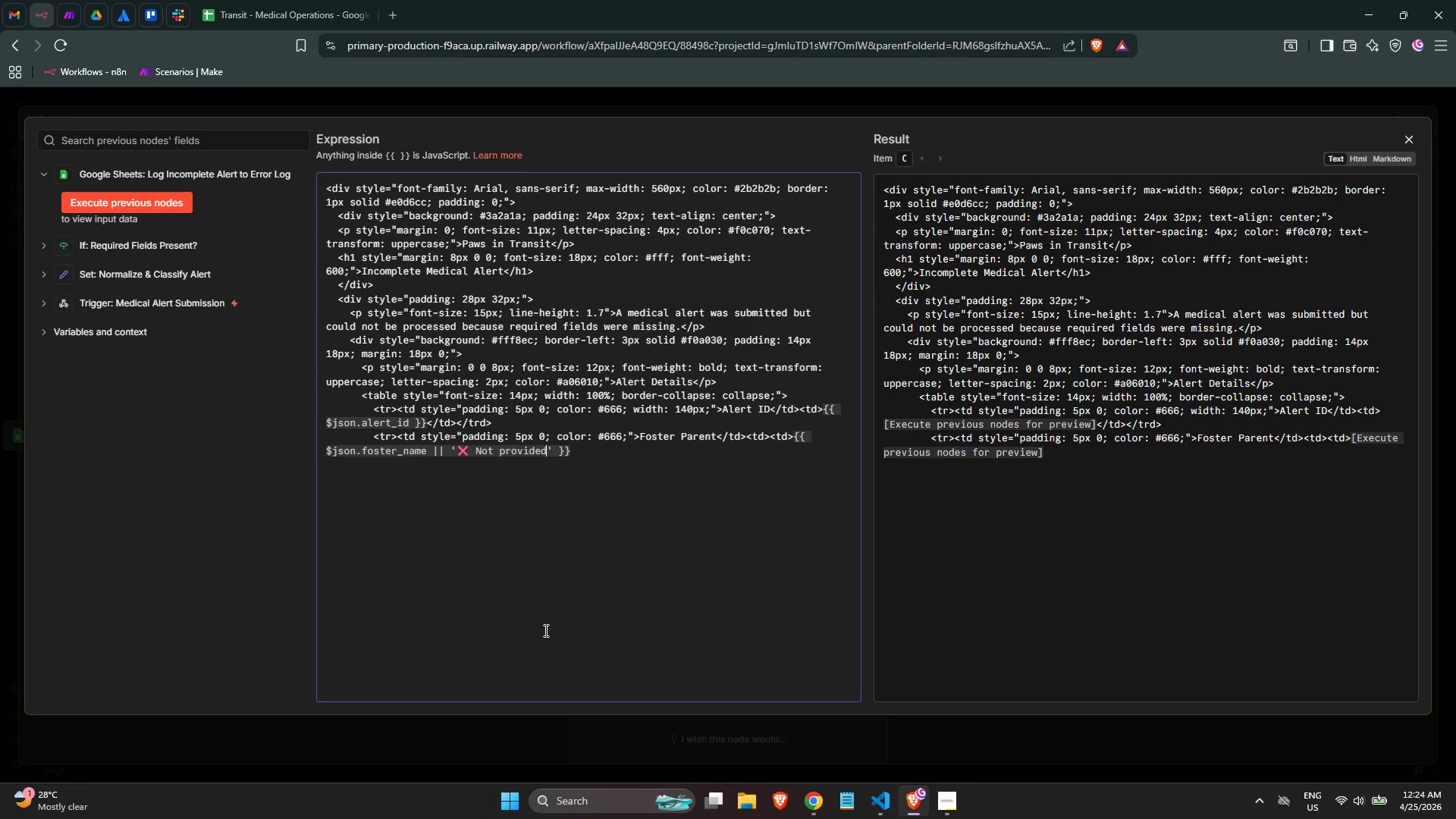 
key(ArrowRight)
 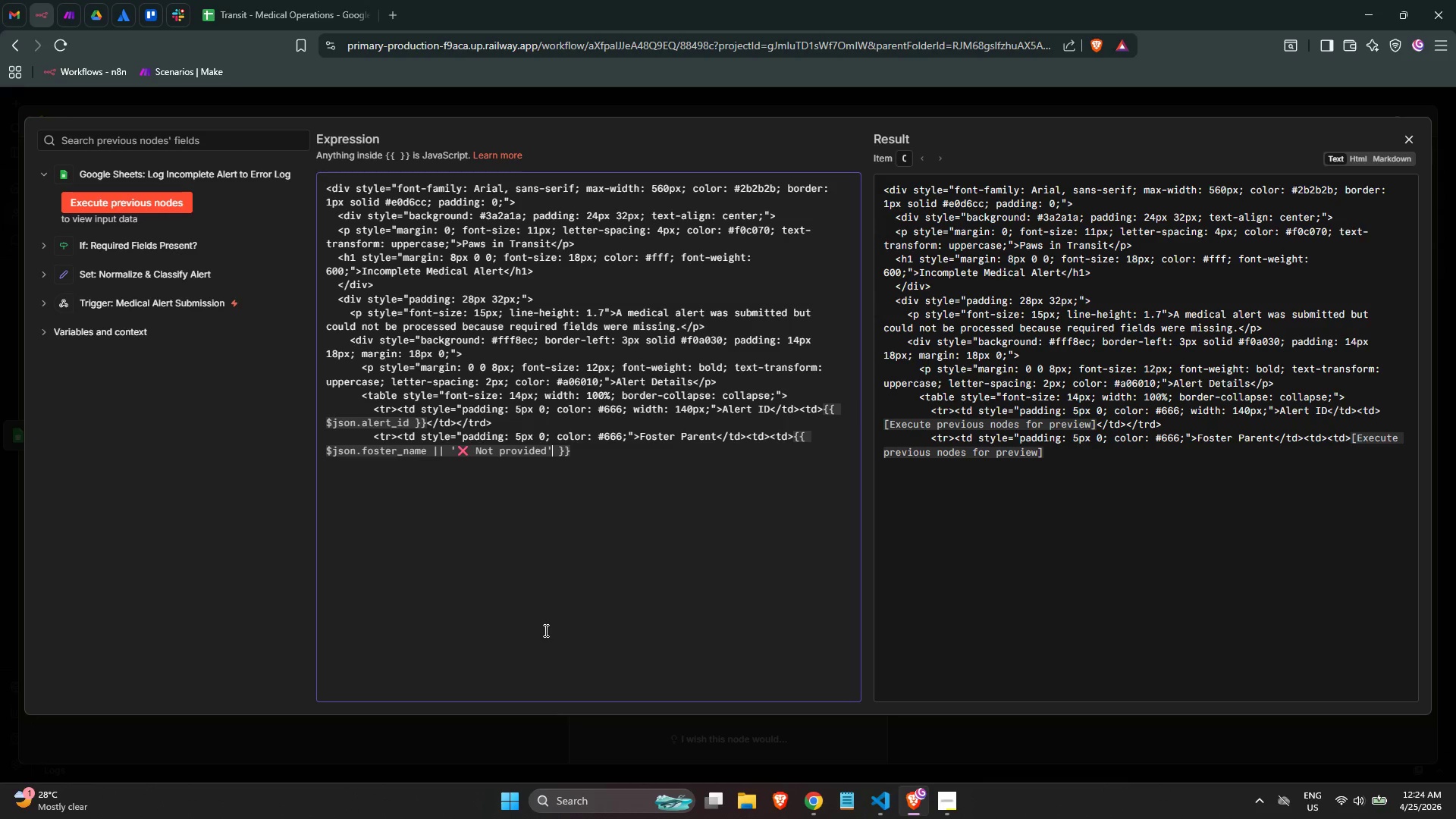 
key(ArrowRight)
 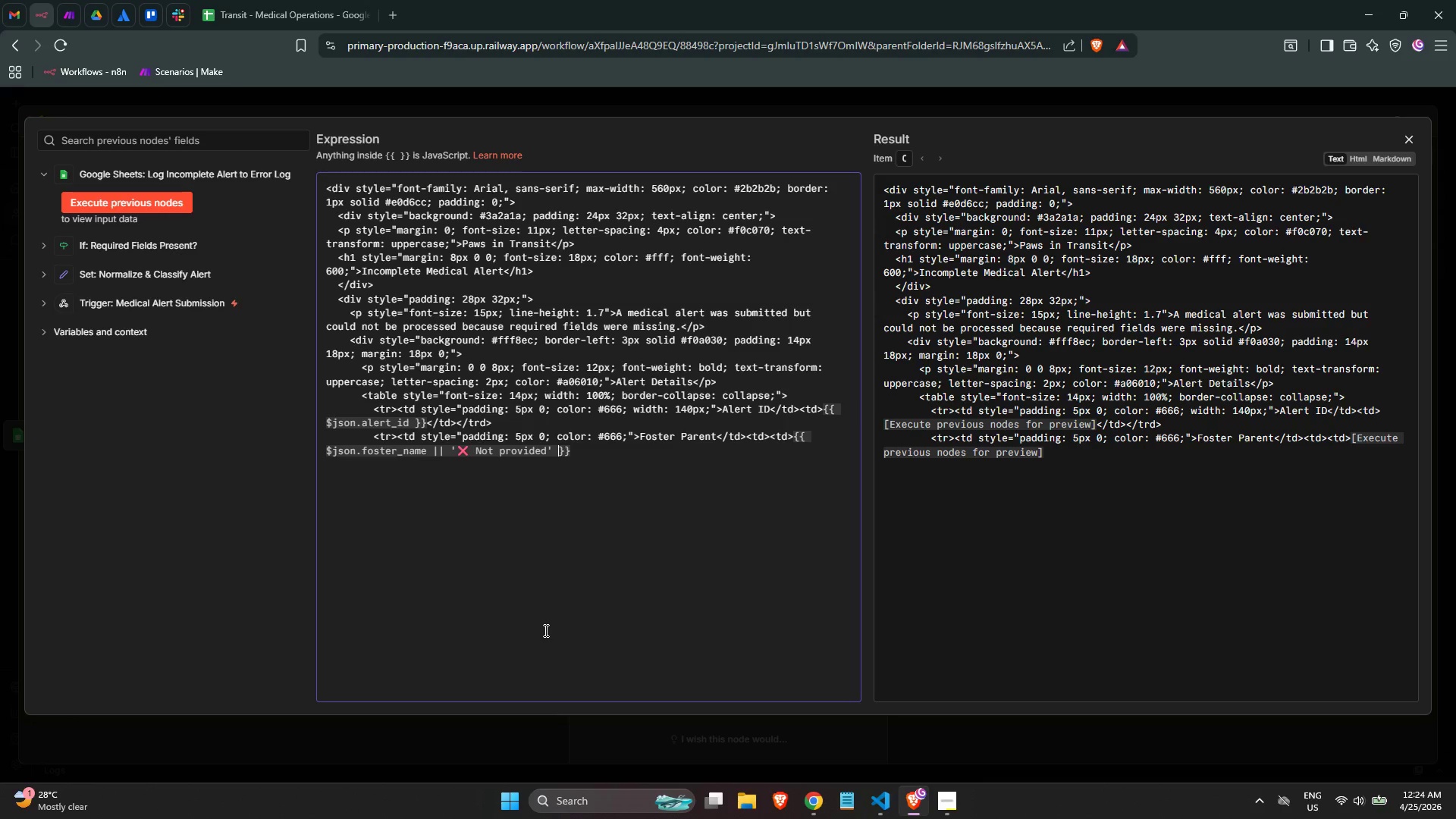 
key(ArrowRight)
 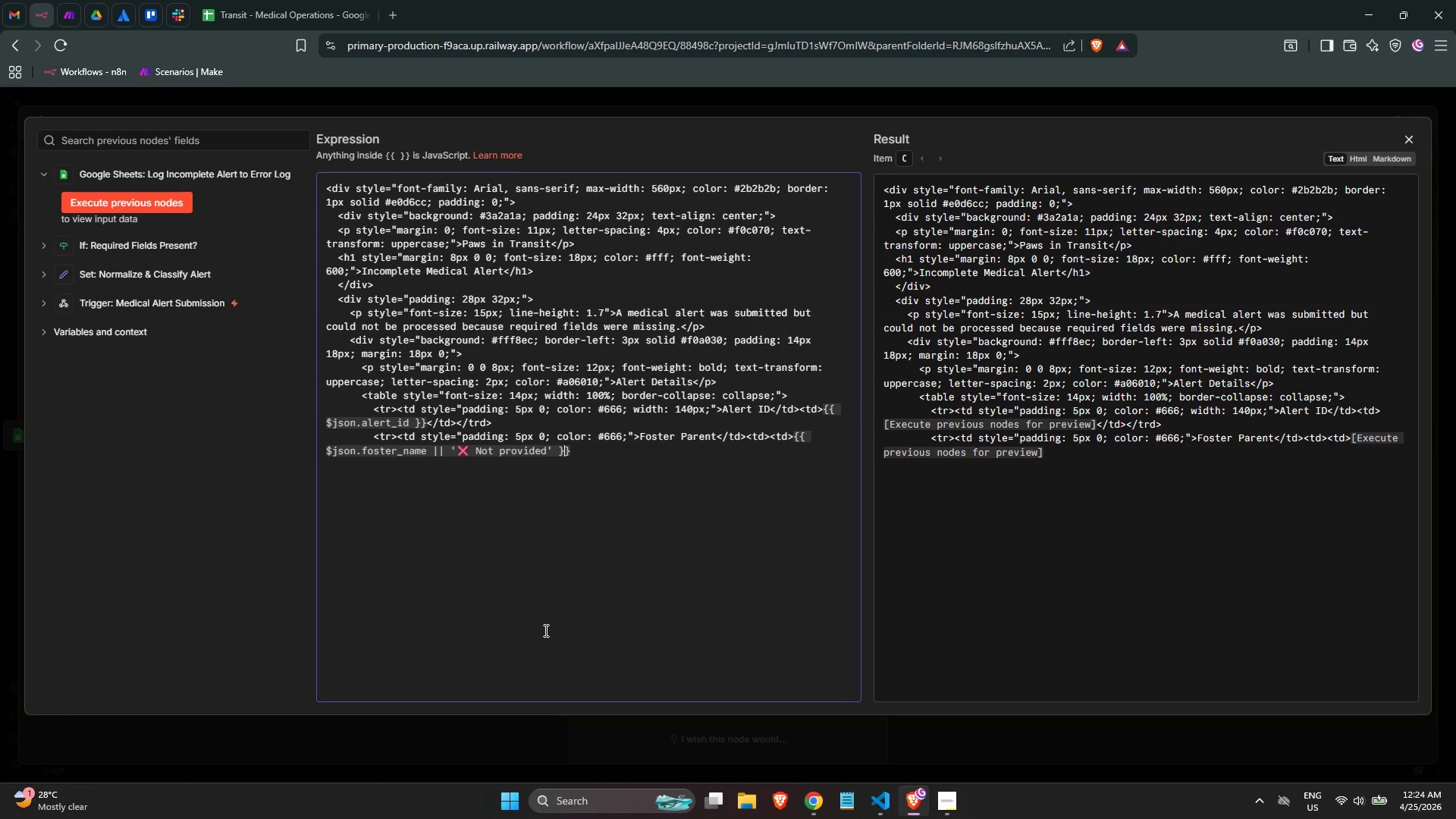 
key(ArrowRight)
 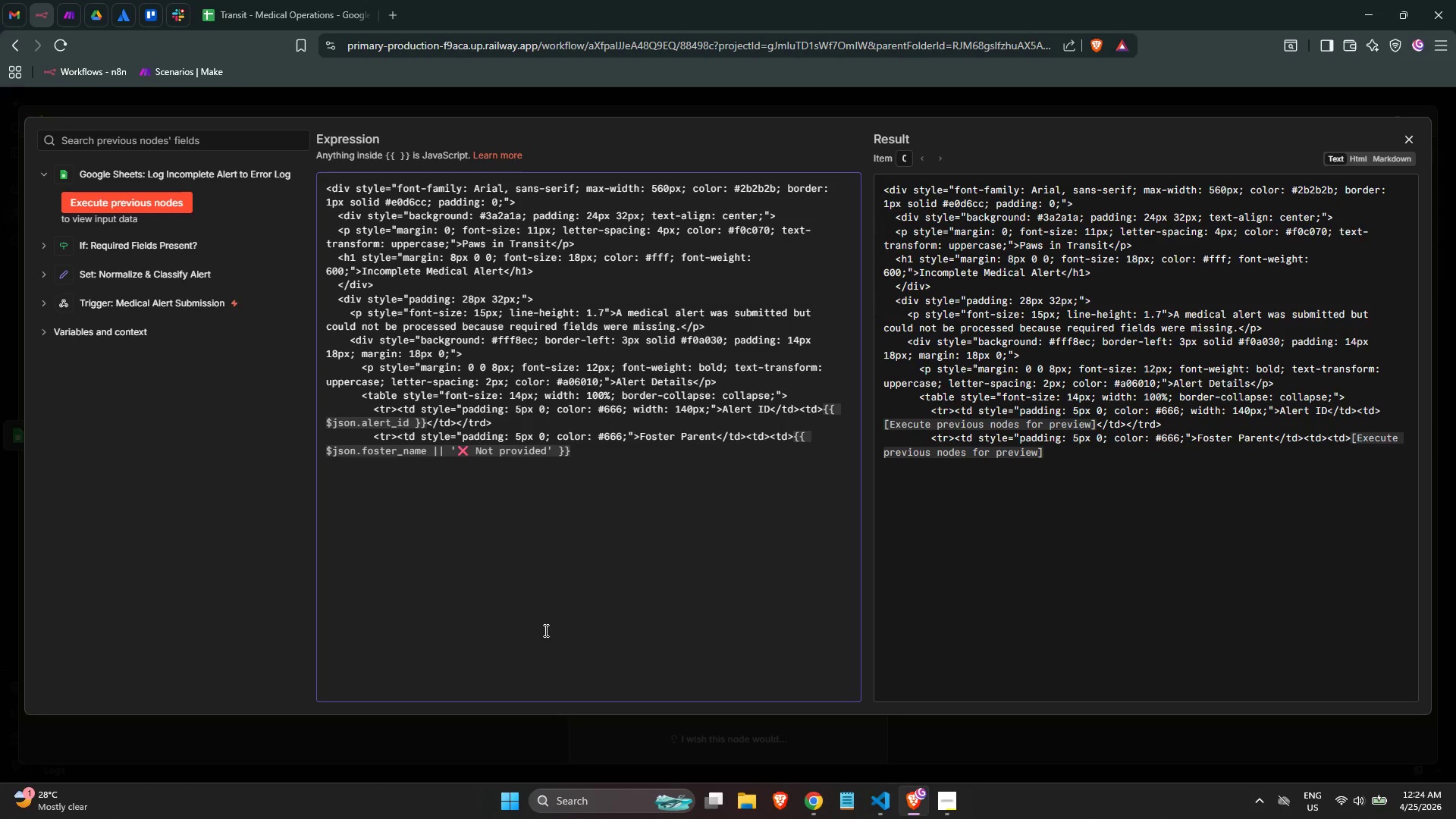 
type(</td></td)
key(Backspace)
type(r>)
 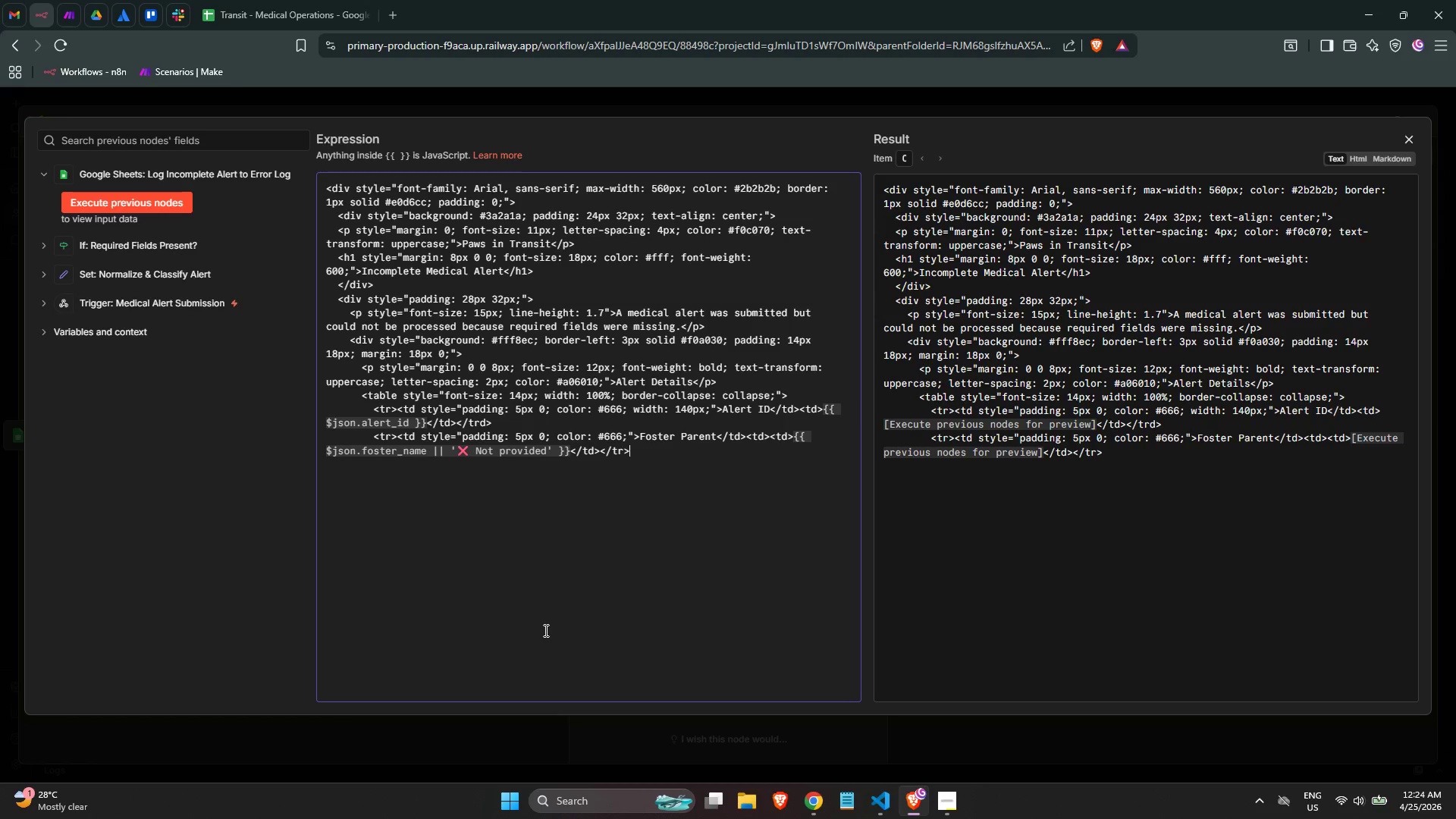 
wait(15.97)
 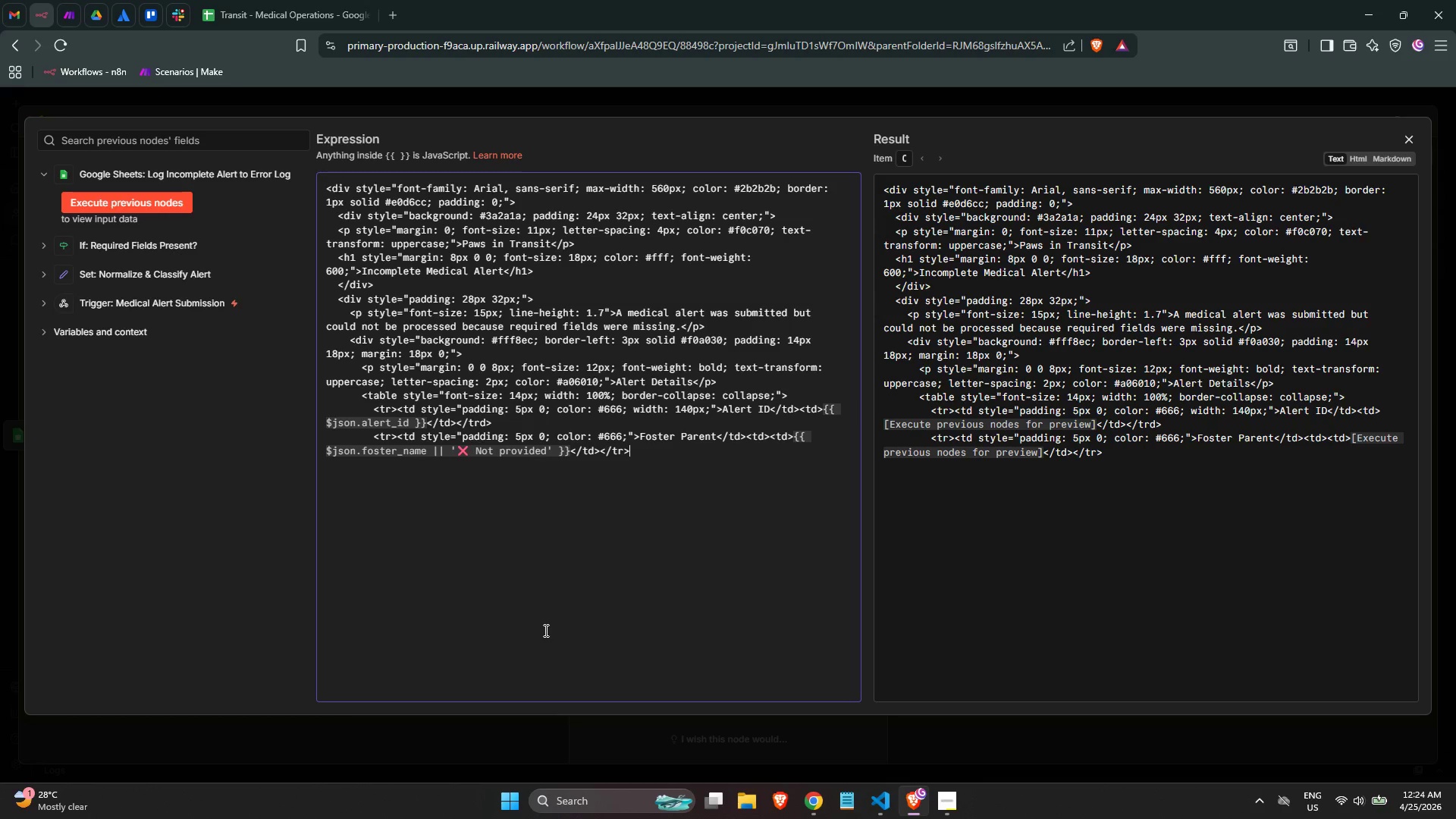 
left_click([773, 465])
 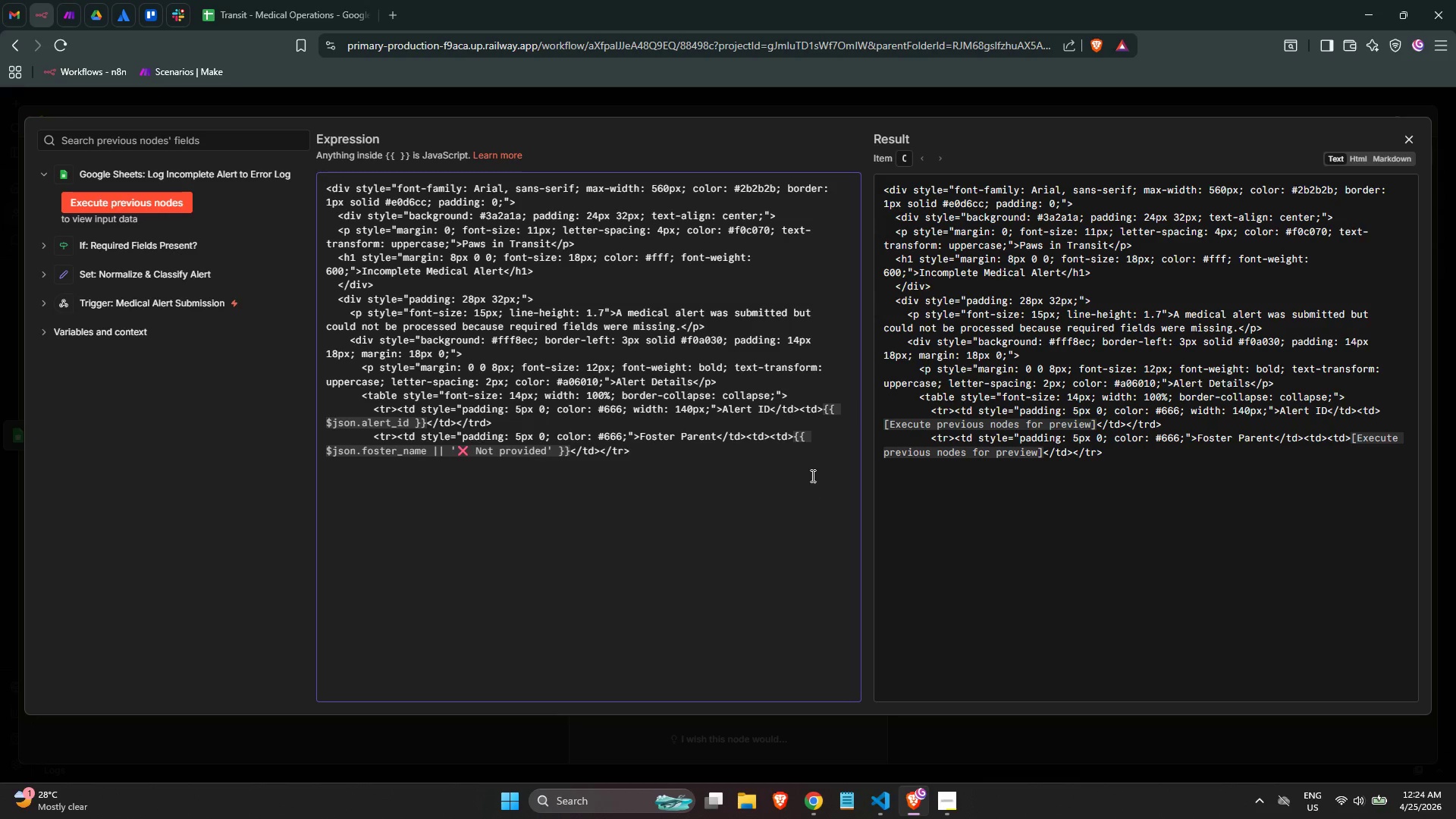 
key(NumpadEnter)
key(Tab)
key(Tab)
key(Tab)
key(Tab)
type(<tr><)
 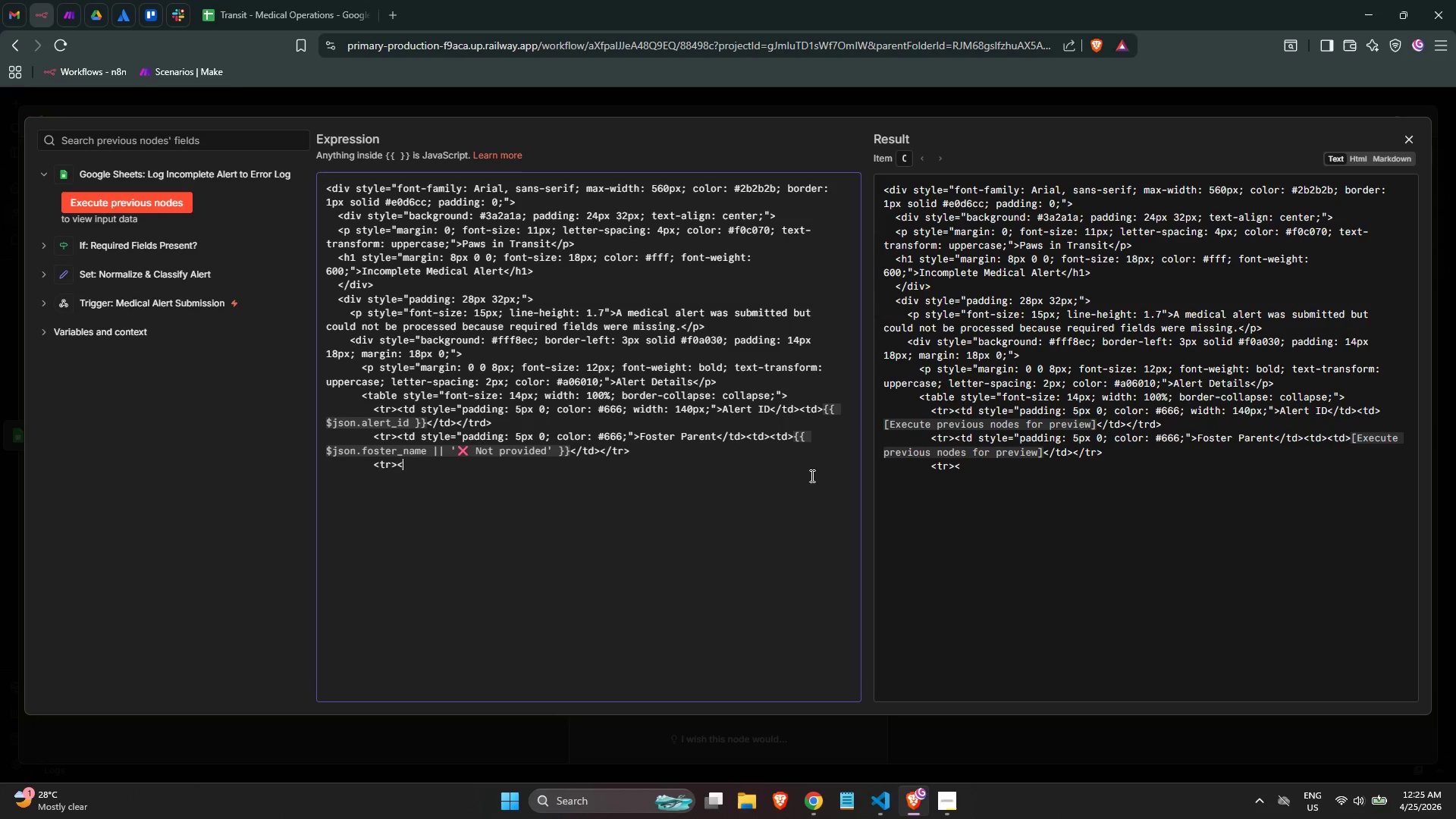 
wait(26.48)
 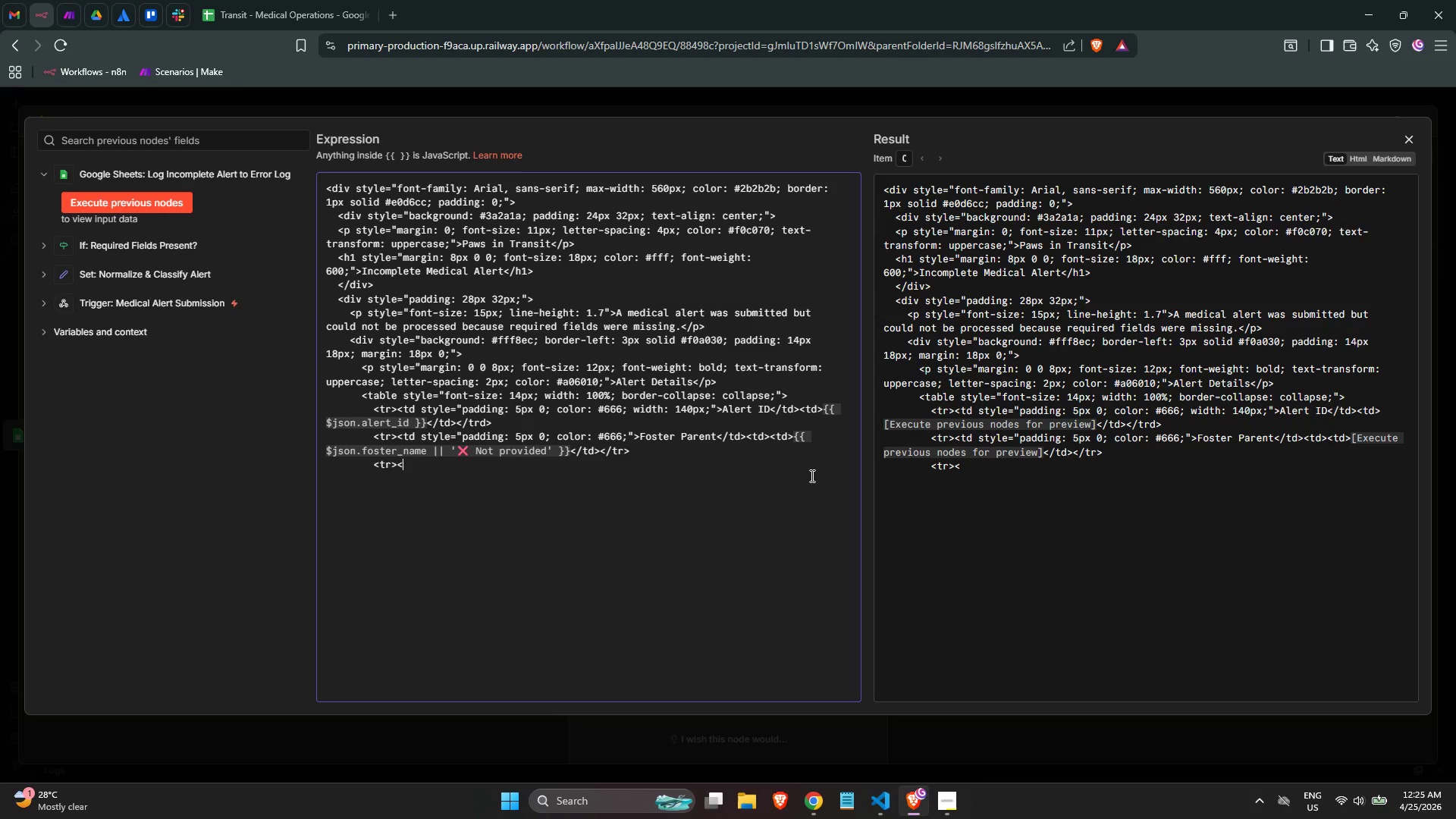 
type(td>)
 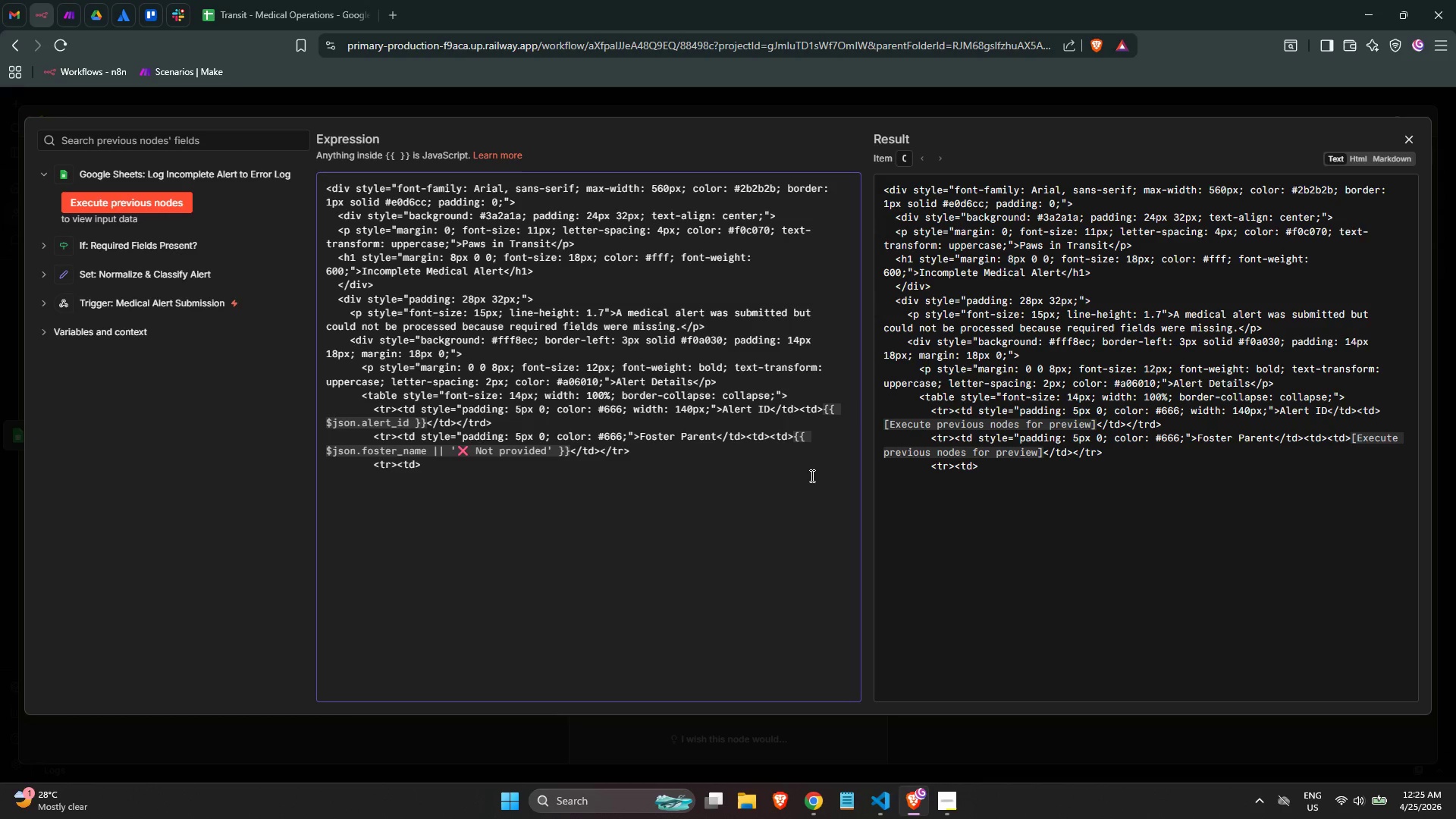 
key(ArrowLeft)
 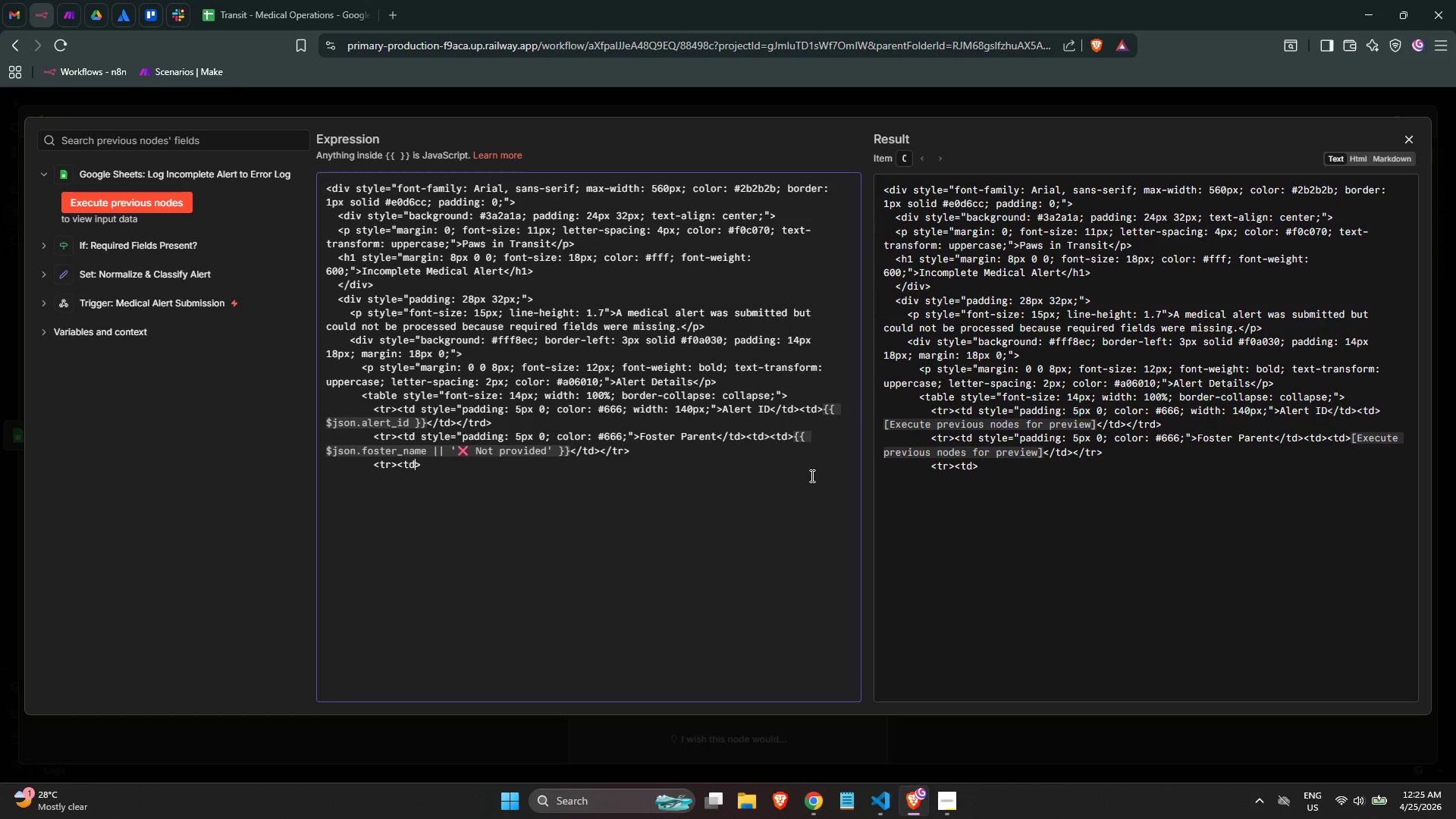 
type( style="")
 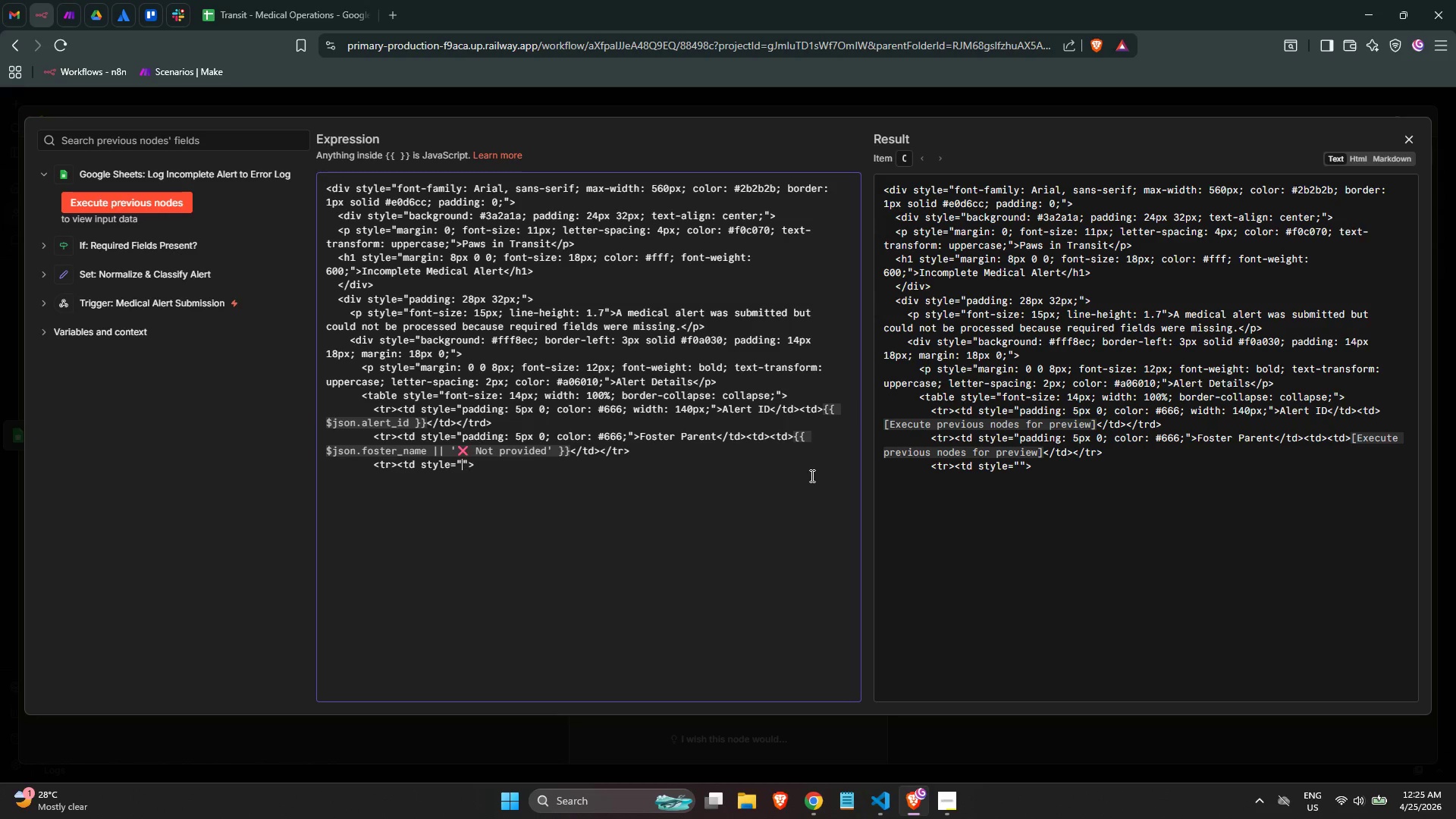 
 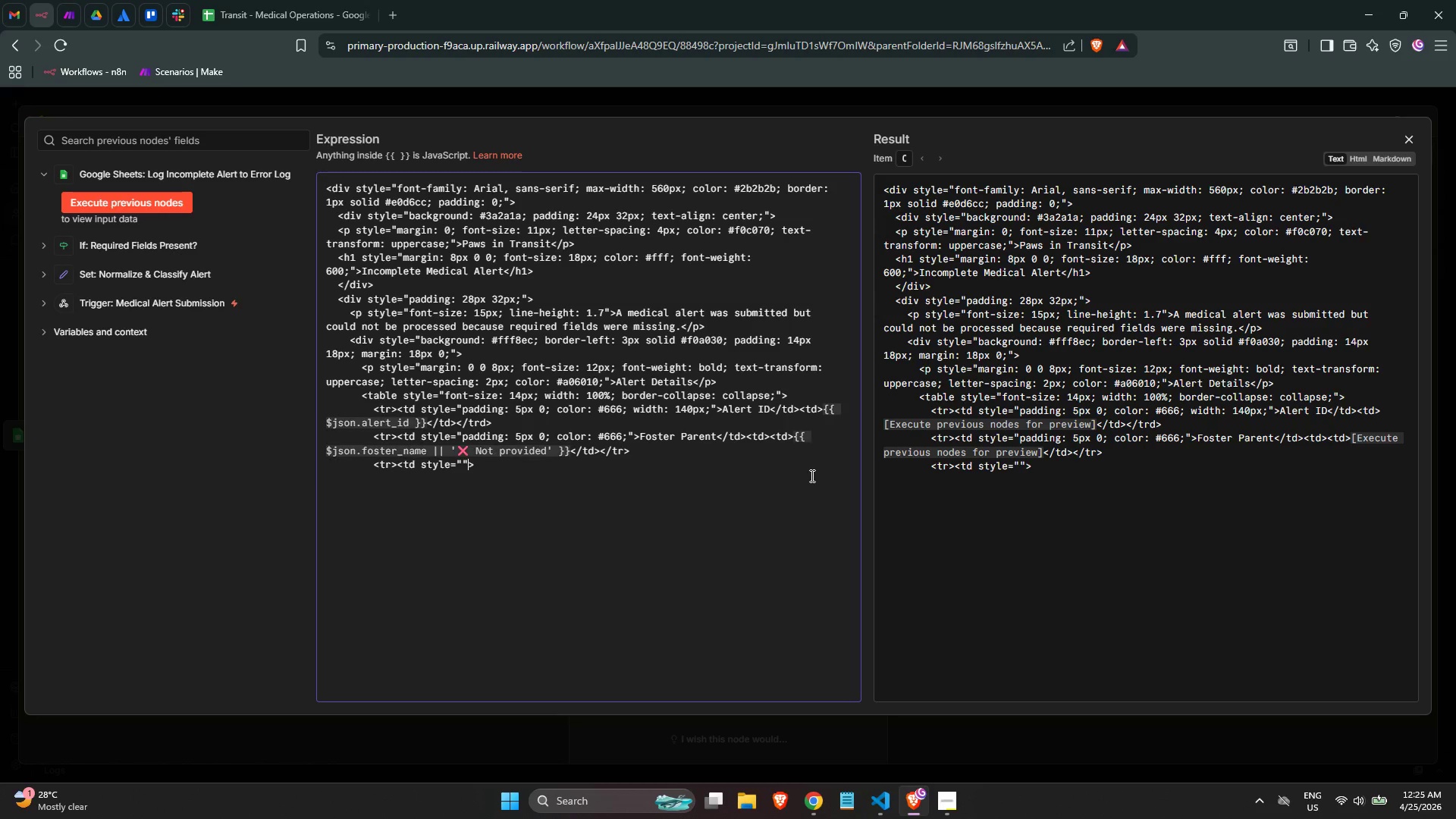 
key(ArrowLeft)
 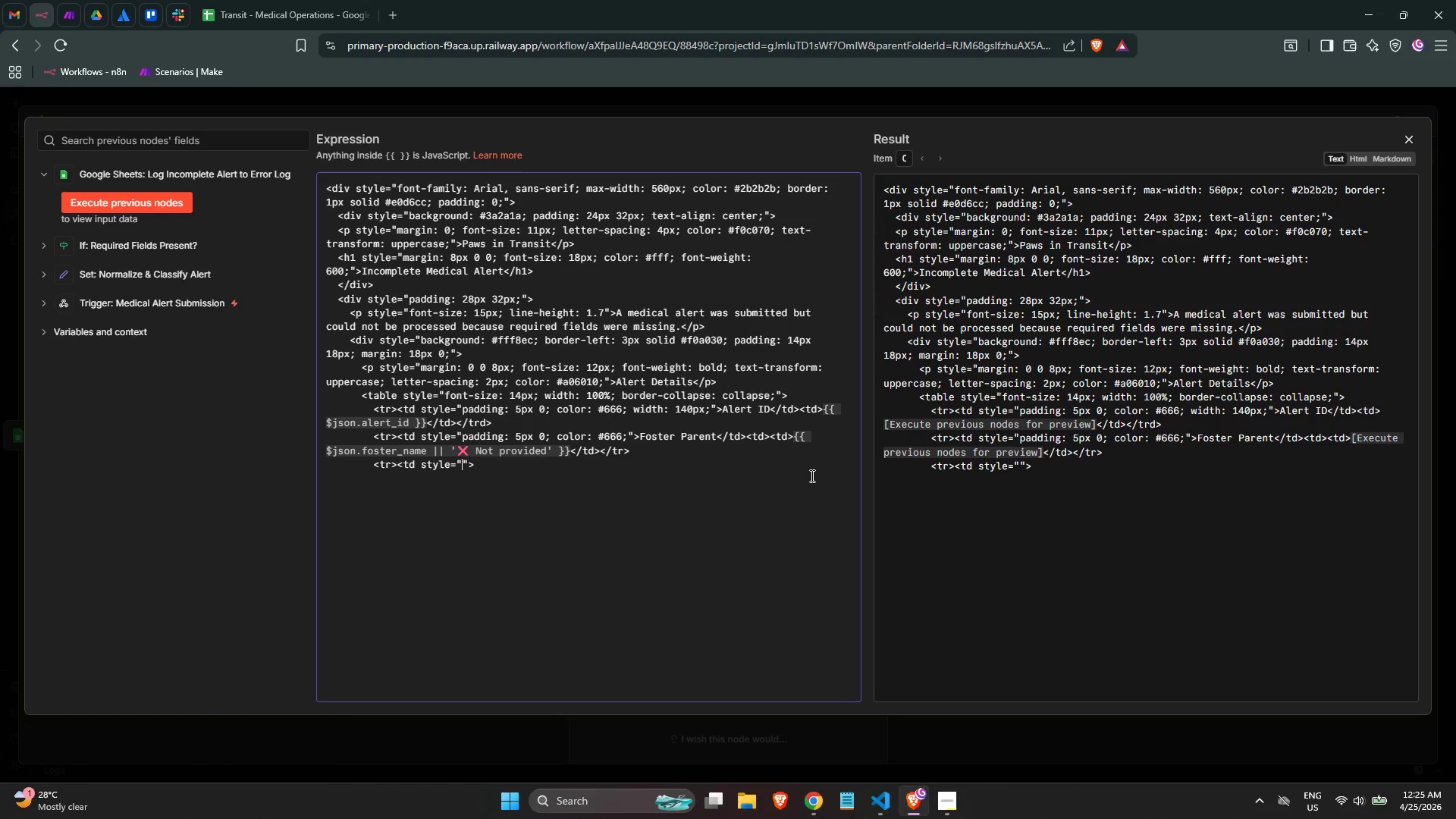 
type(padding: 5px)
 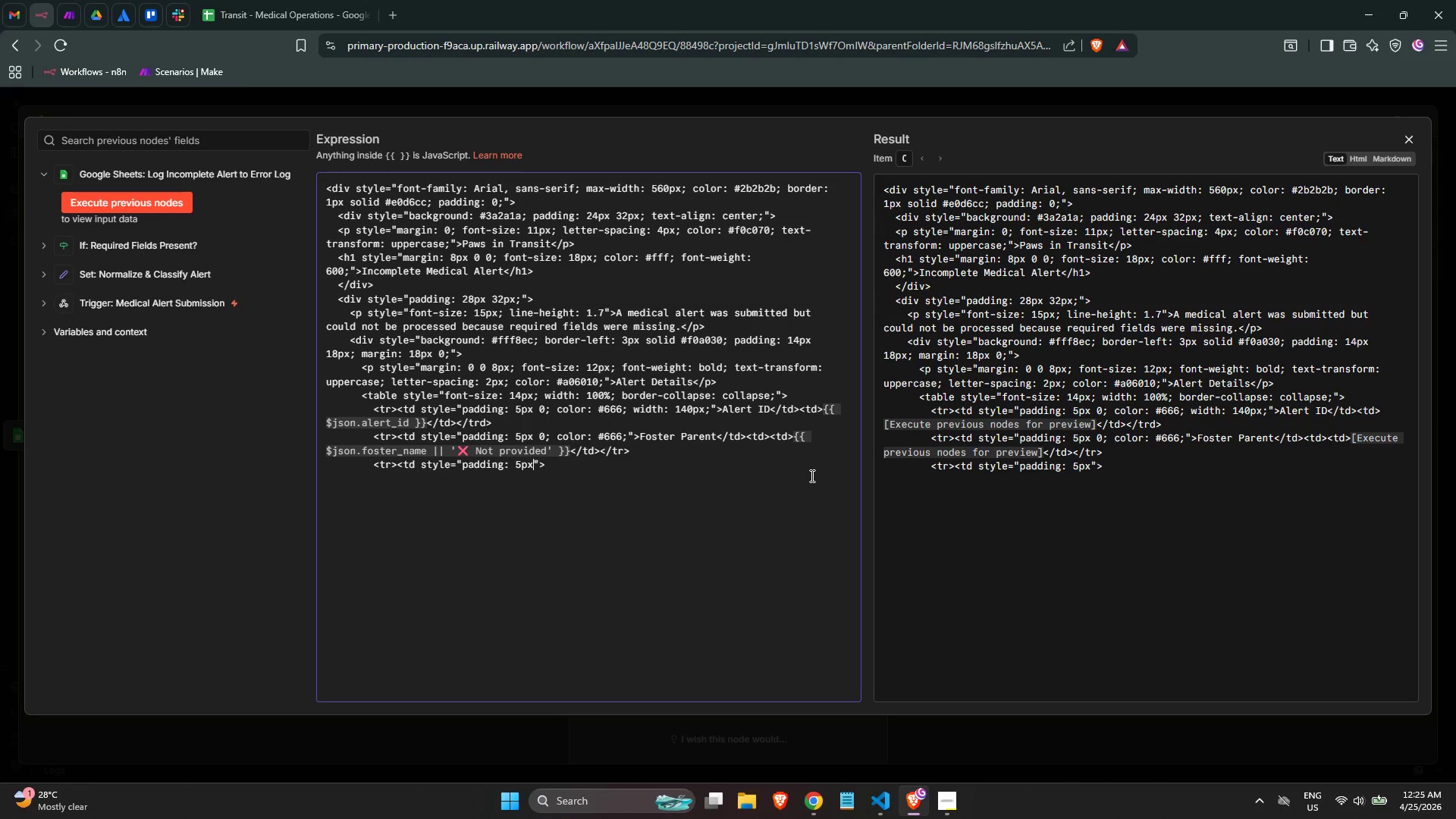 
wait(7.47)
 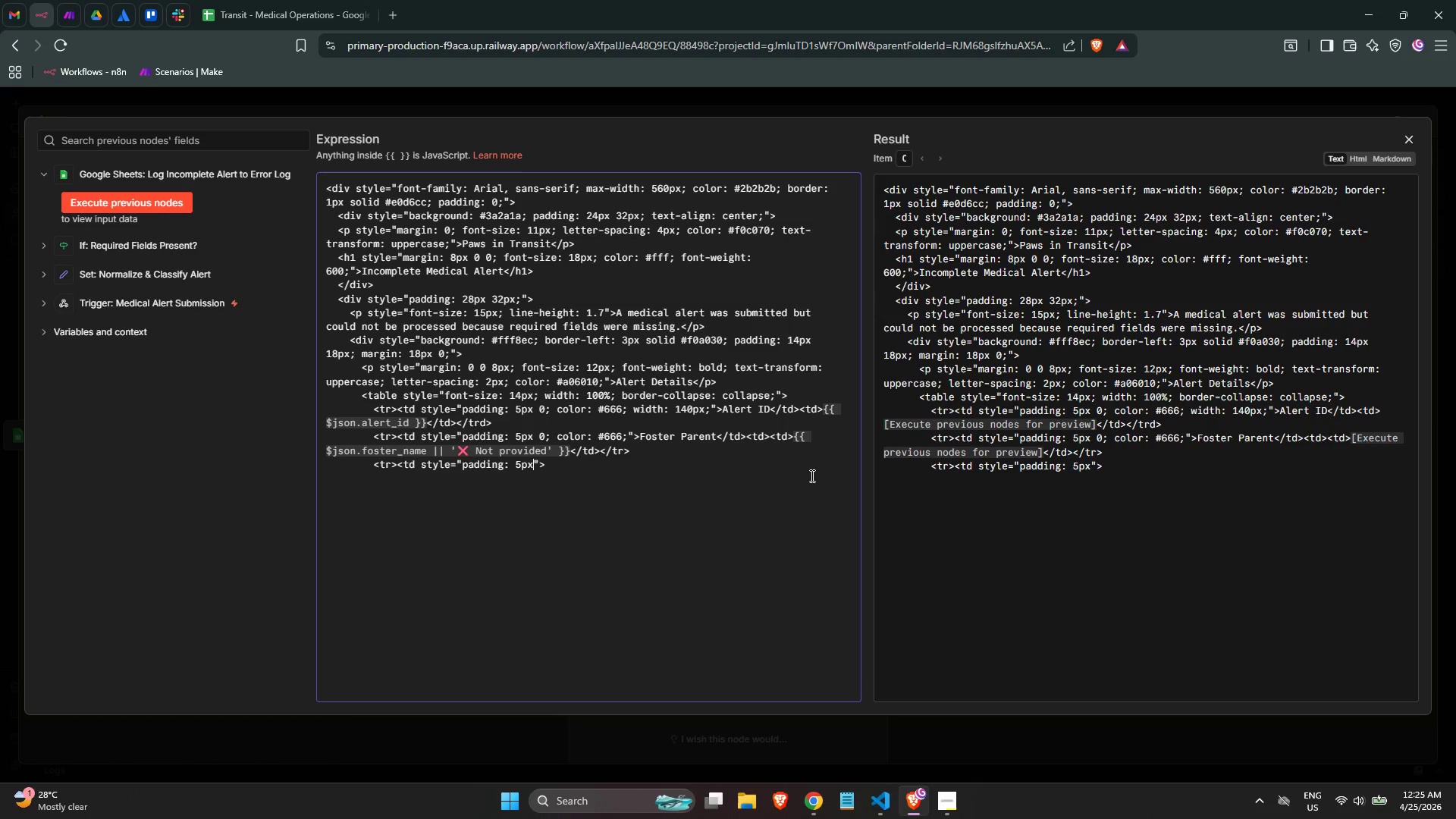 
type( 0; color:)
 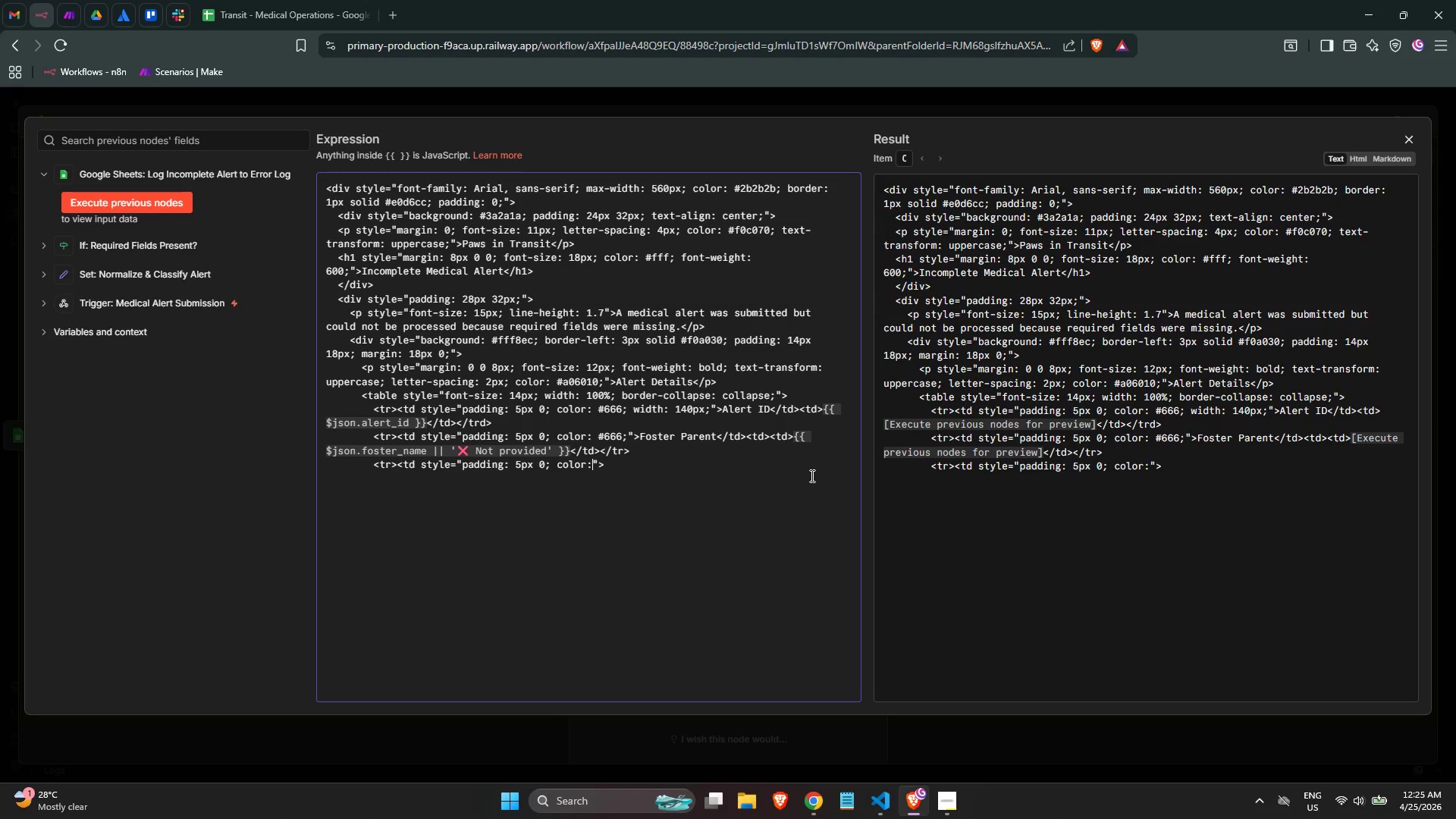 
wait(7.22)
 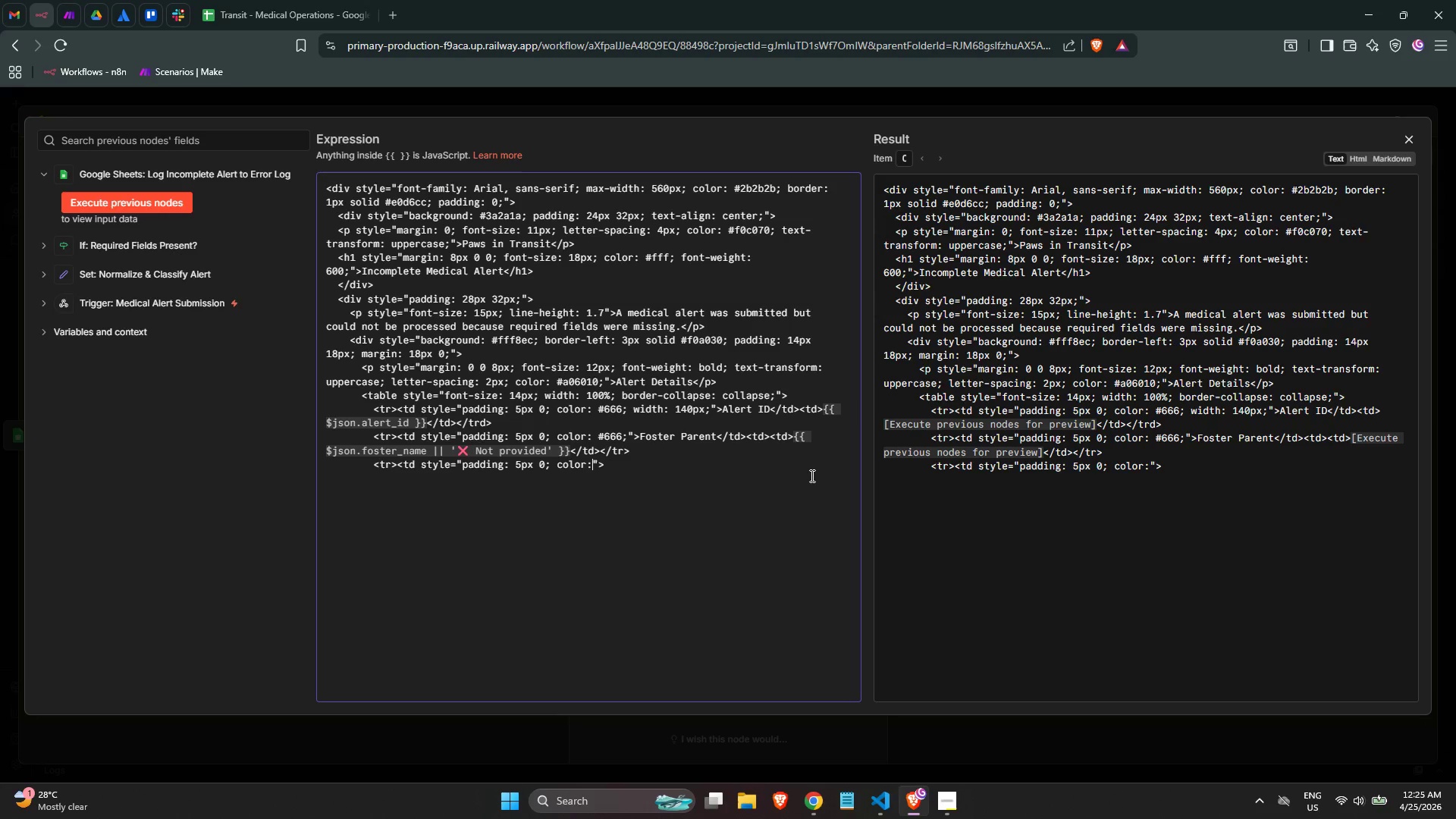 
key(Space)
 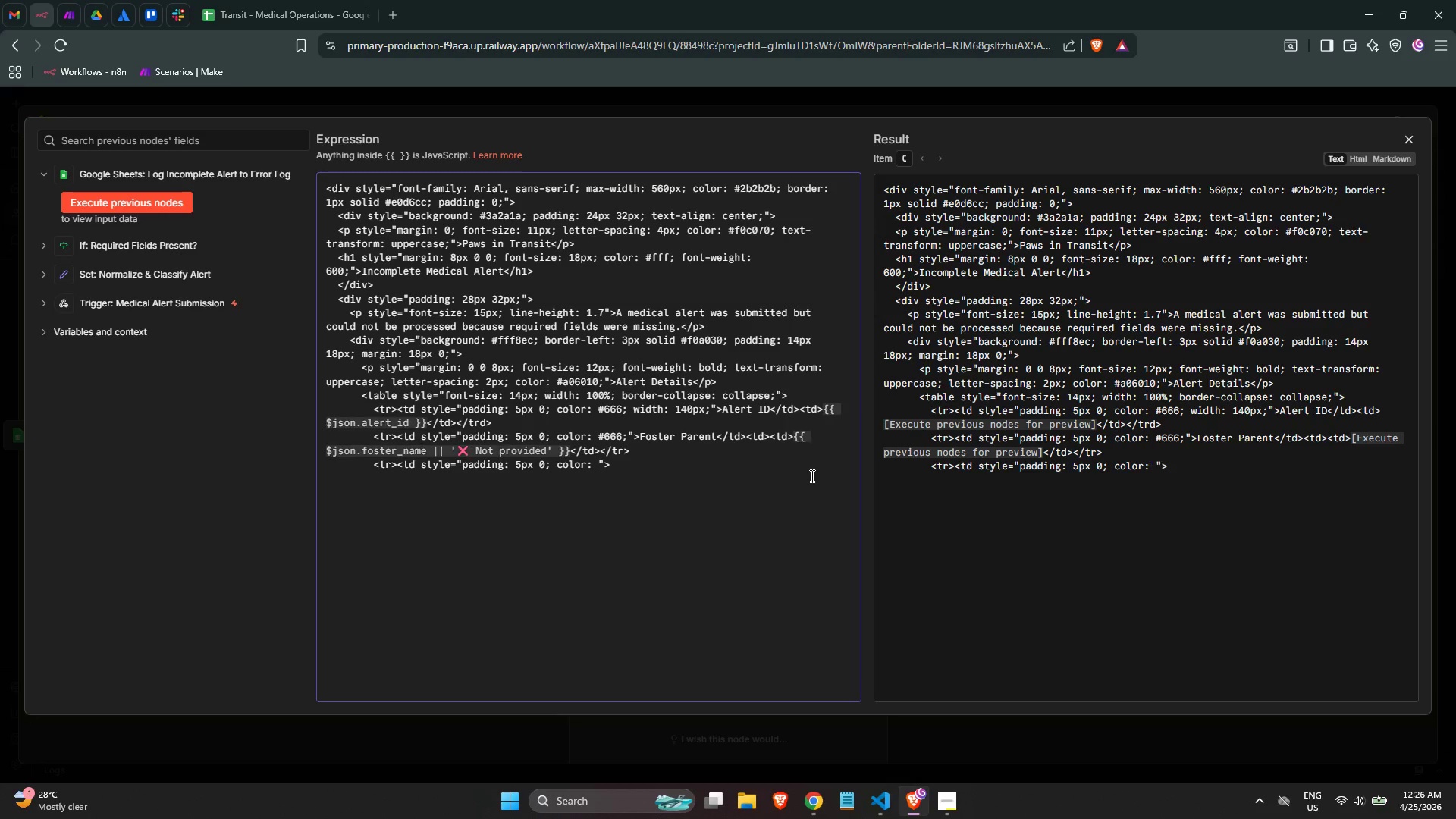 
key(Shift+4)
 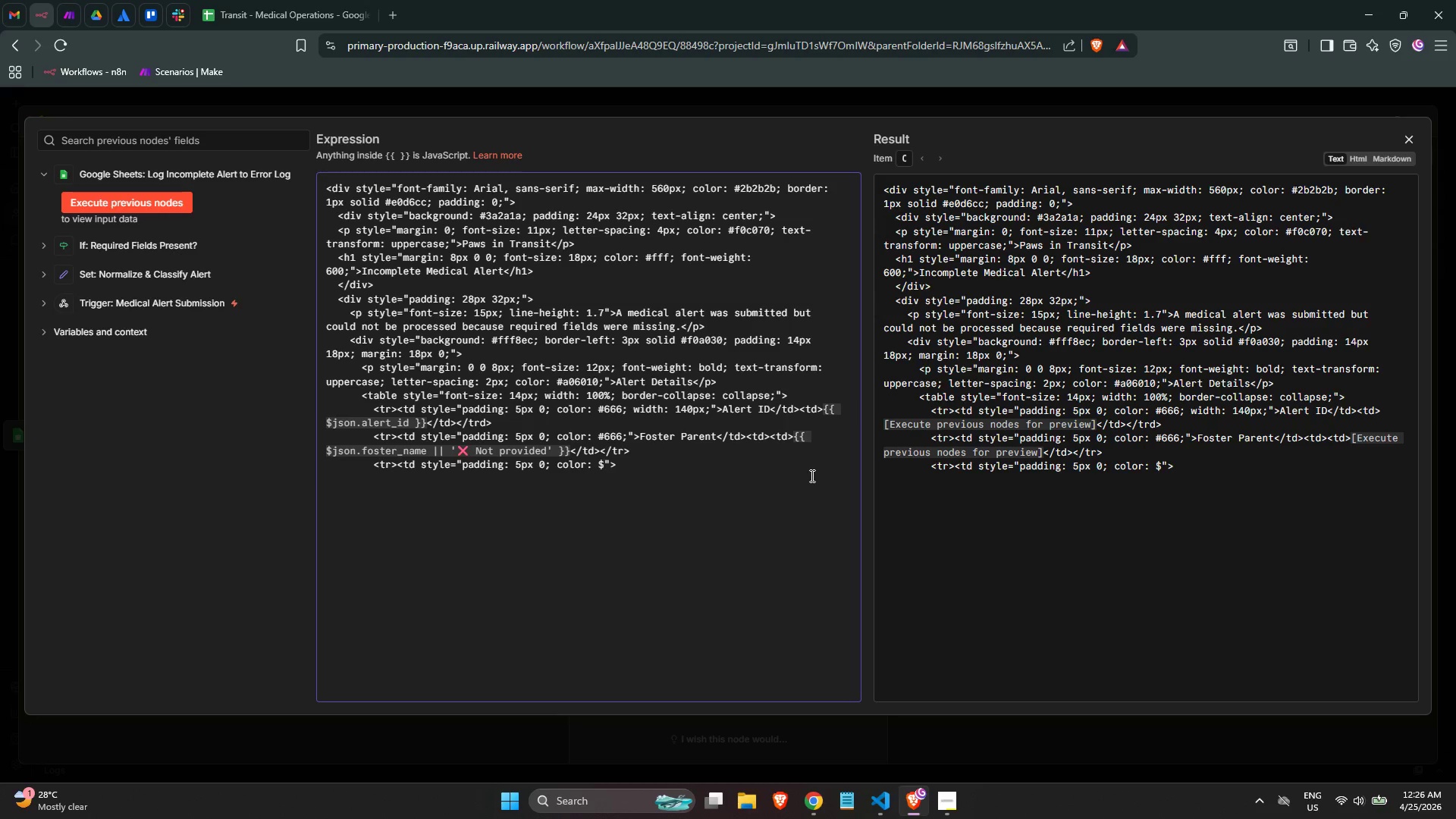 
key(Backspace)
 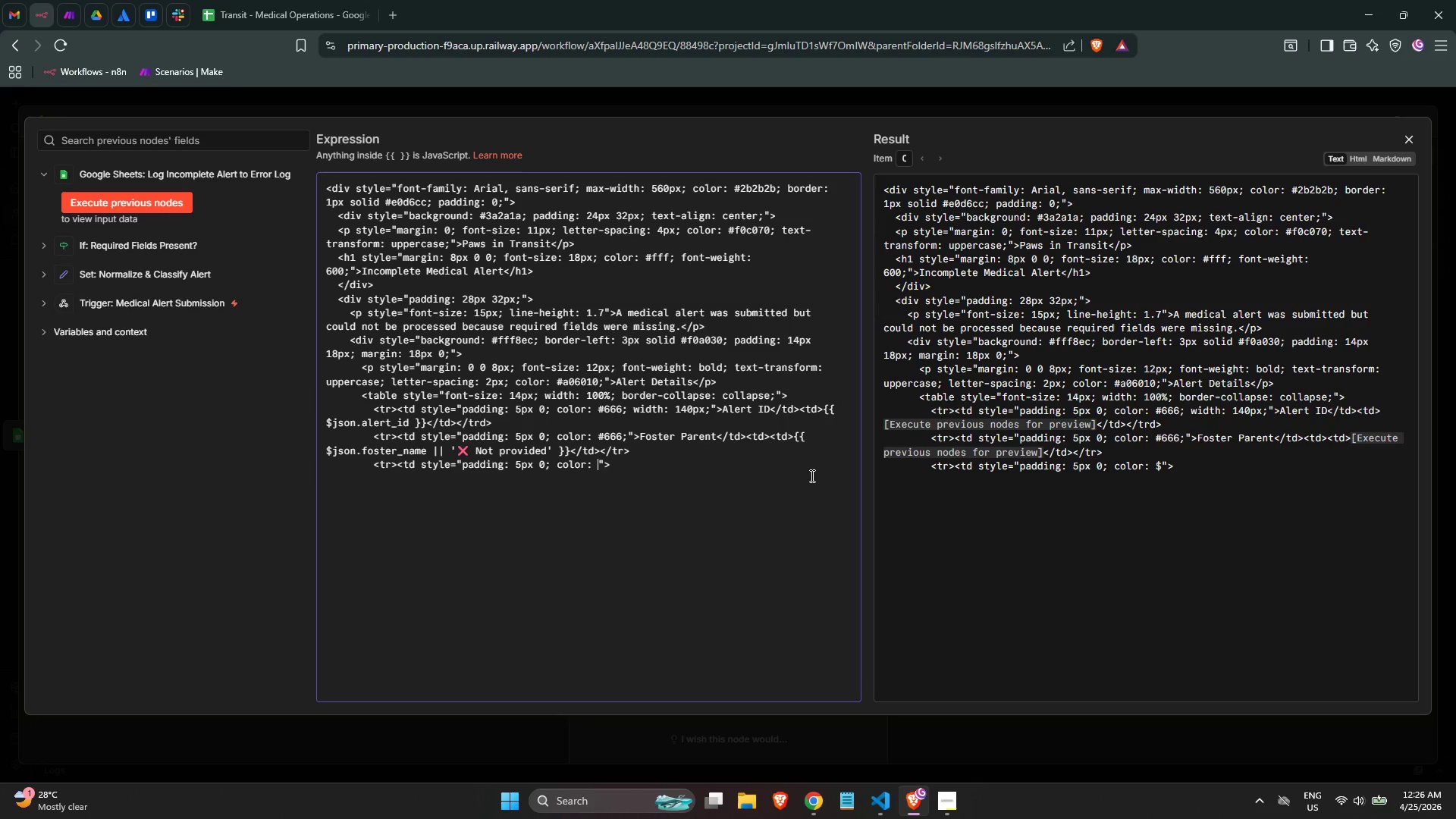 
hold_key(key=ShiftLeft, duration=2.02)
 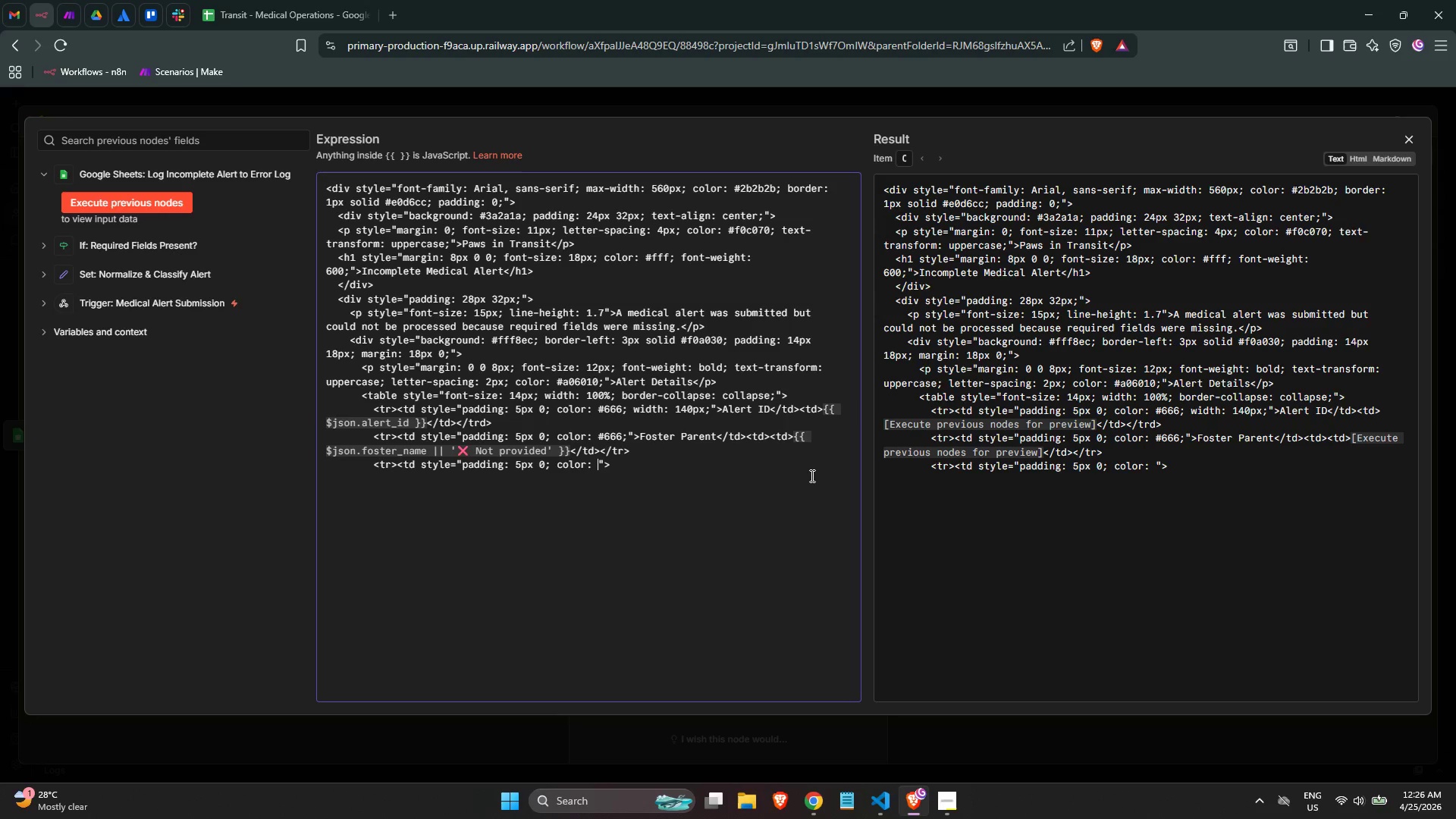 
key(Shift+ShiftLeft)
 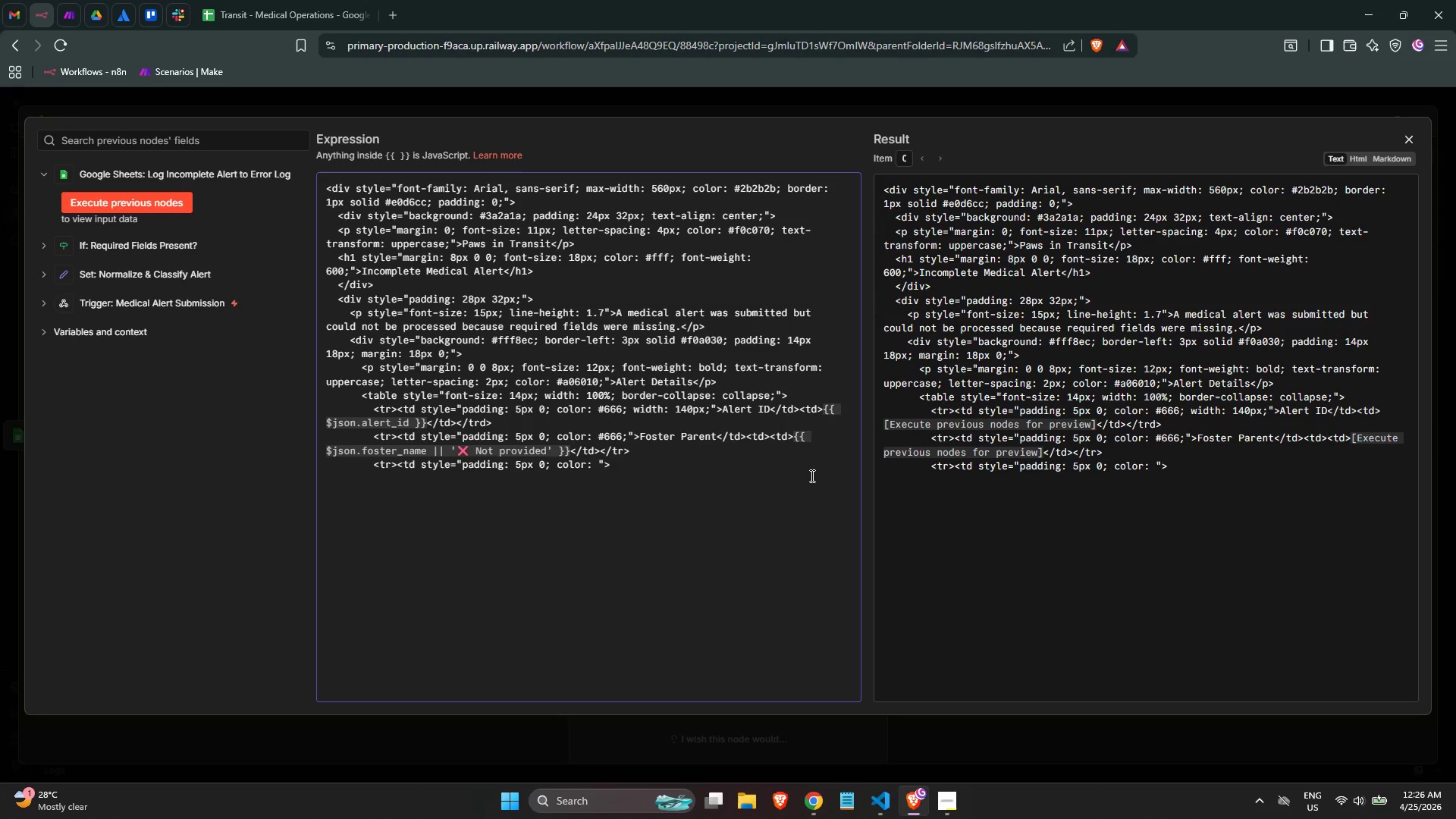 
key(Shift+3)
 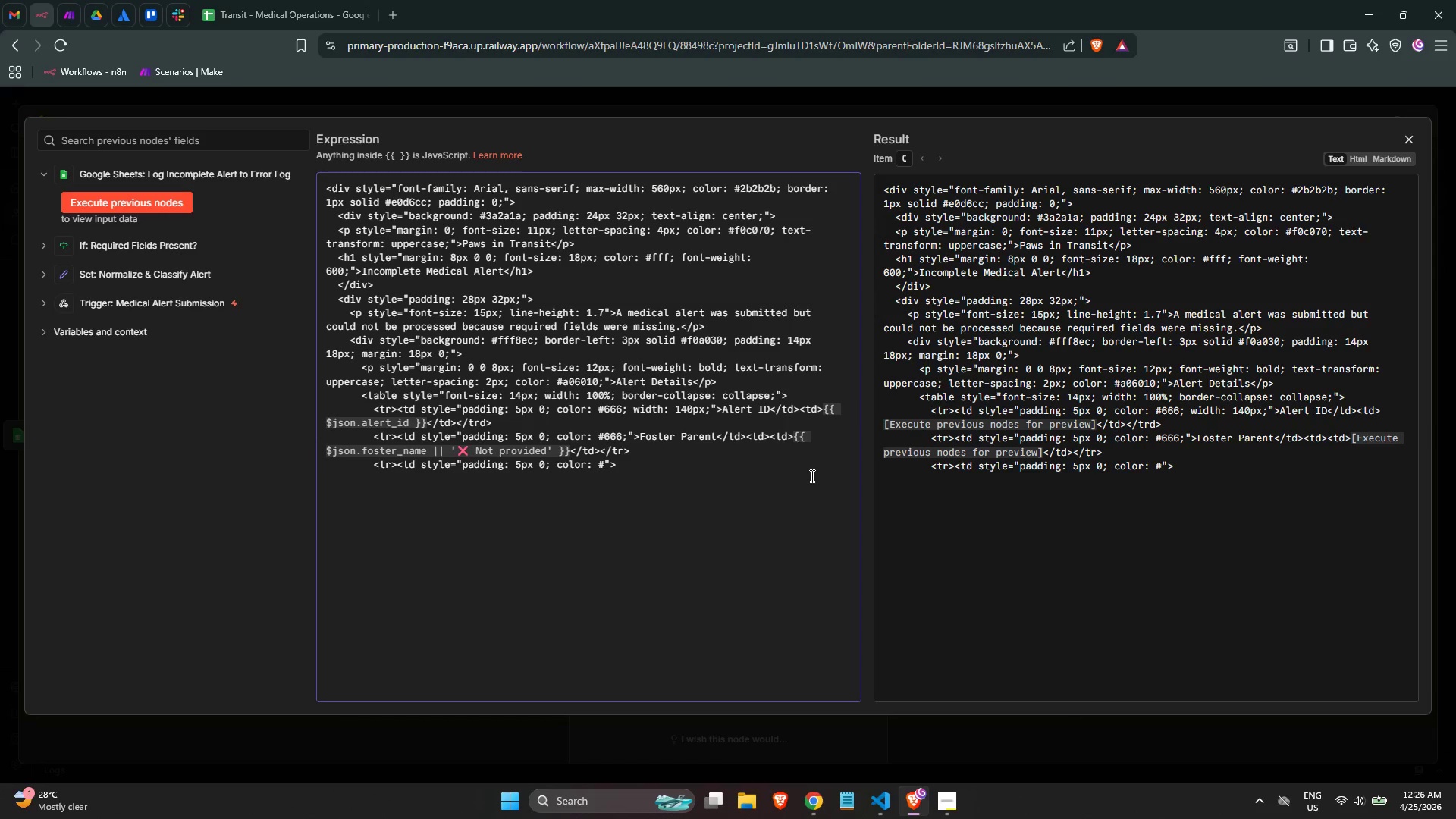 
key(Numpad6)
 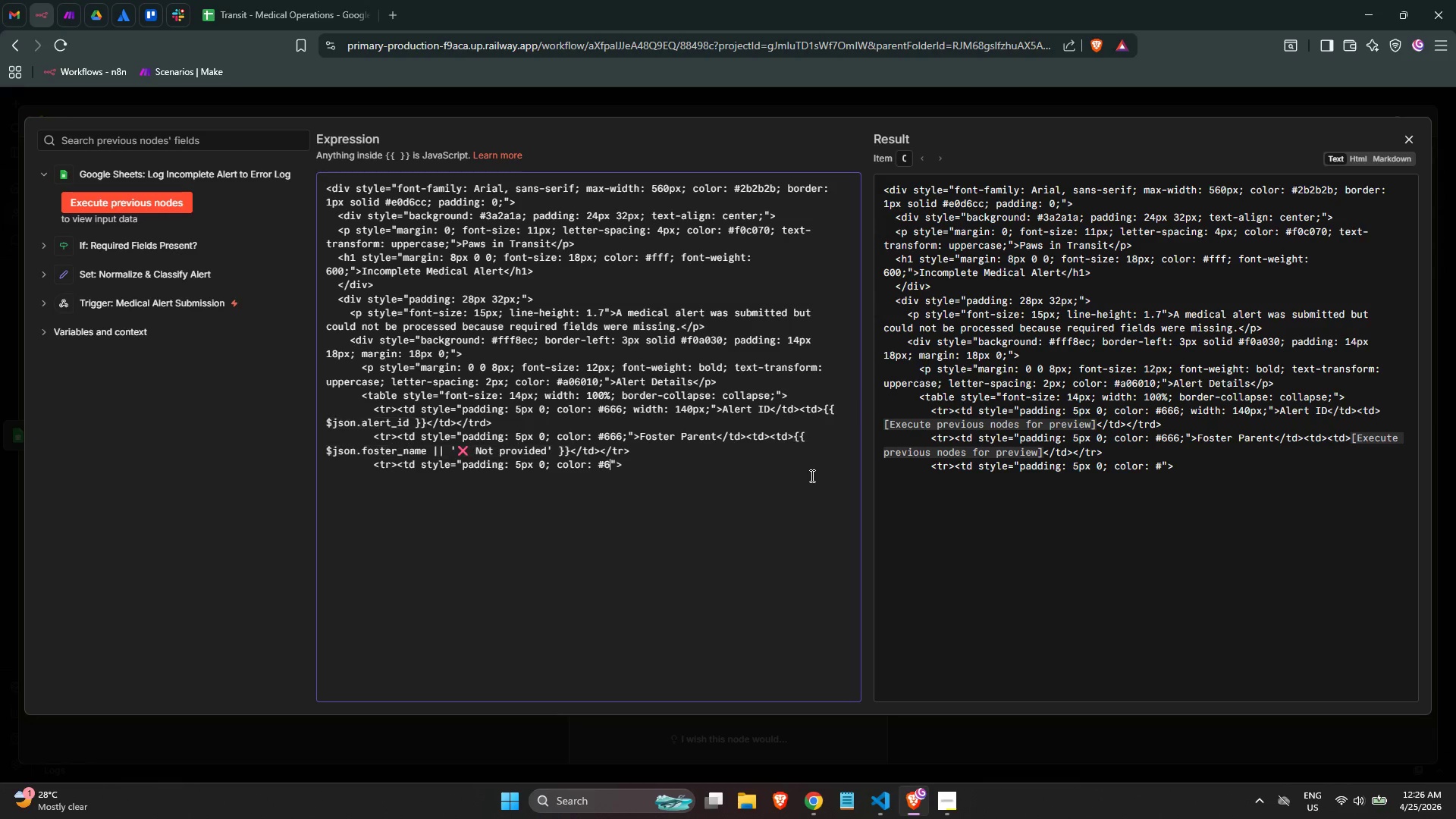 
key(Numpad6)
 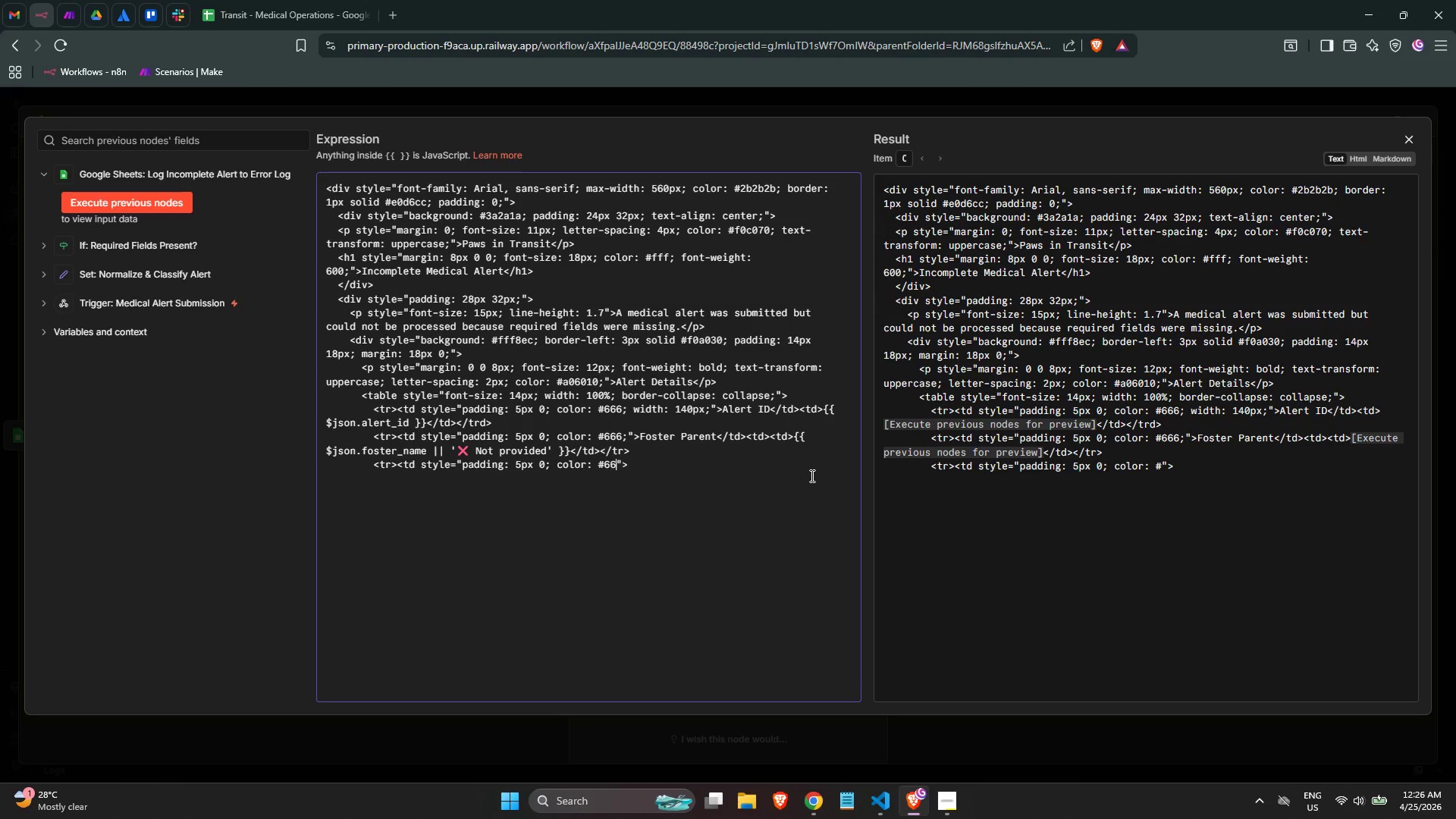 
key(Numpad6)
 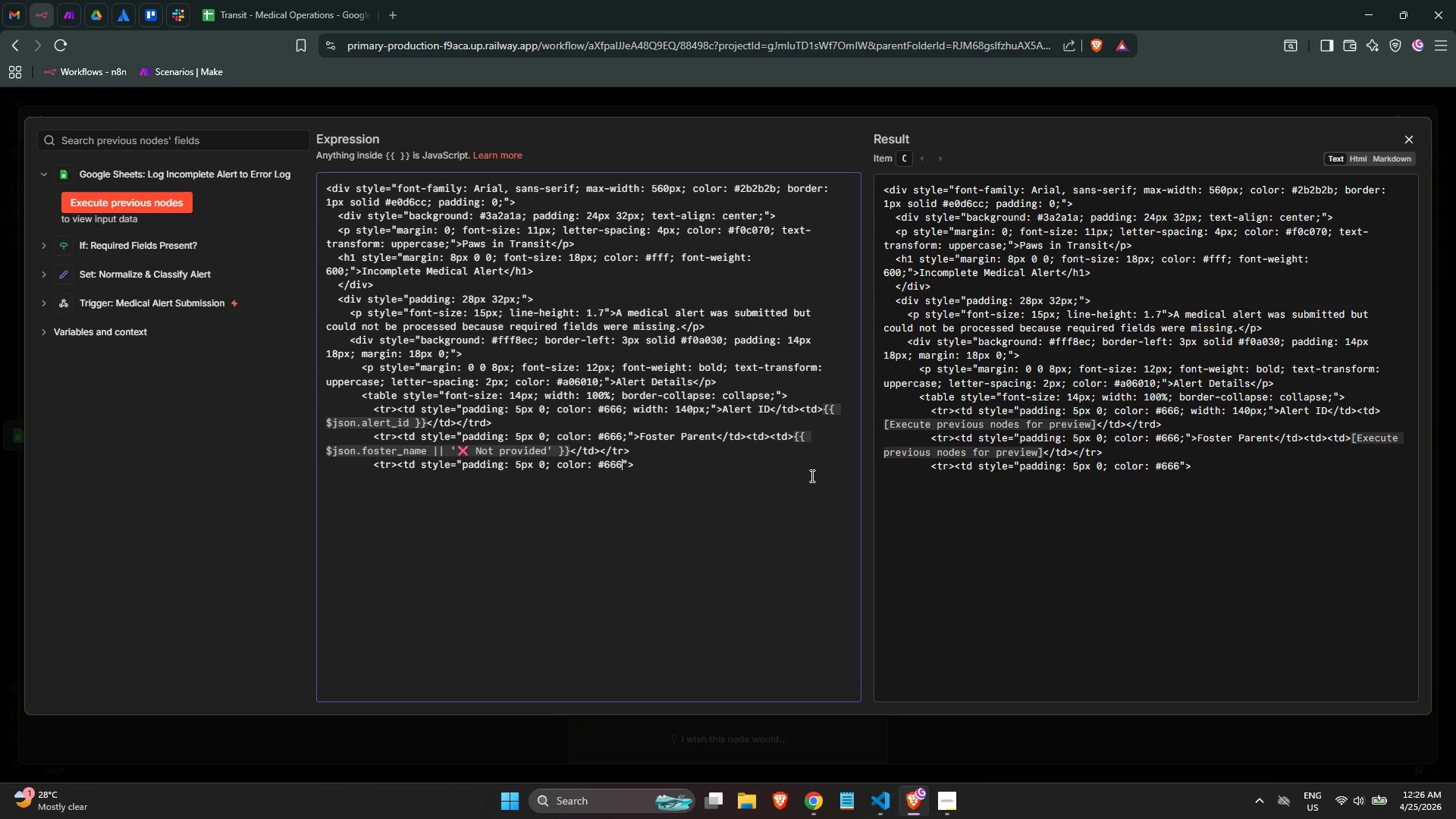 
key(Semicolon)
 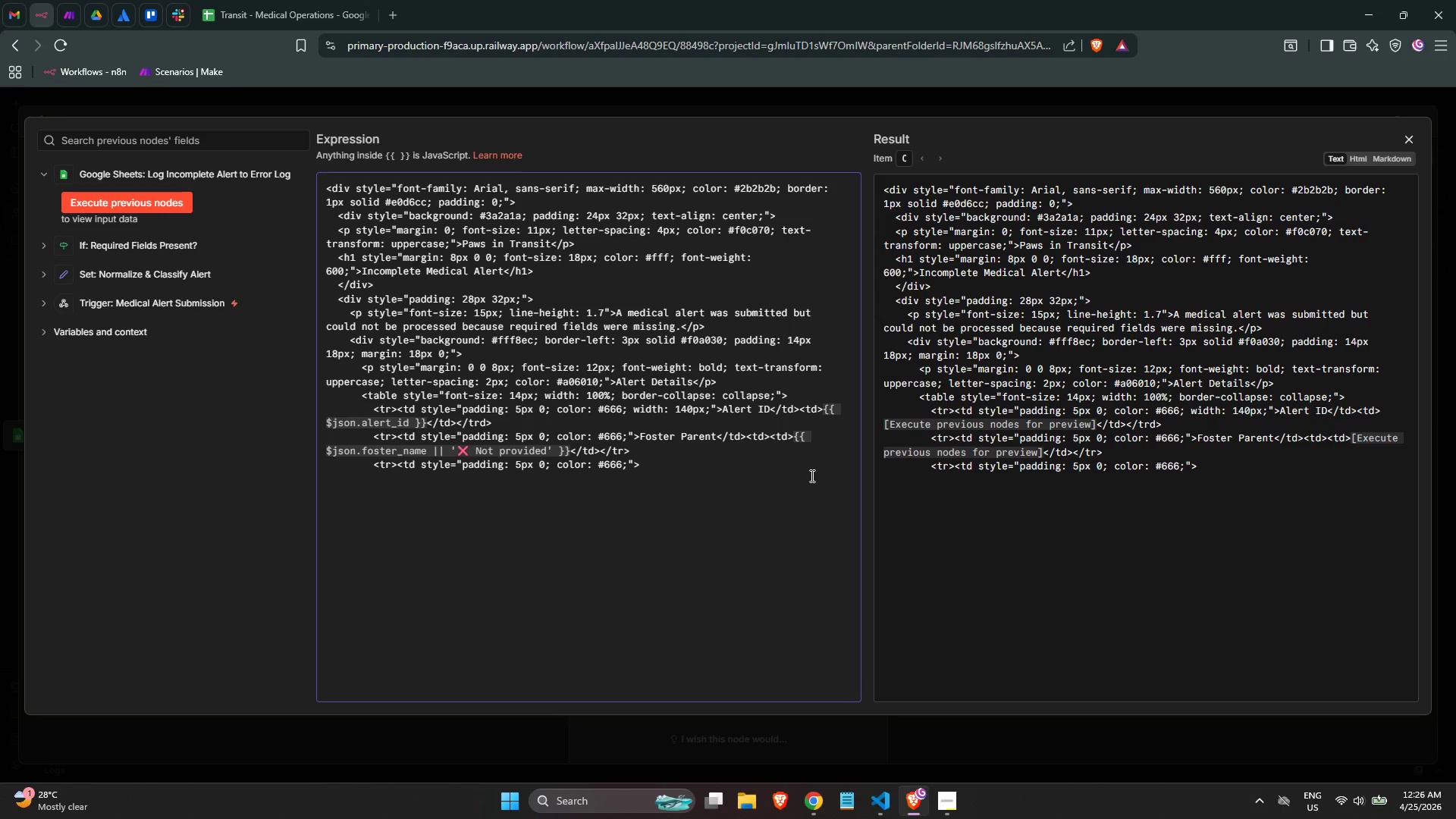 
key(ArrowRight)
 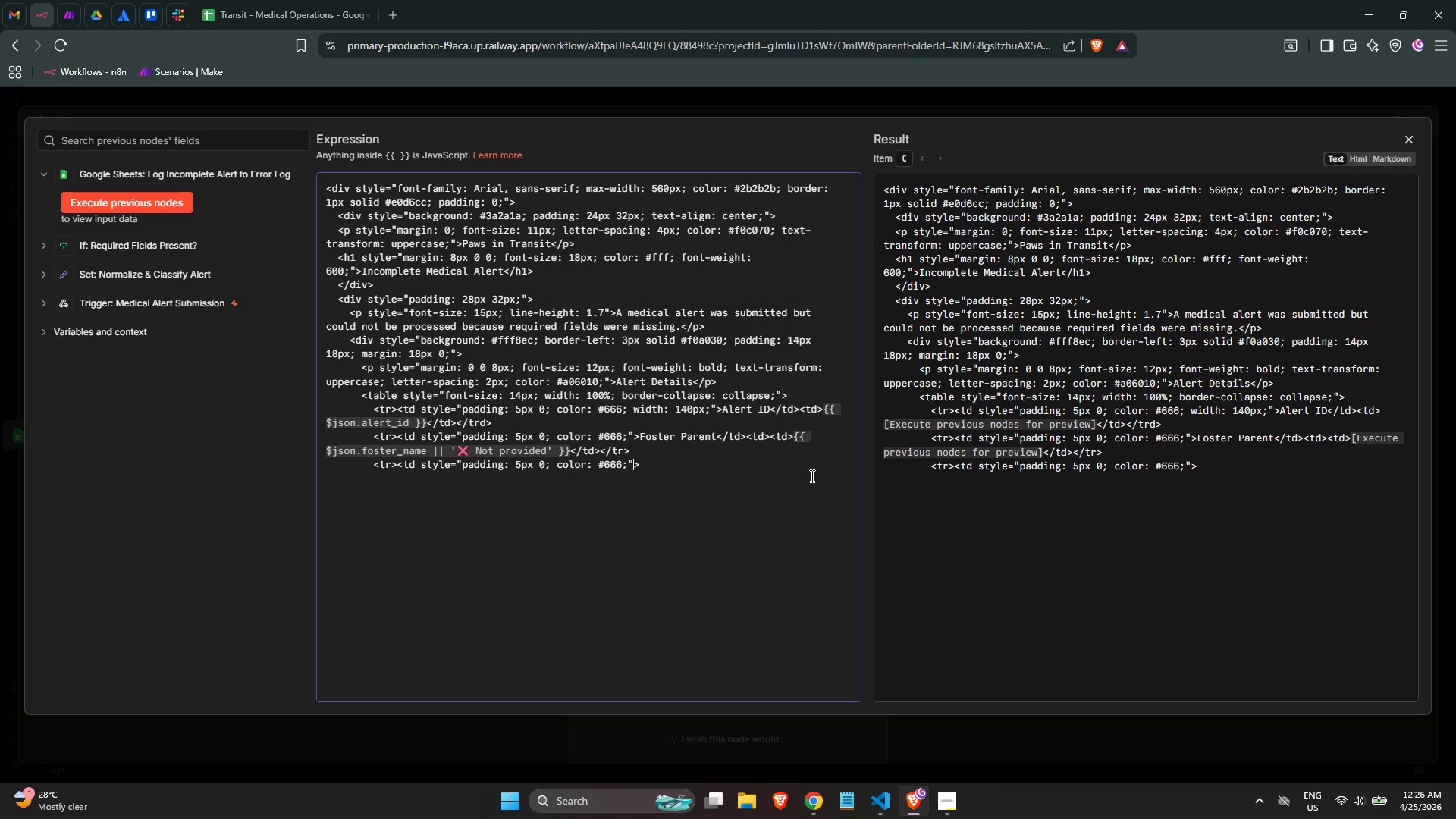 
key(ArrowRight)
 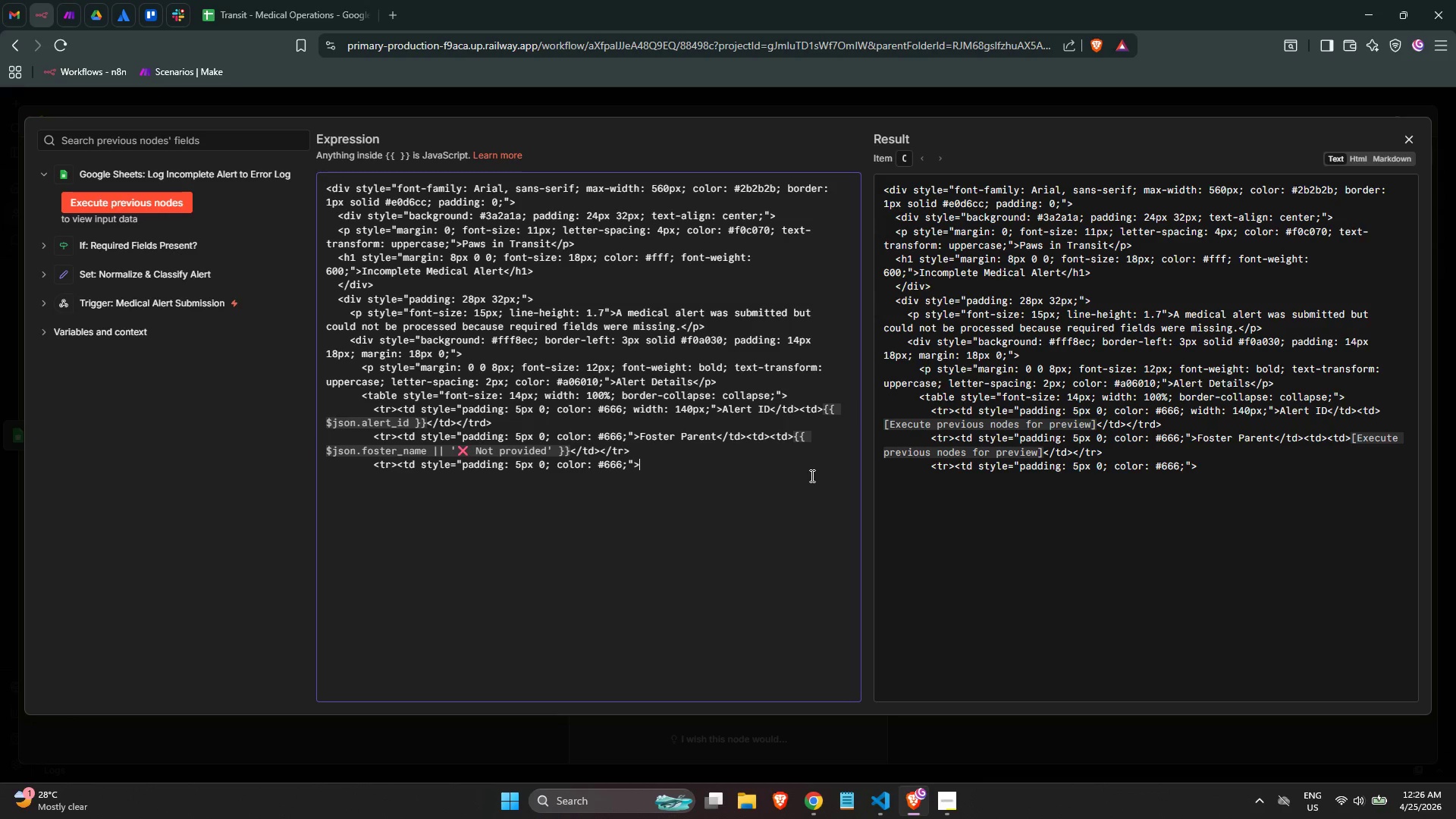 
key(ArrowRight)
 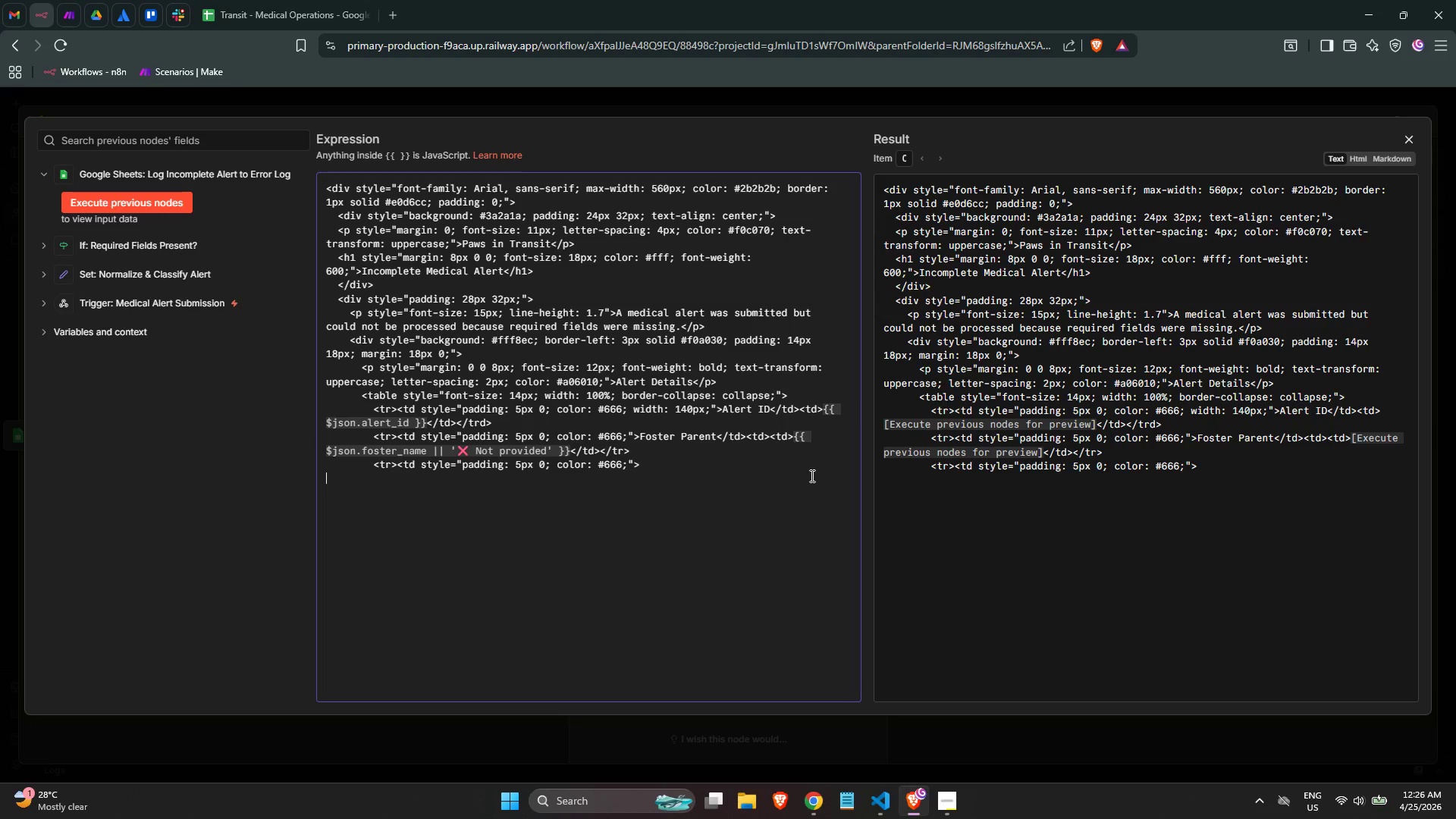 
type(S)
key(Backspace)
type(Emai)
key(Backspace)
key(Backspace)
key(Backspace)
key(Backspace)
key(Backspace)
type(Email</td></td>{{)
 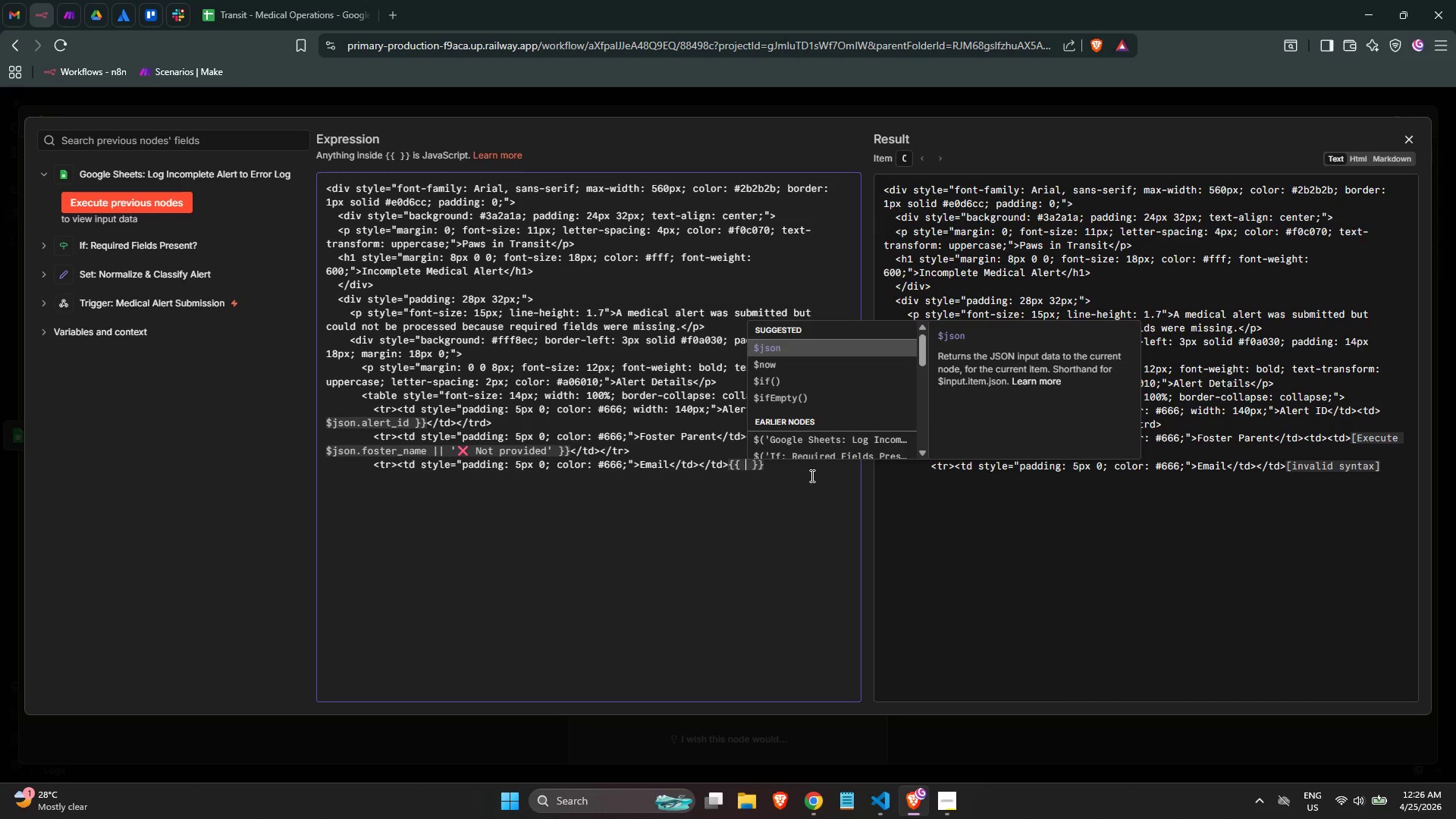 
 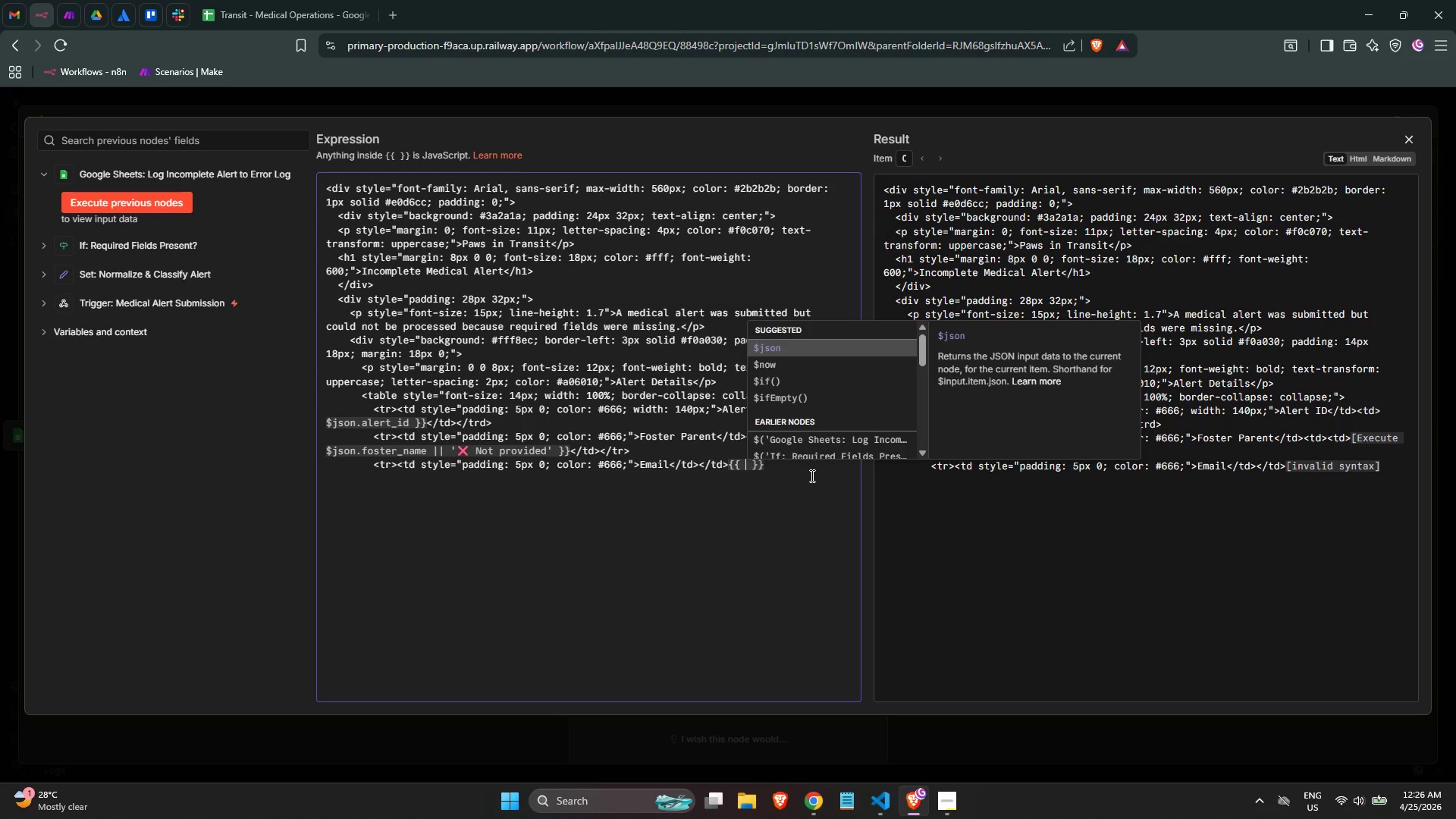 
key(Enter)
 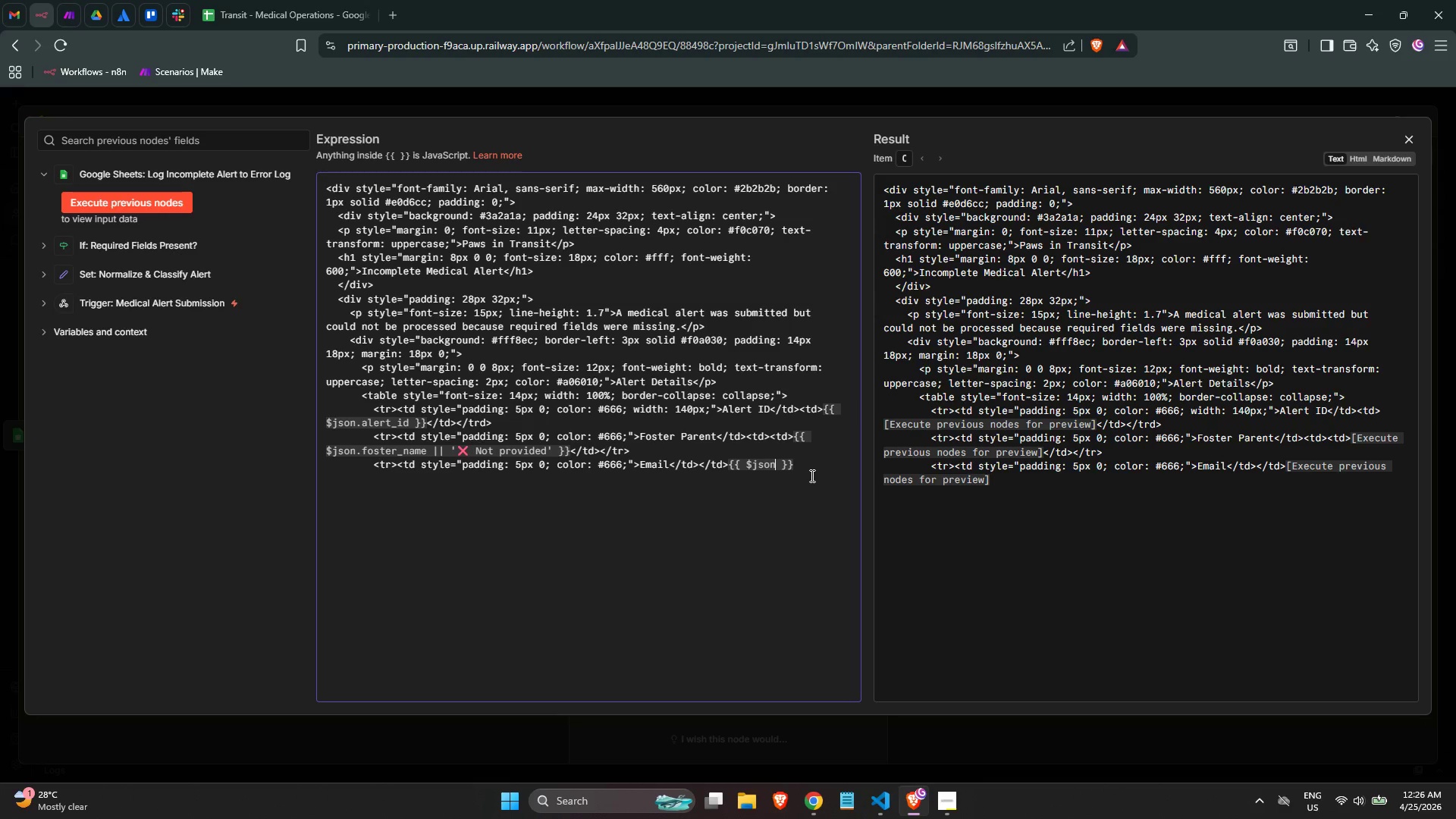 
type(.foster_ea)
key(Backspace)
type(mailt)
key(Backspace)
type( || ')
 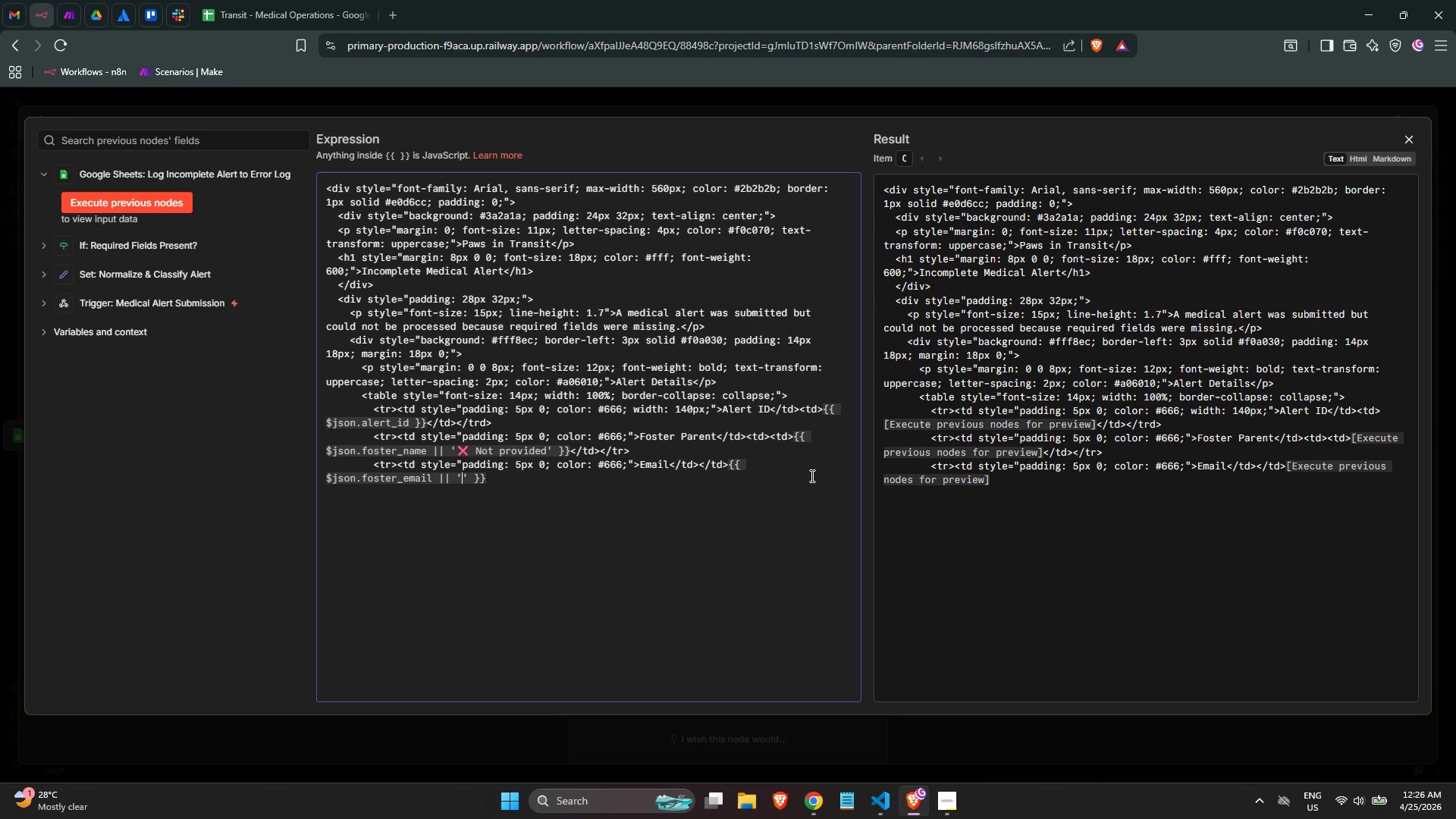 
key(Meta+Period)
 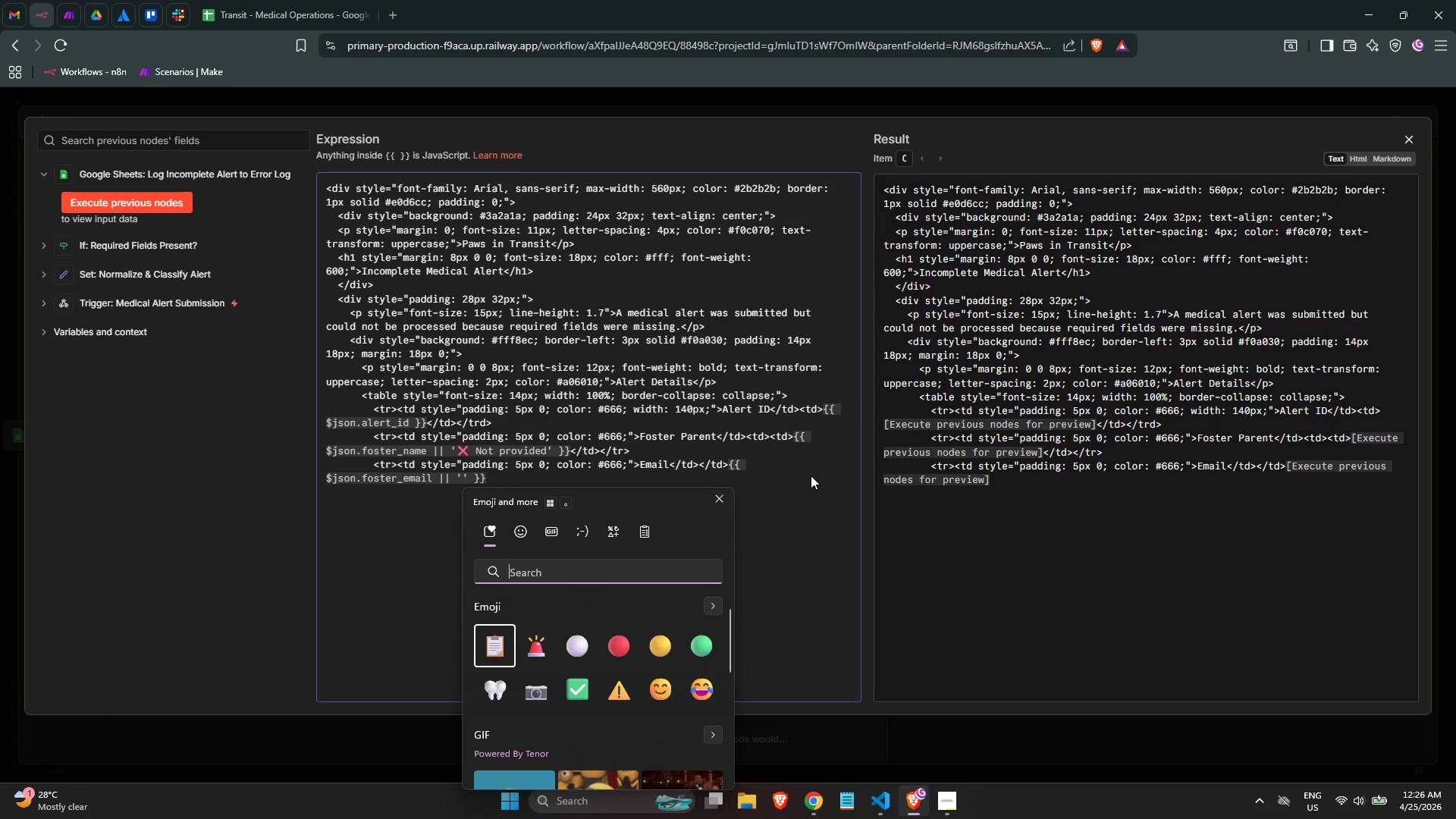 
key(X)
 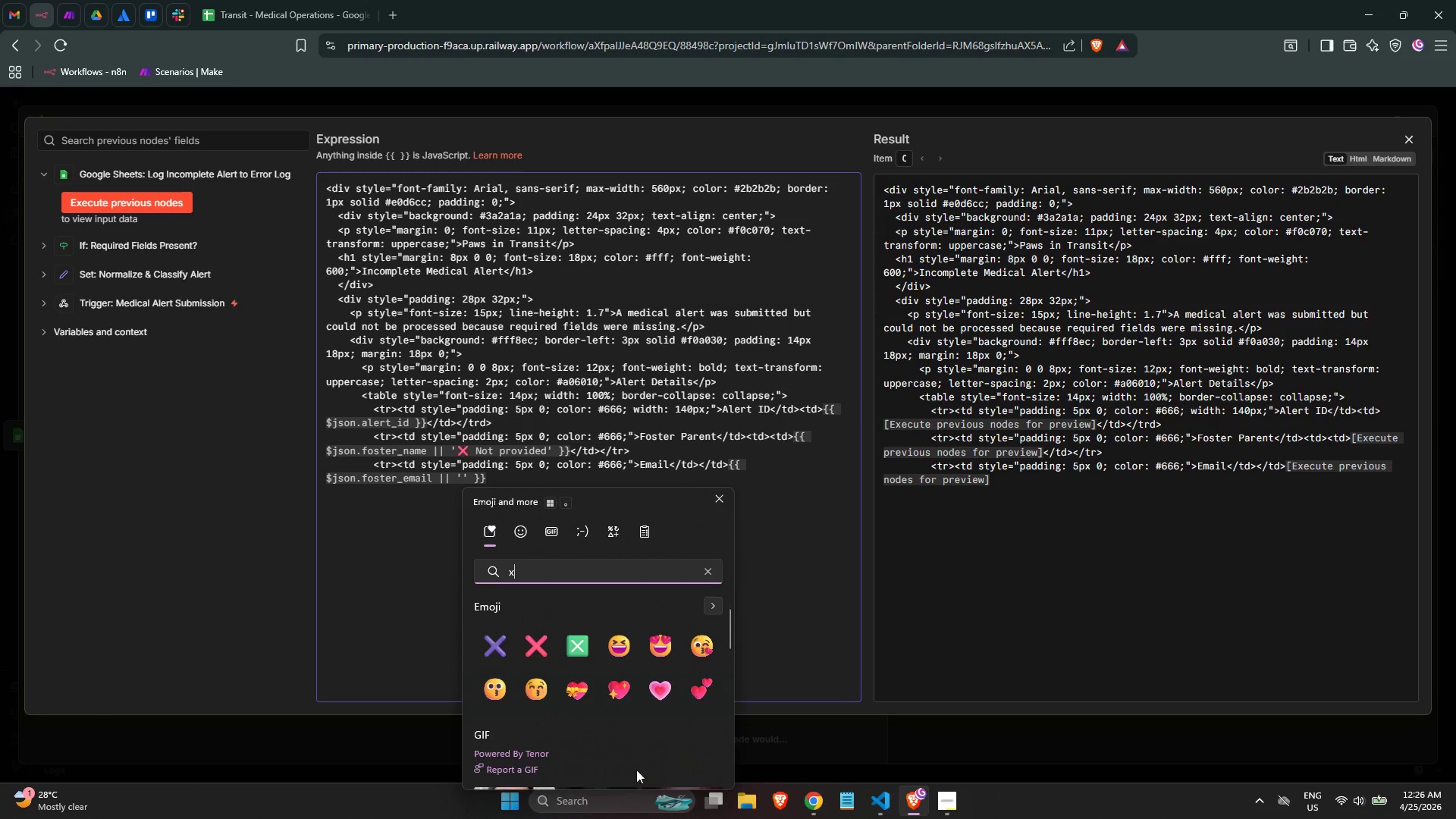 
left_click([529, 649])
 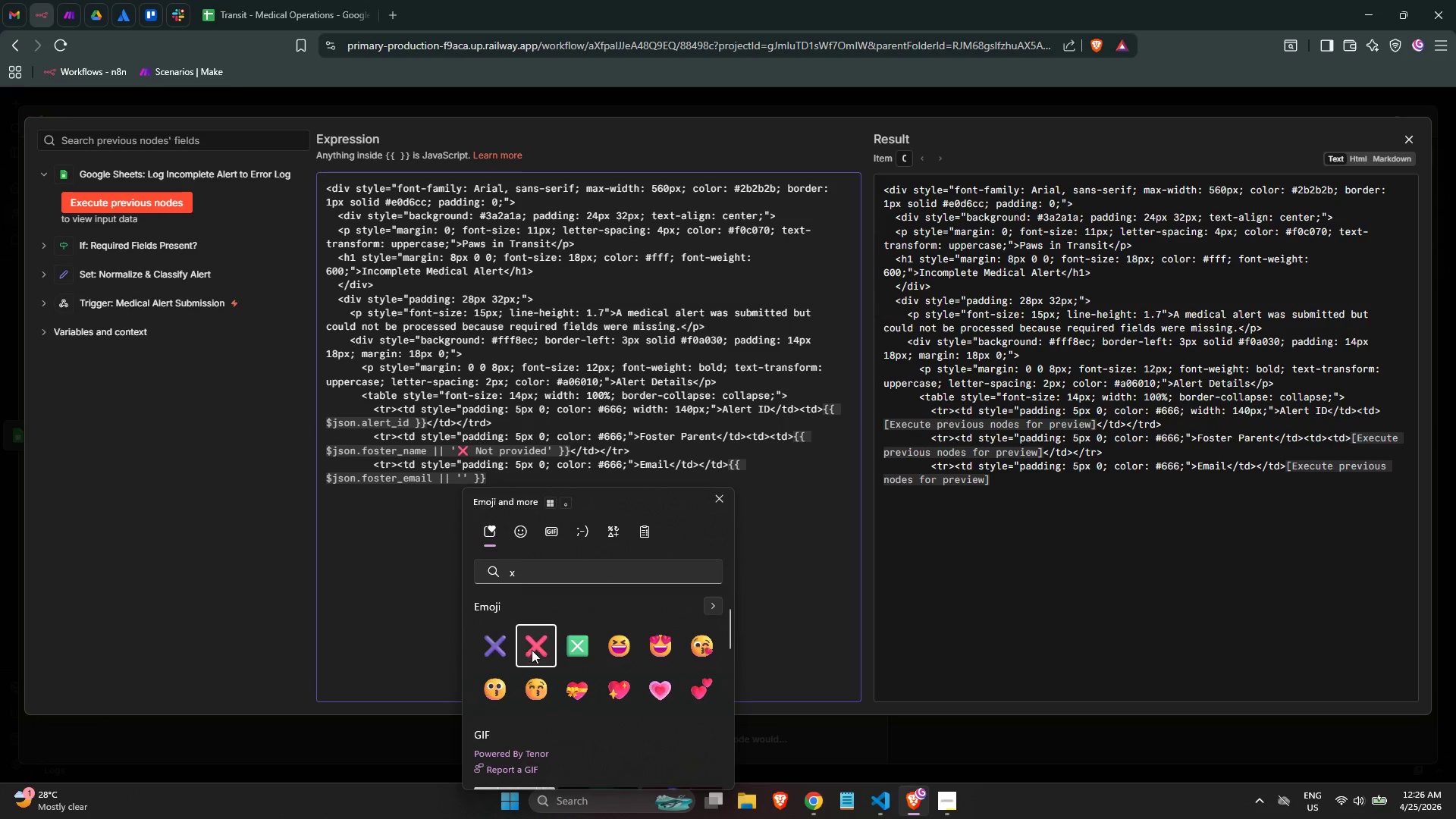 
key(Space)
 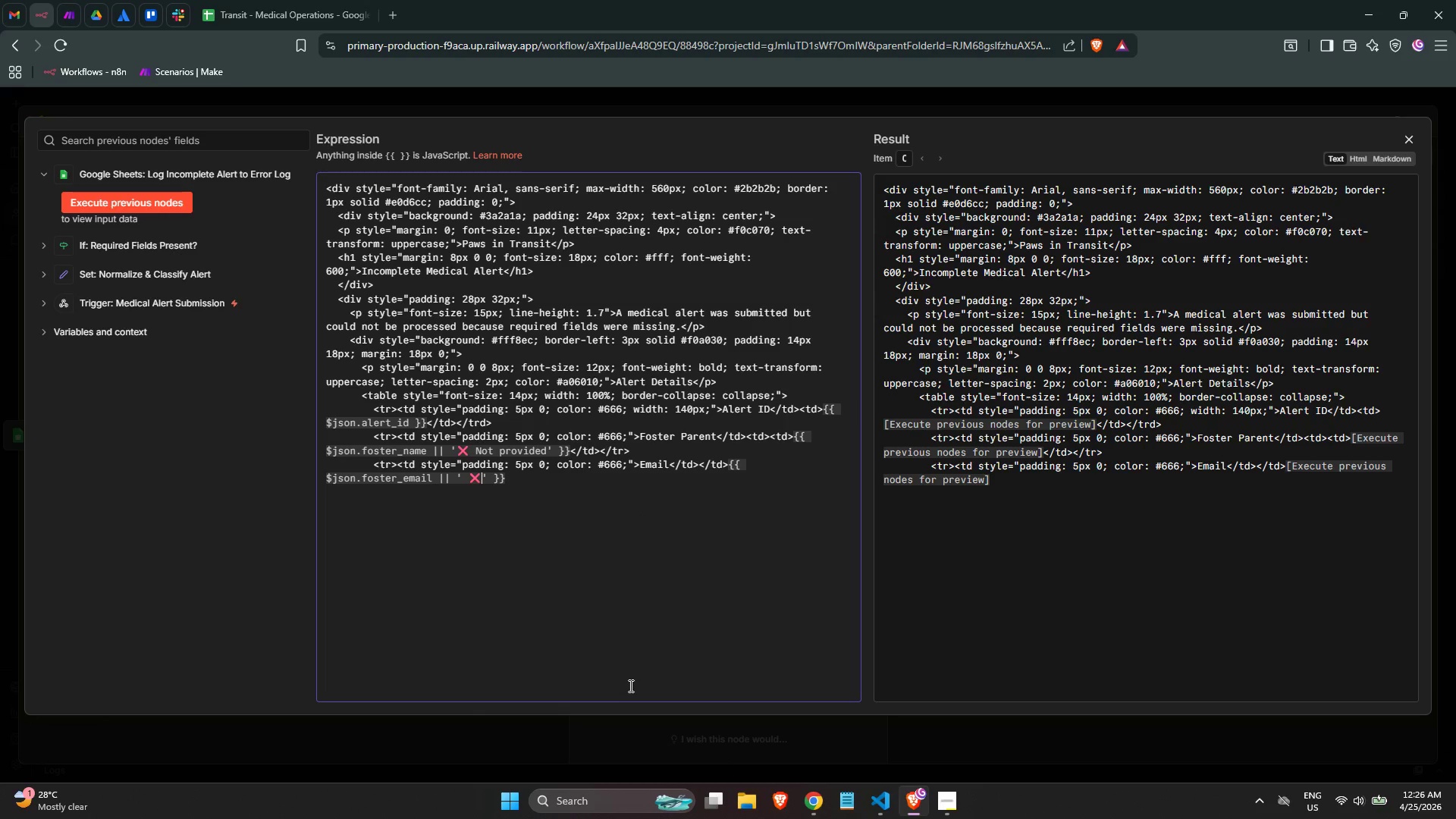 
key(ArrowLeft)
 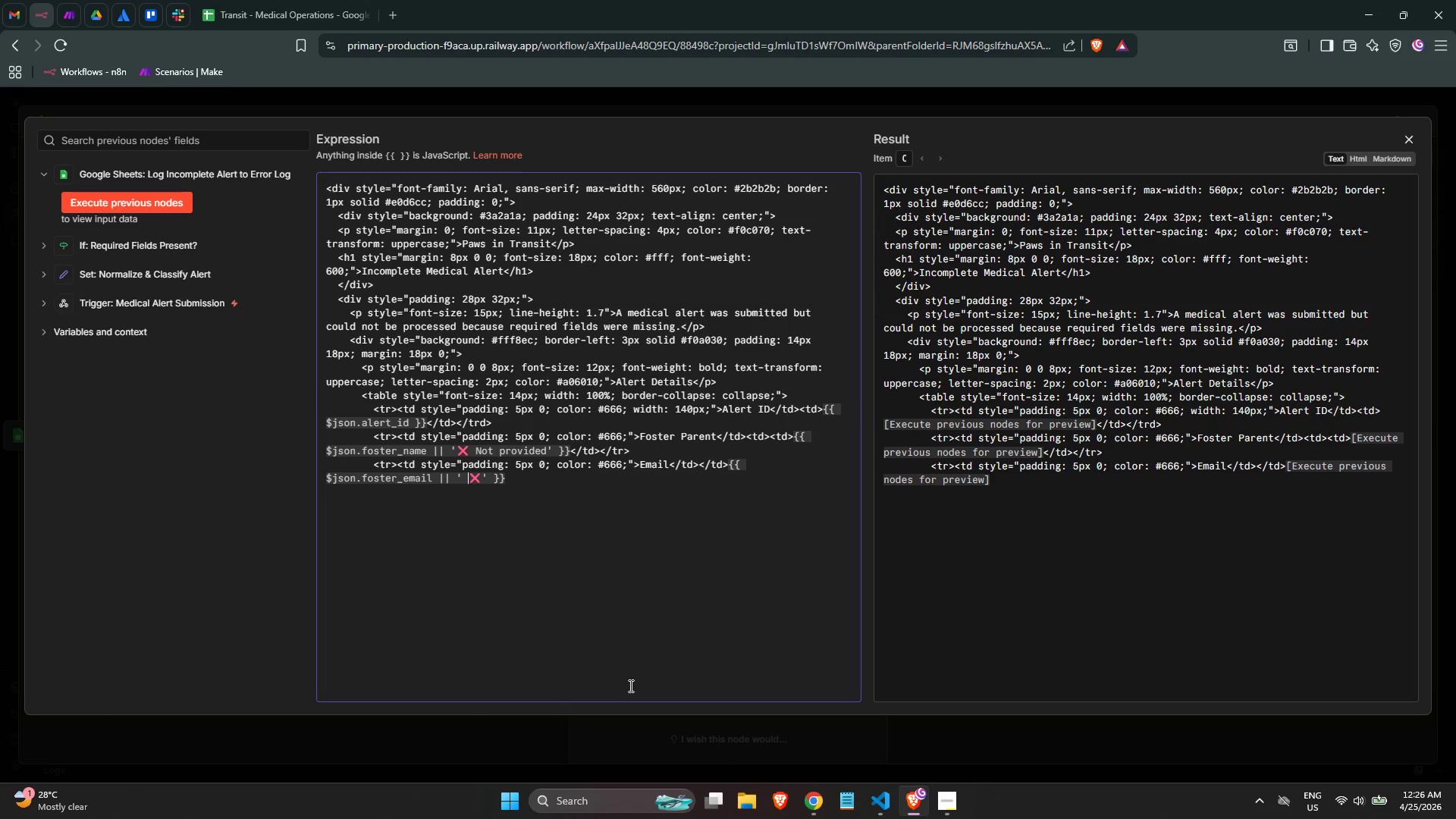 
key(ArrowLeft)
 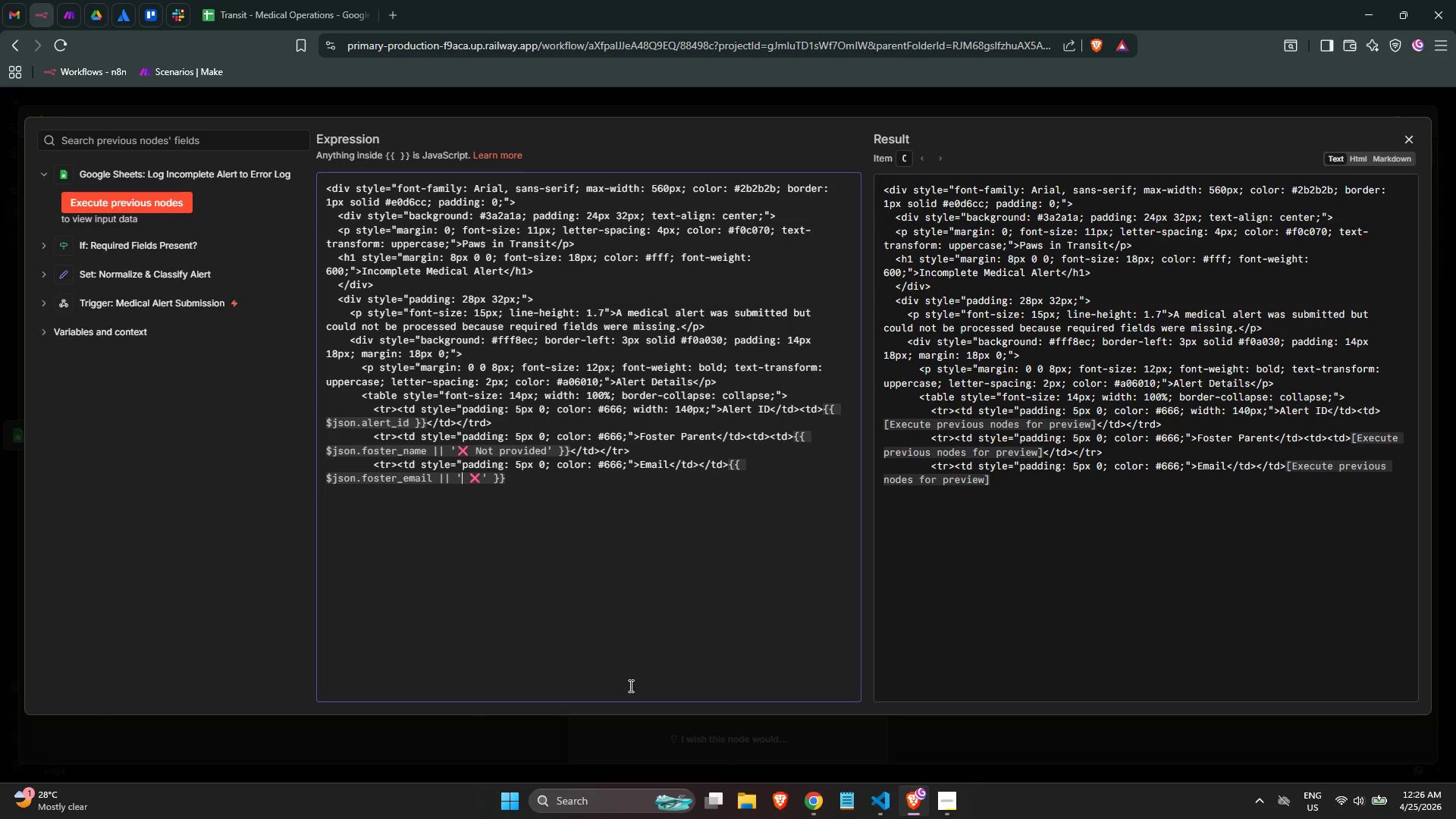 
key(ArrowRight)
 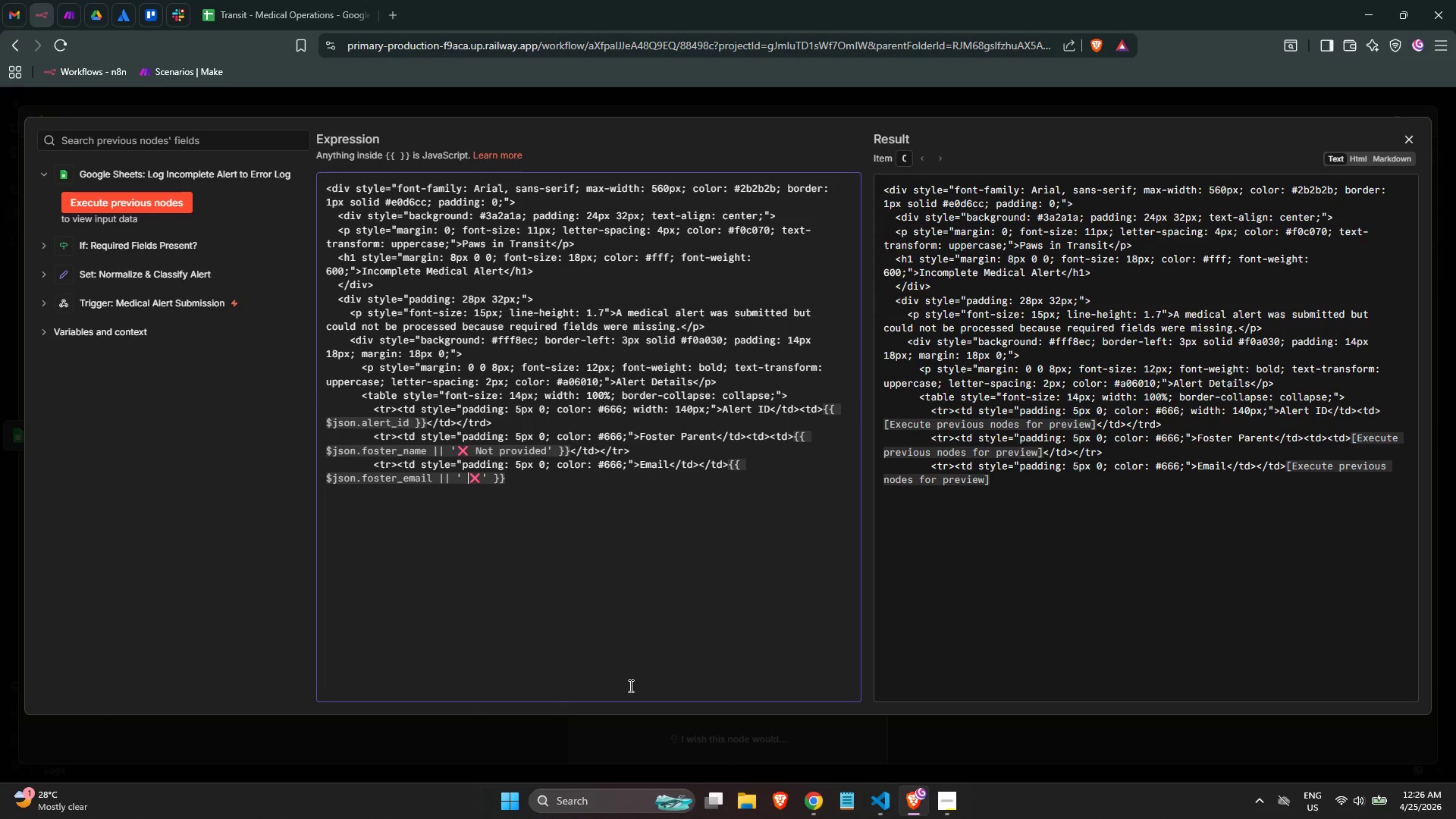 
key(ArrowRight)
 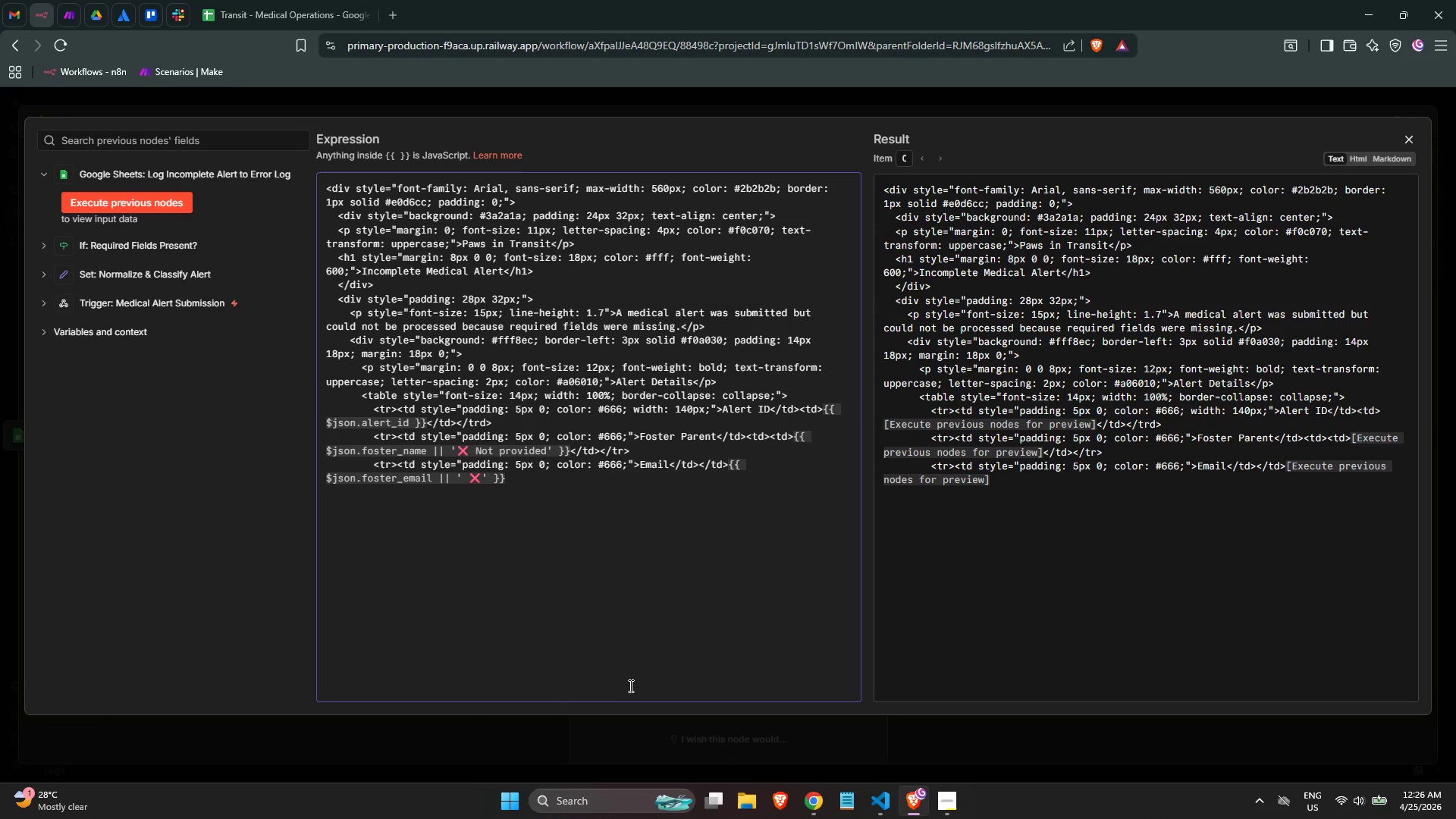 
key(ArrowLeft)
 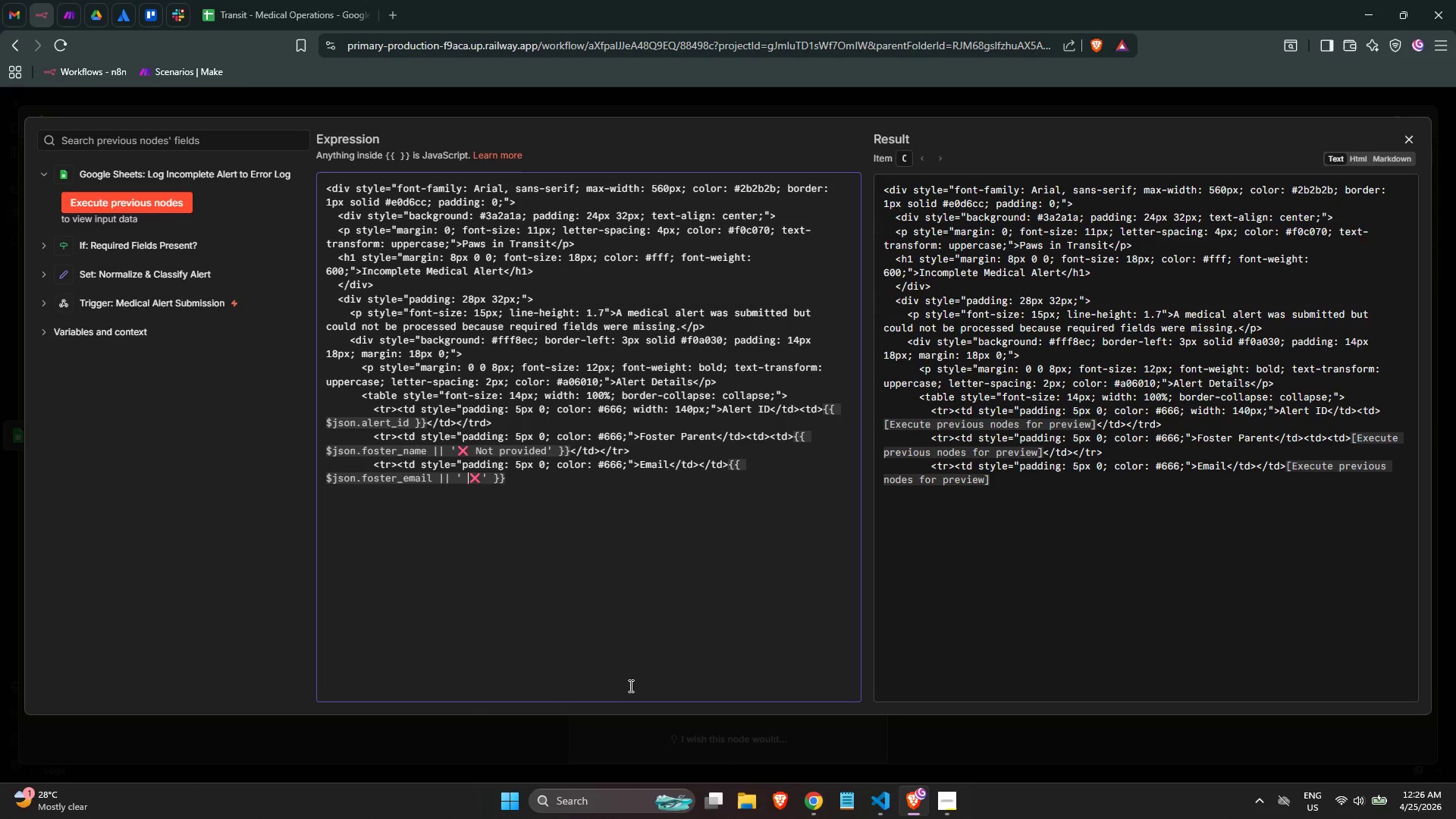 
key(Backspace)
 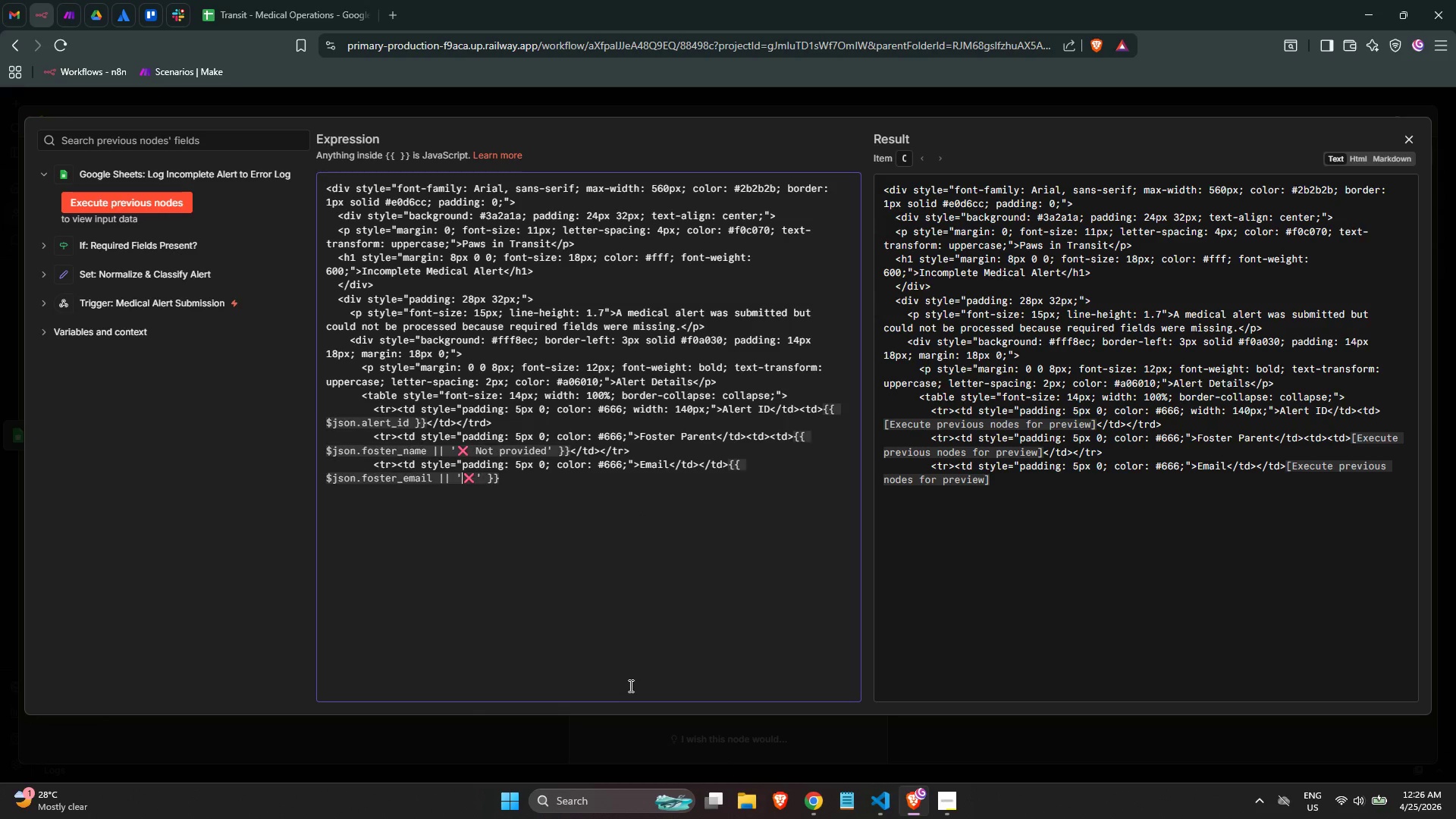 
key(ArrowRight)
 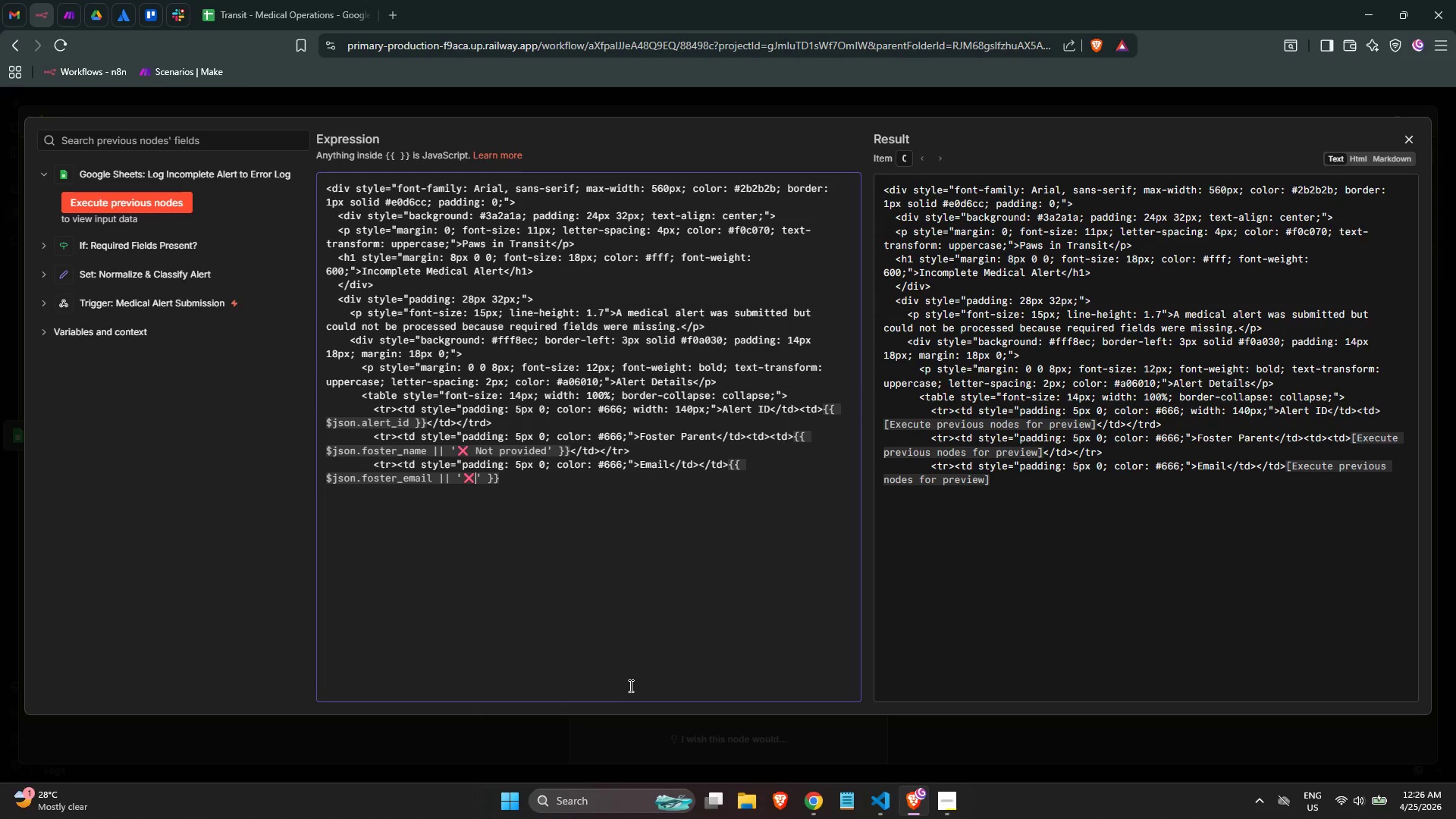 
key(Space)
 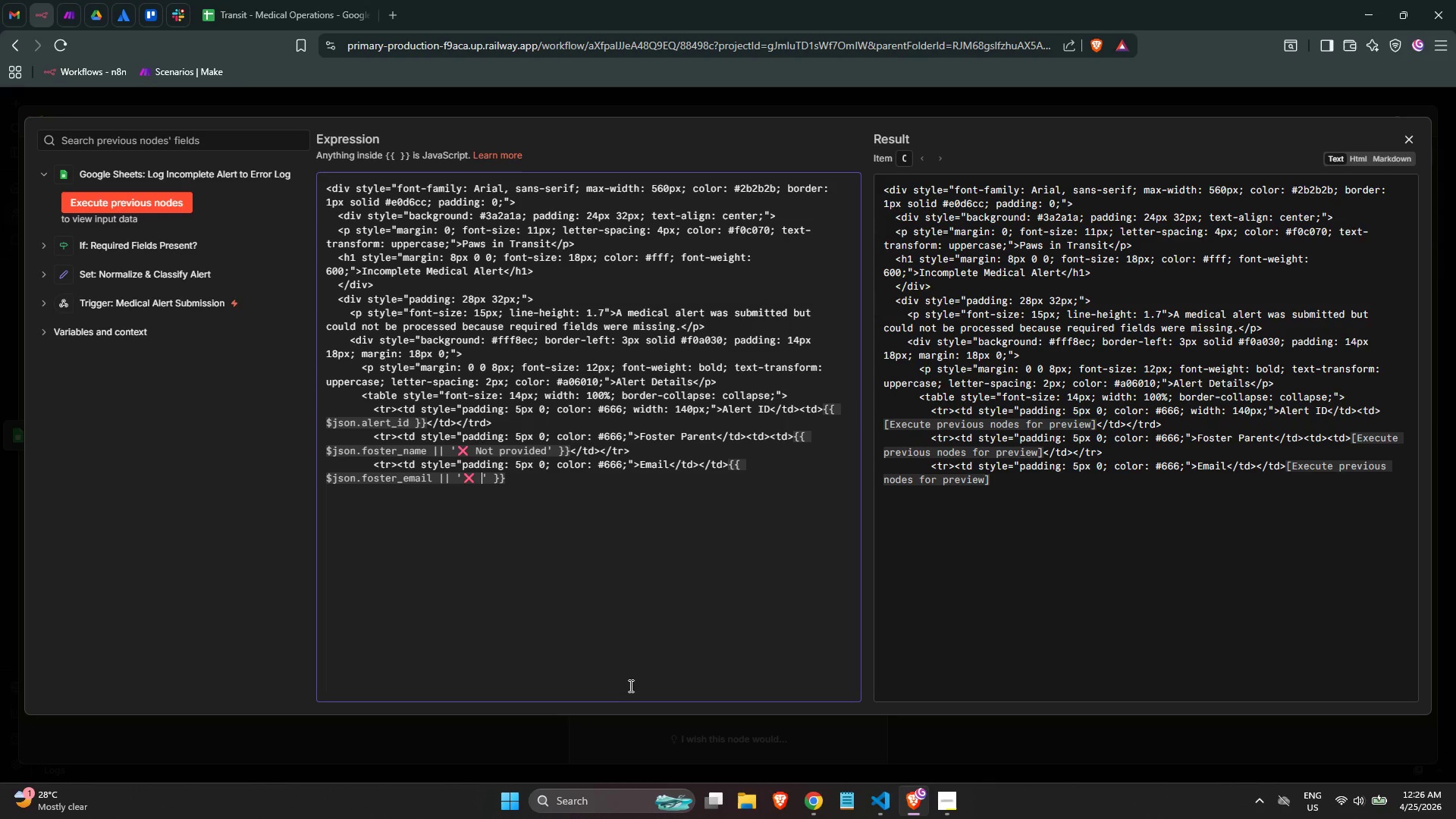 
type(Not provided)
 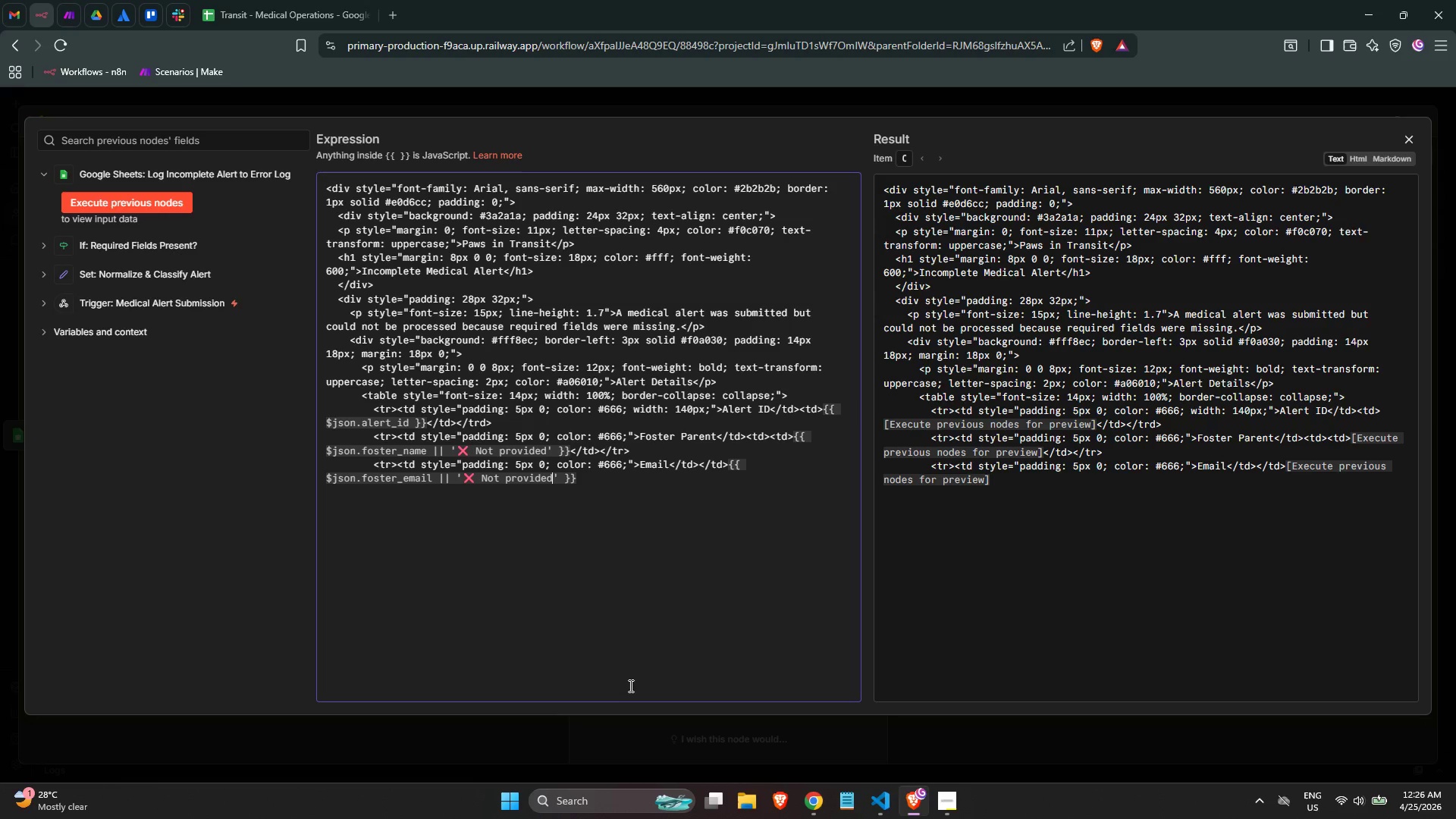 
key(ArrowRight)
 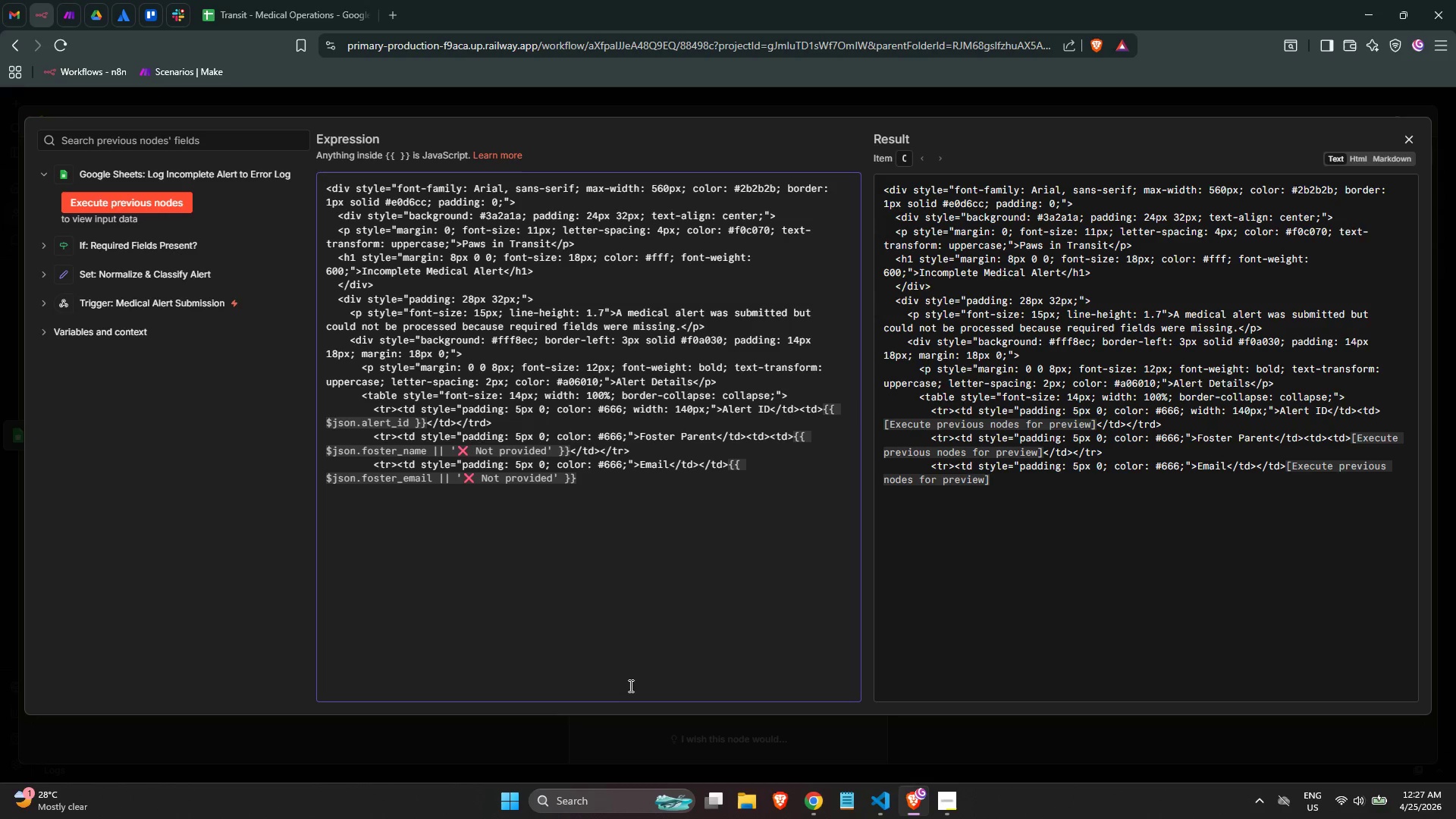 
key(ArrowRight)
 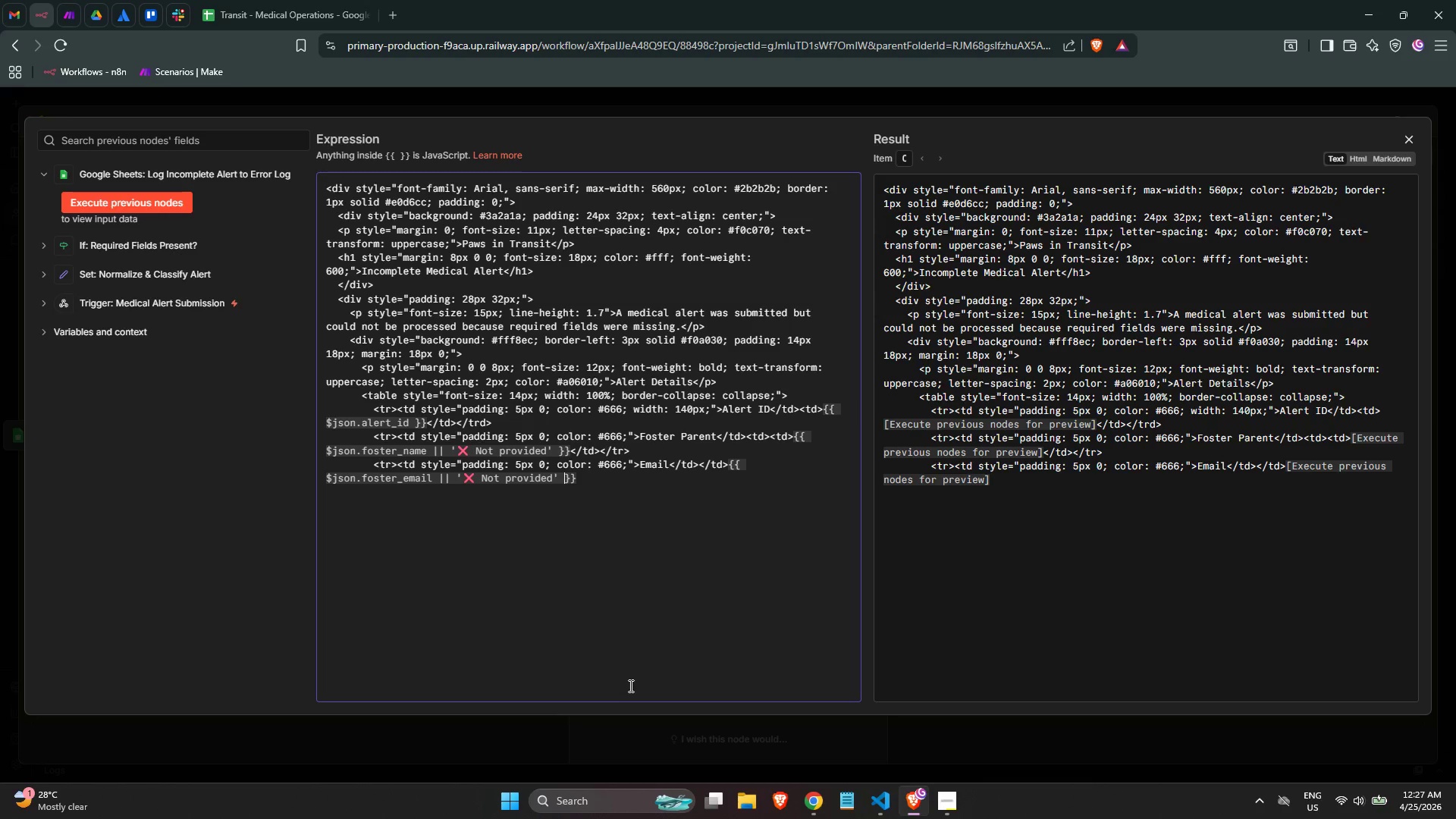 
key(ArrowRight)
 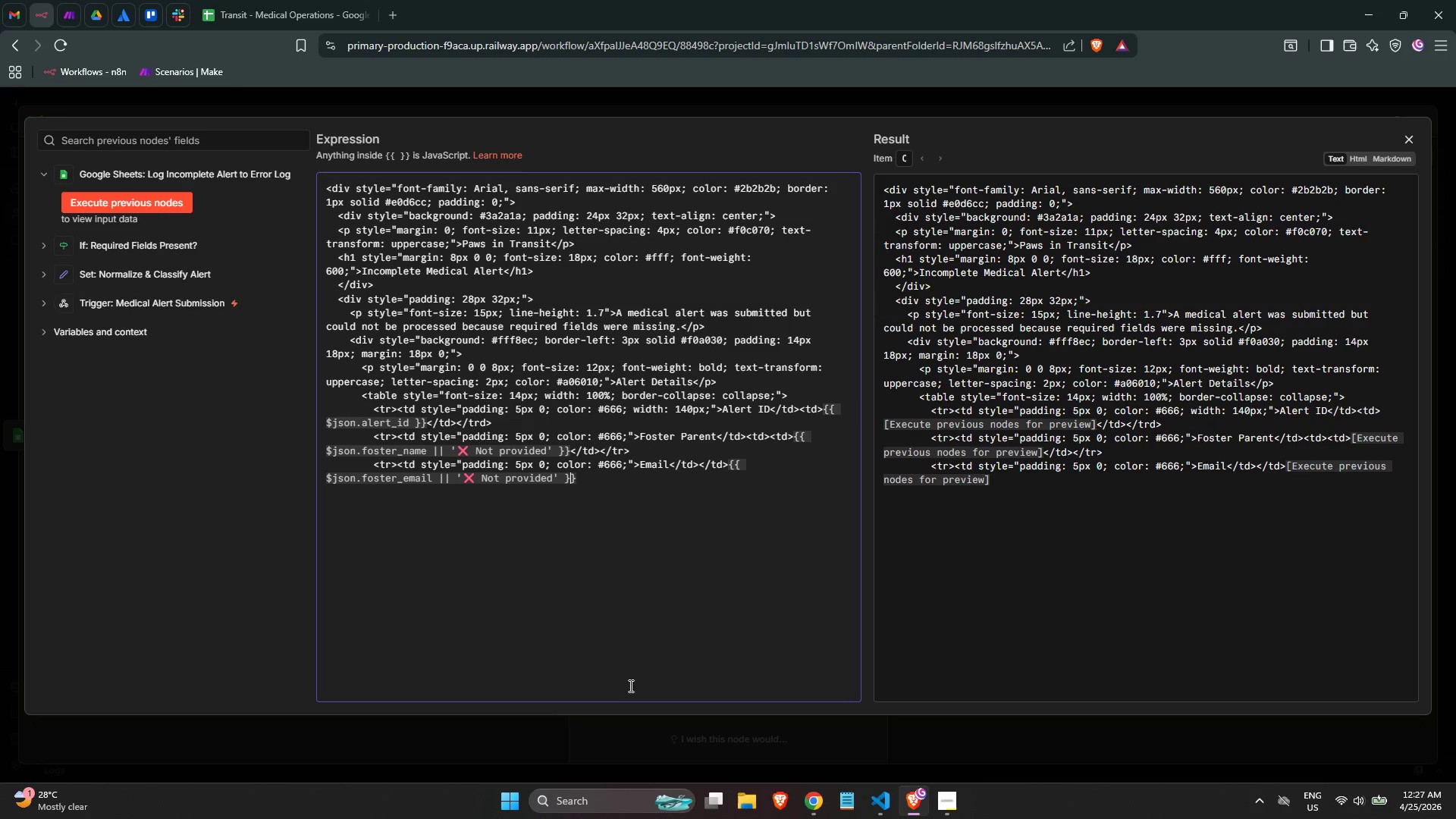 
key(ArrowRight)
 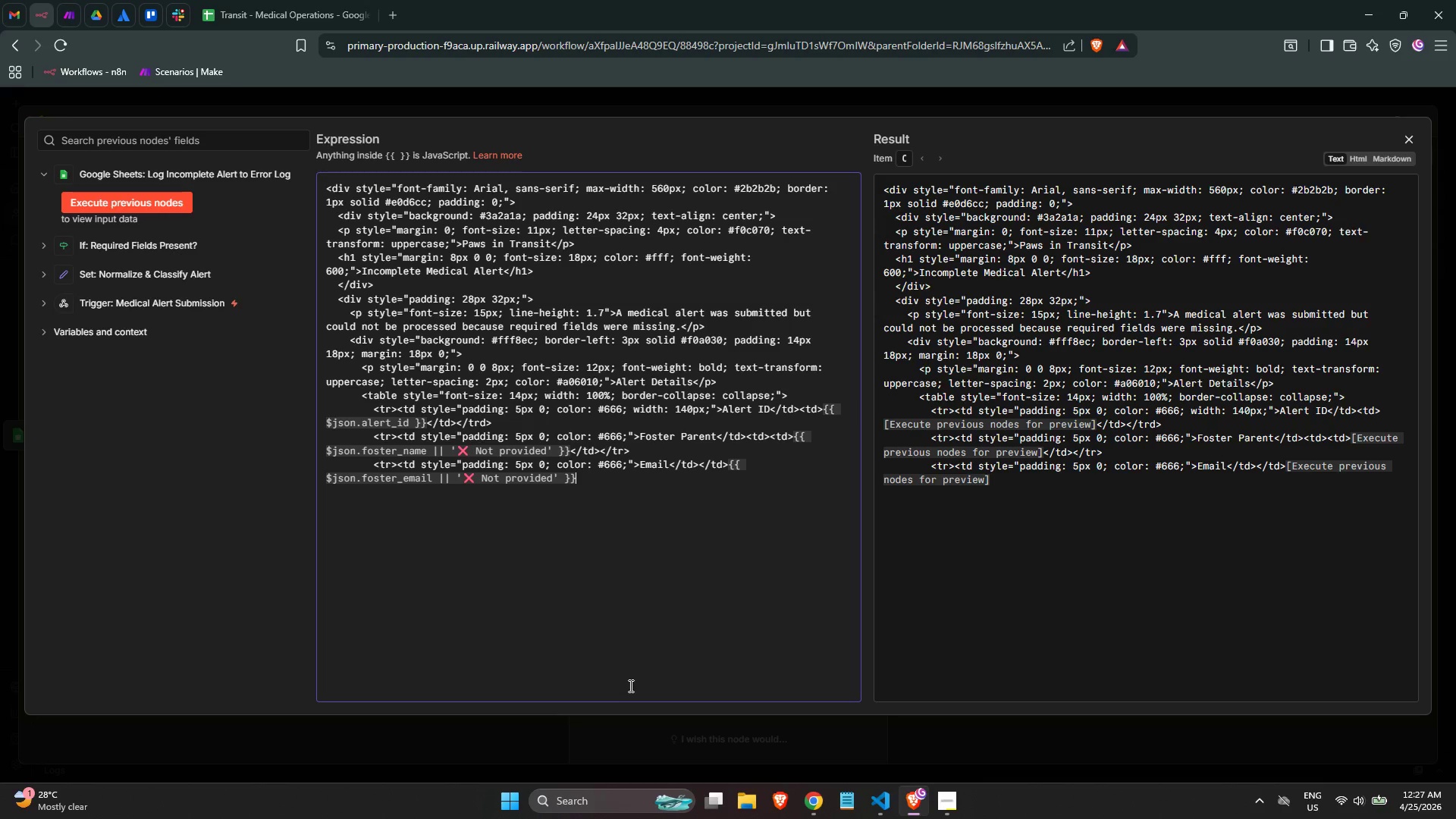 
type(</td></tr>)
 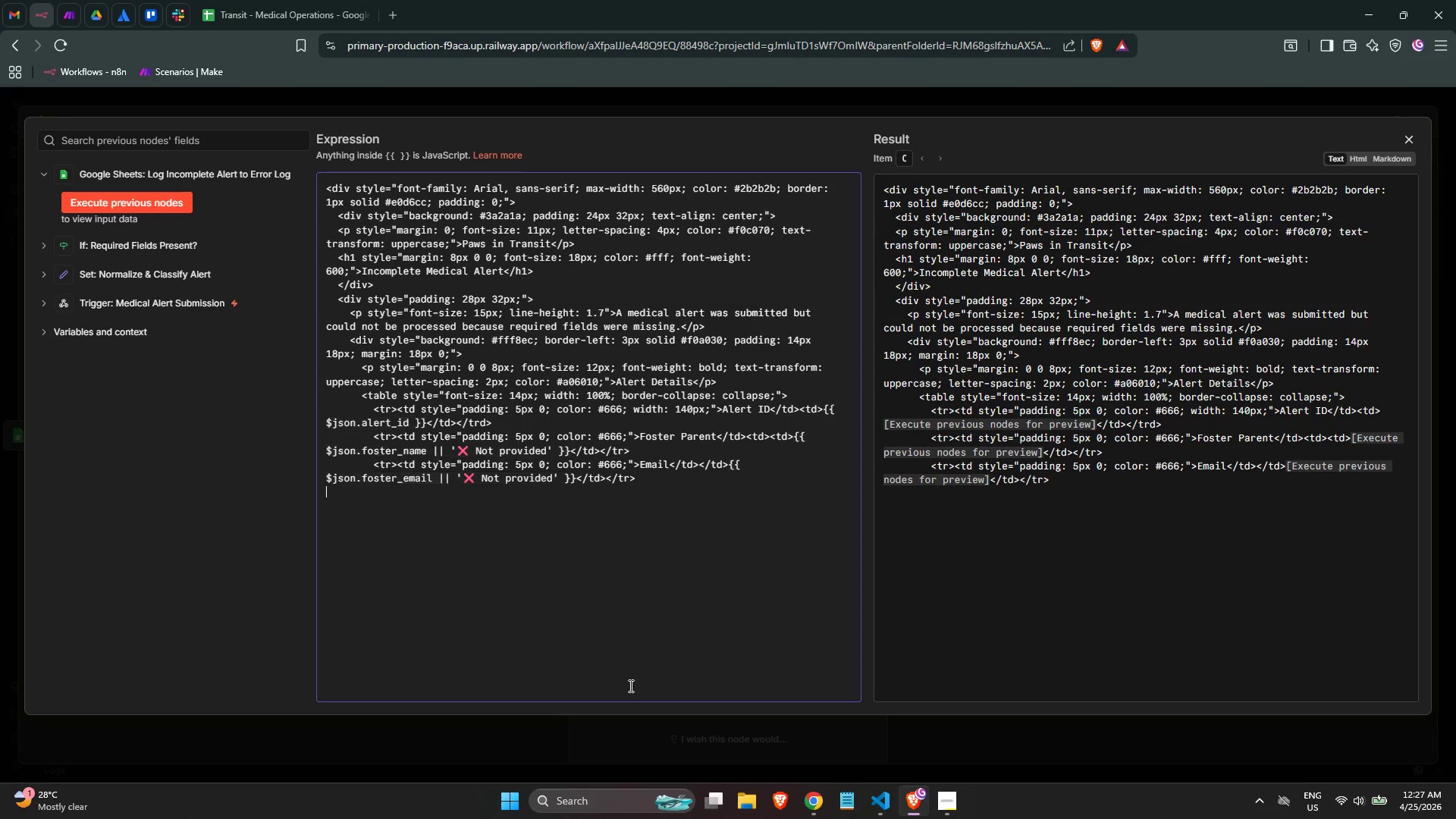 
 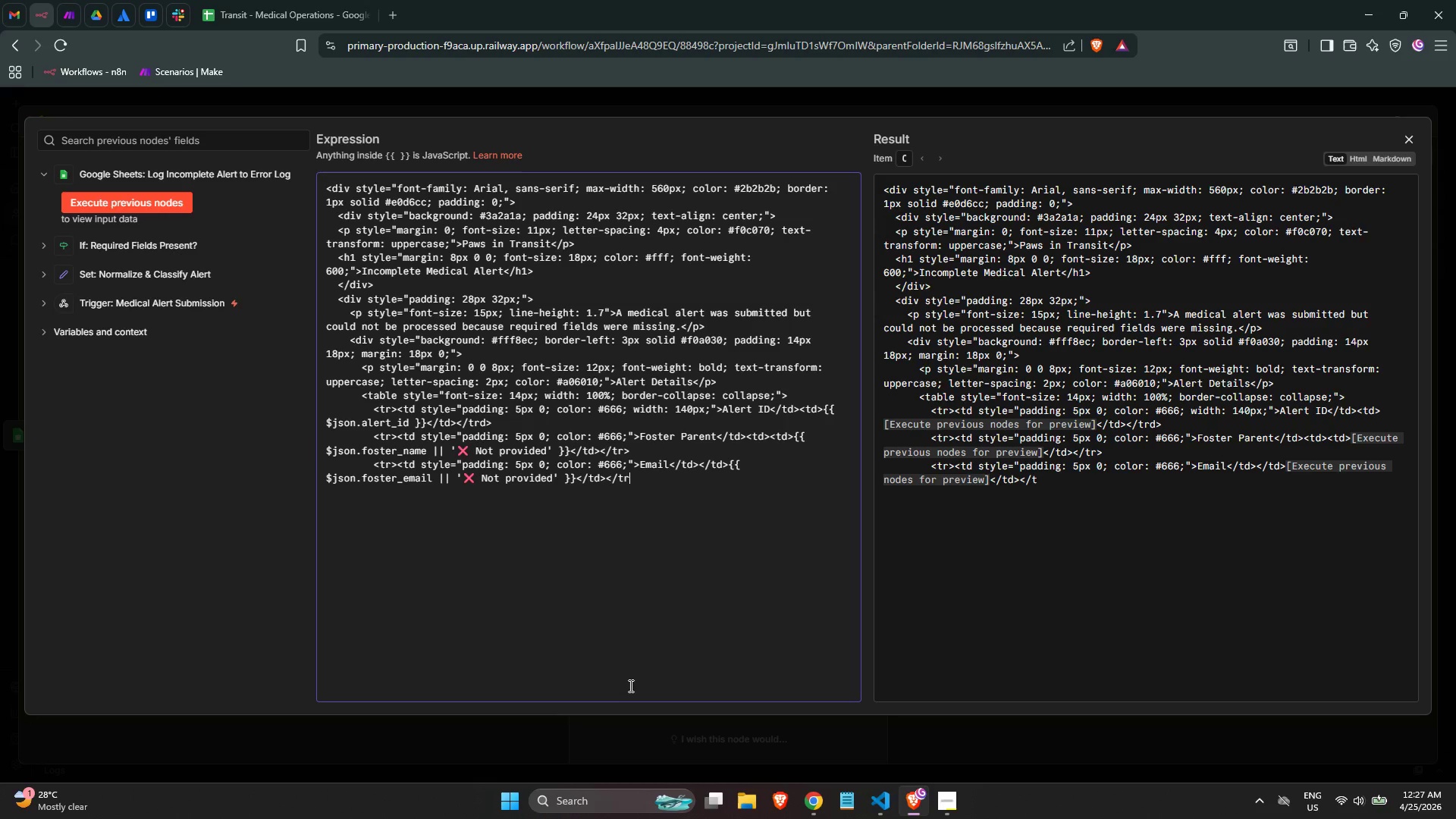 
key(Enter)
 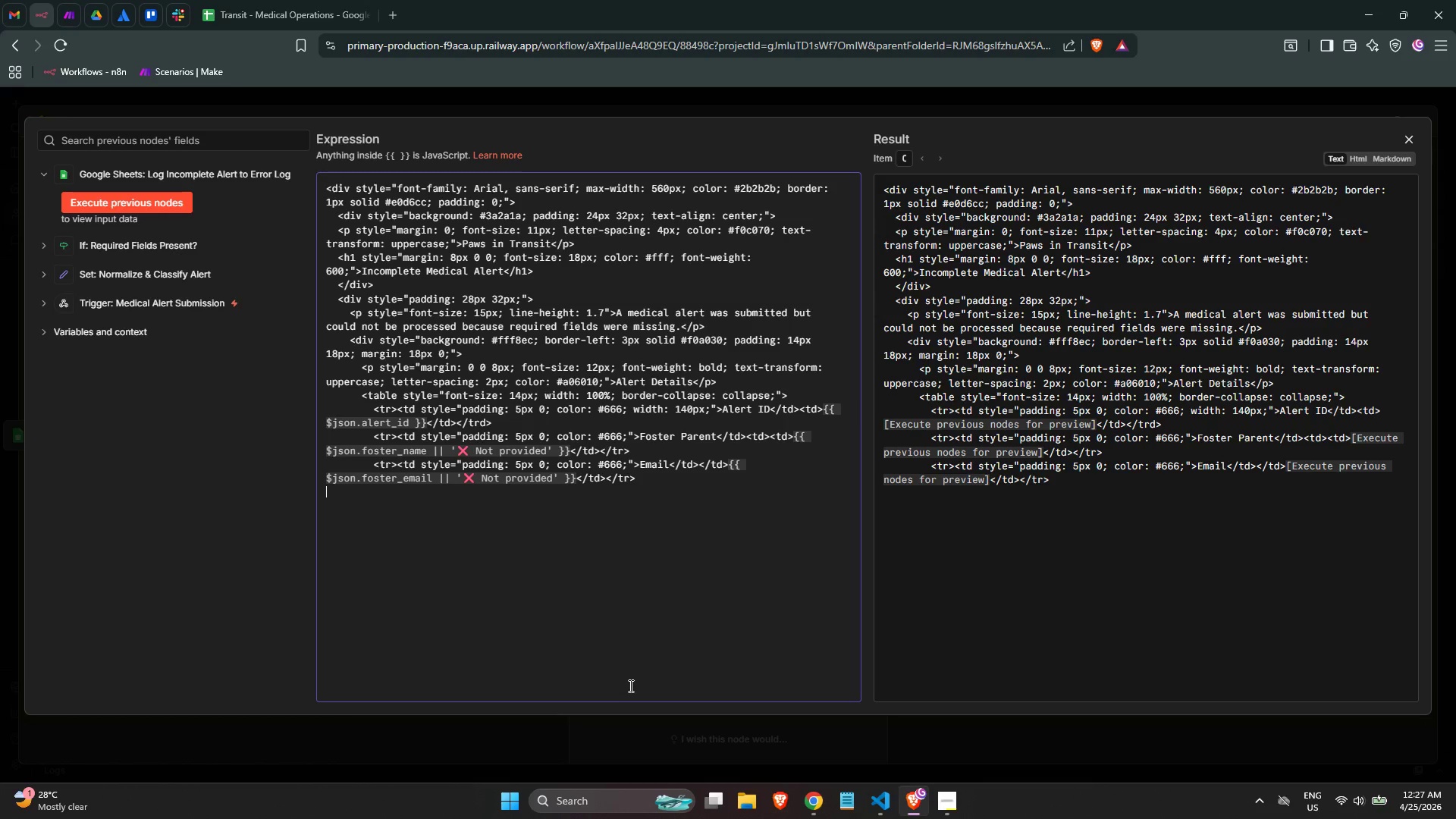 
key(Tab)
key(Tab)
key(Tab)
key(Tab)
type(<tr><td style="")
 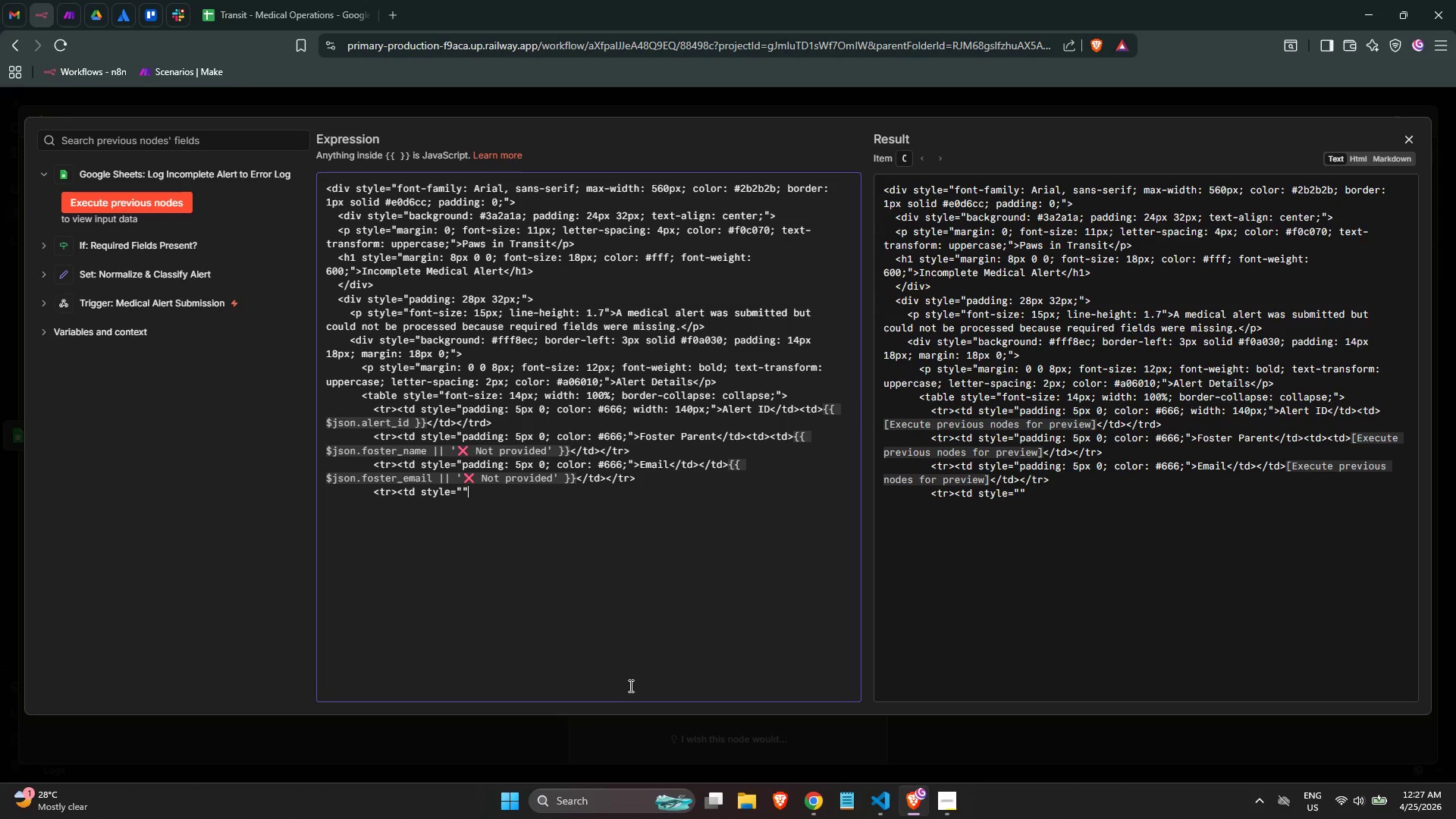 
key(ArrowLeft)
 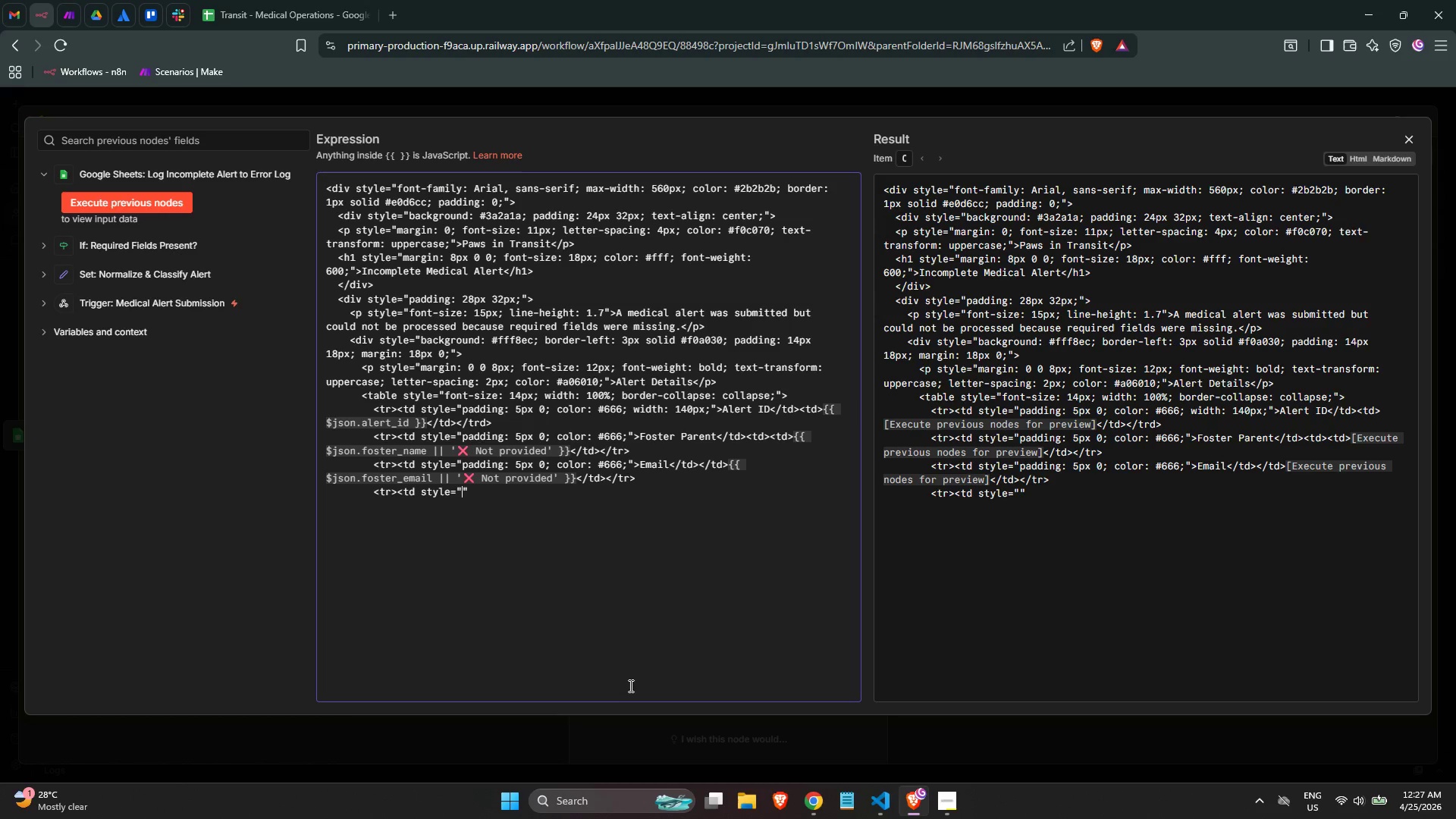 
wait(23.3)
 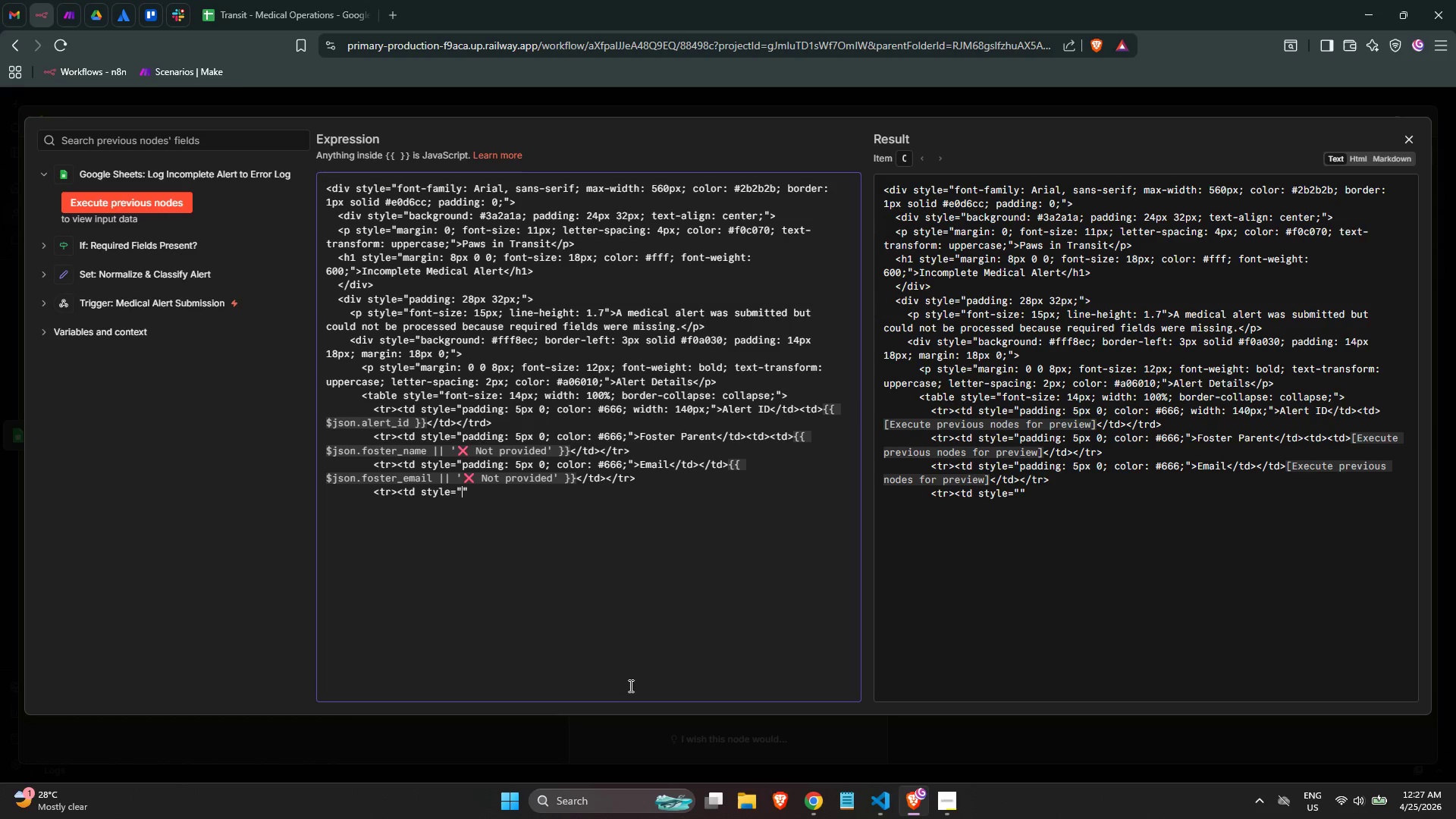 
left_click([495, 500])
 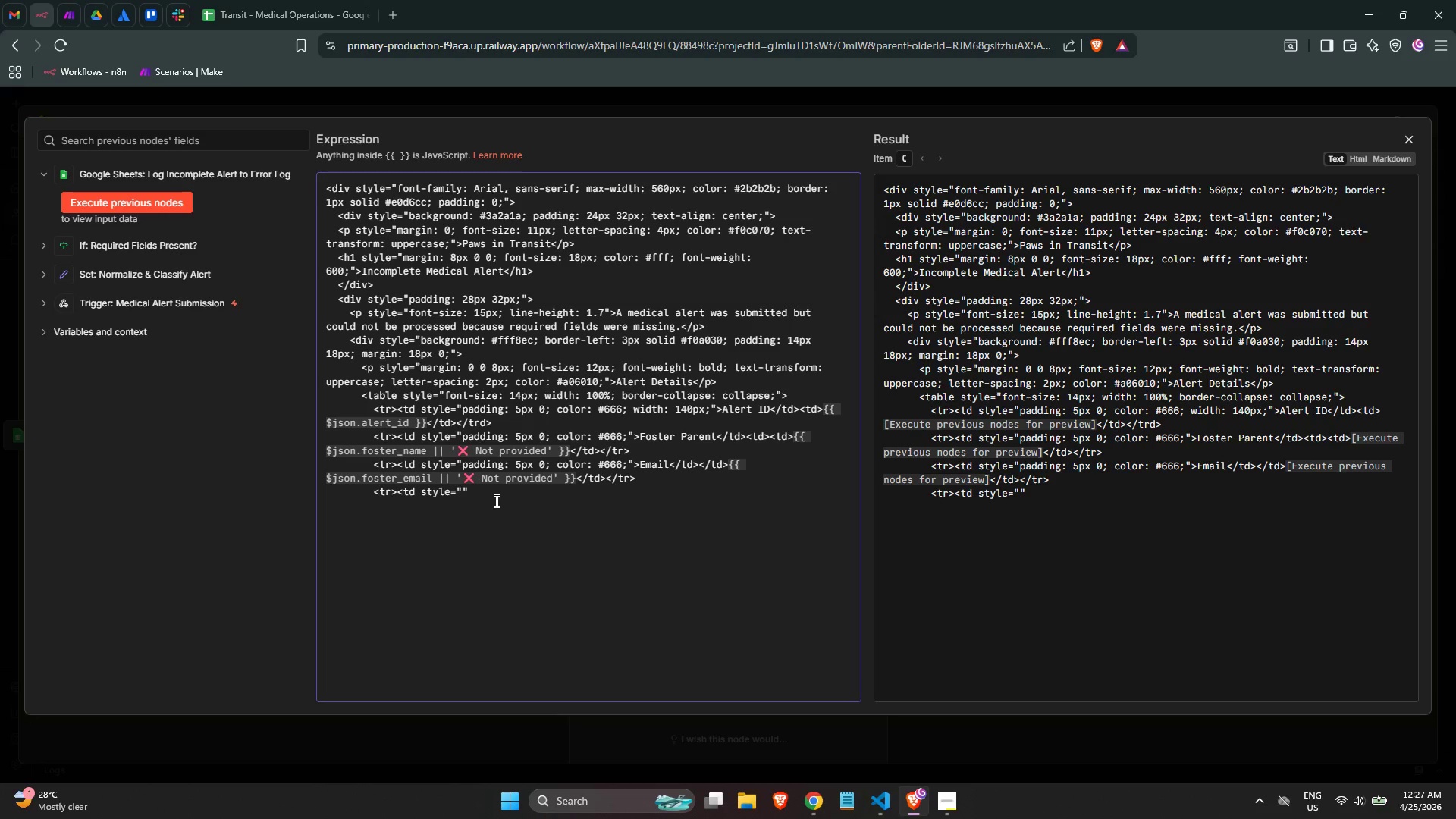 
key(ArrowLeft)
 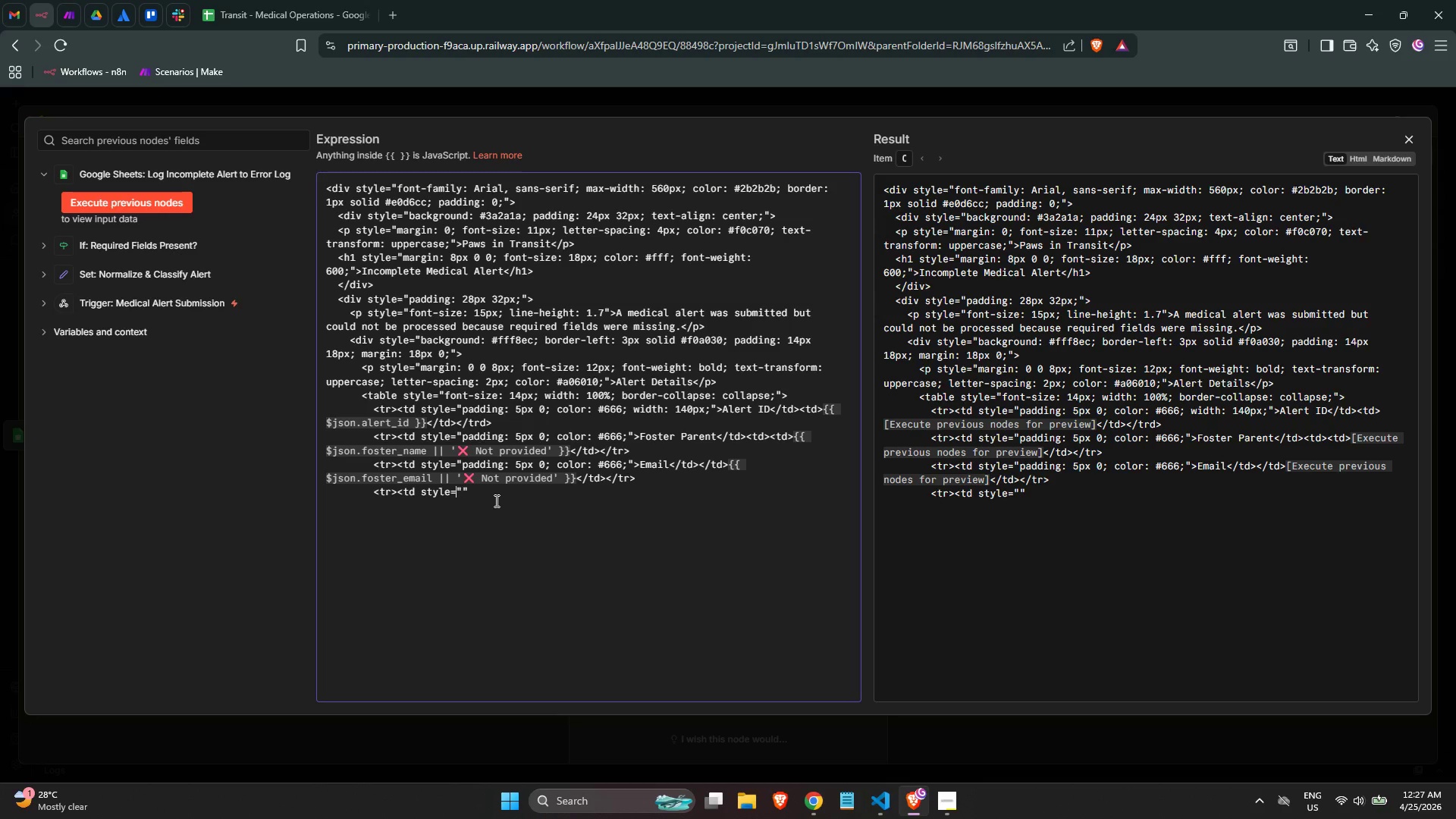 
key(ArrowLeft)
 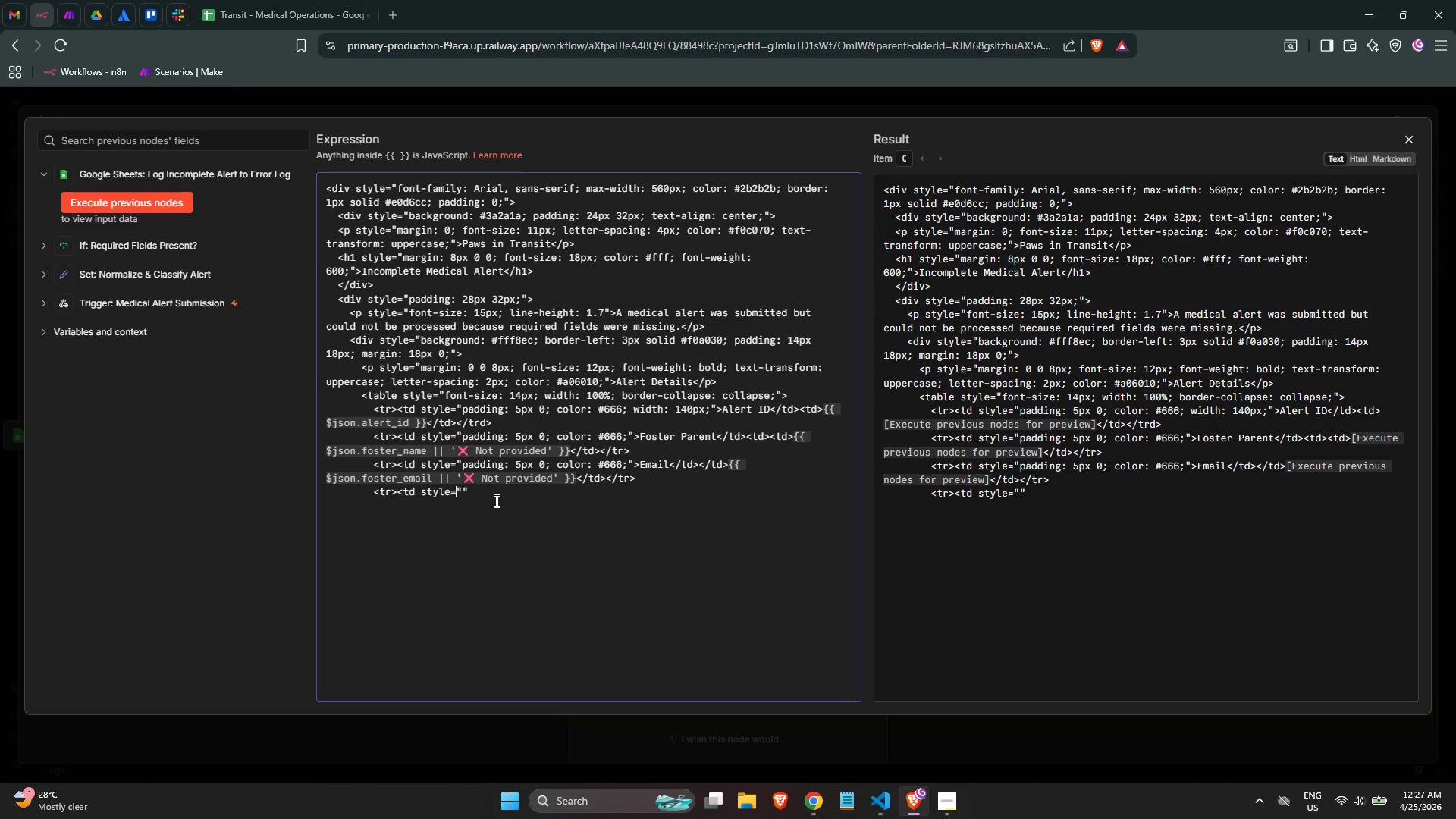 
key(ArrowRight)
 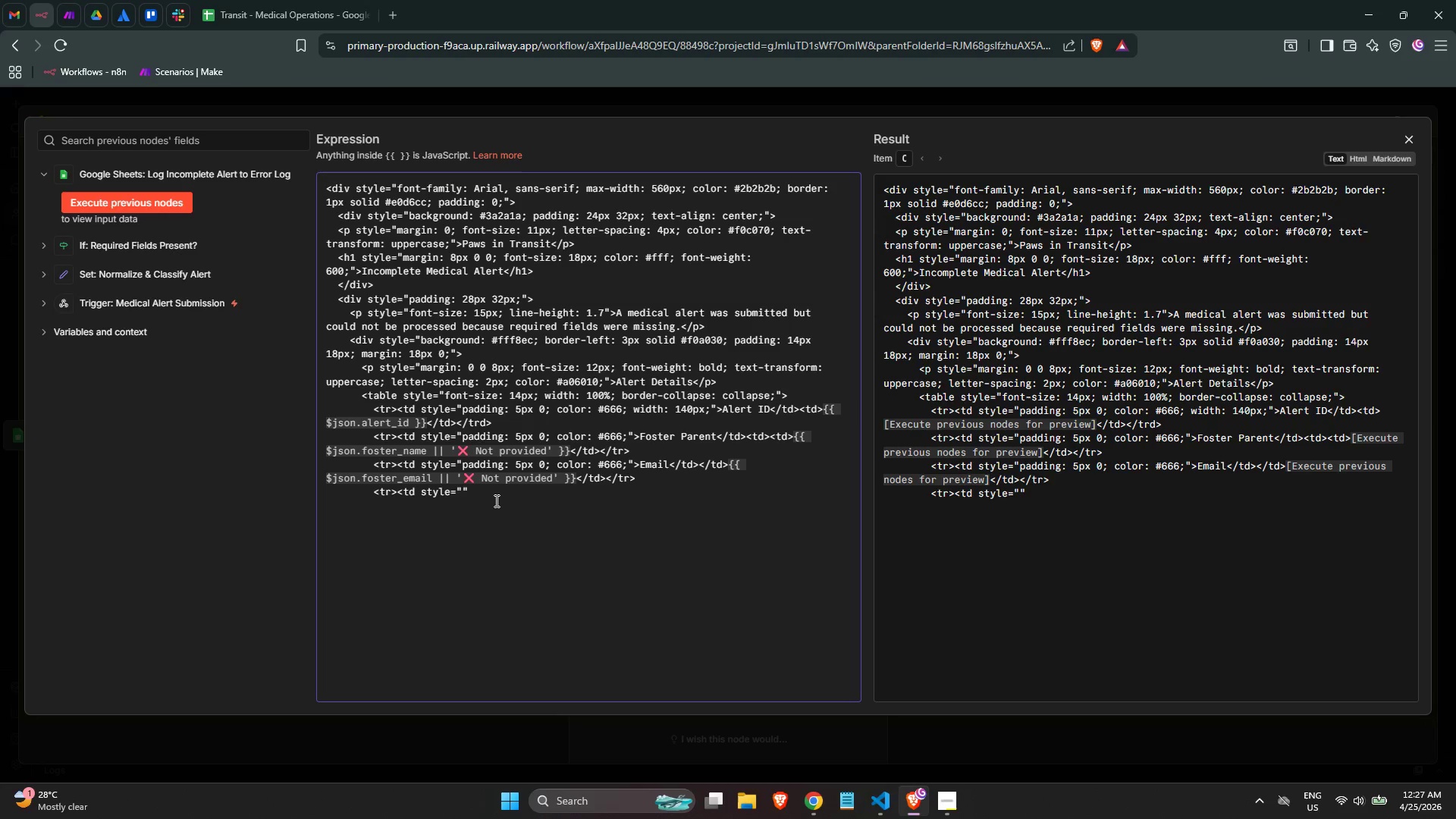 
wait(9.75)
 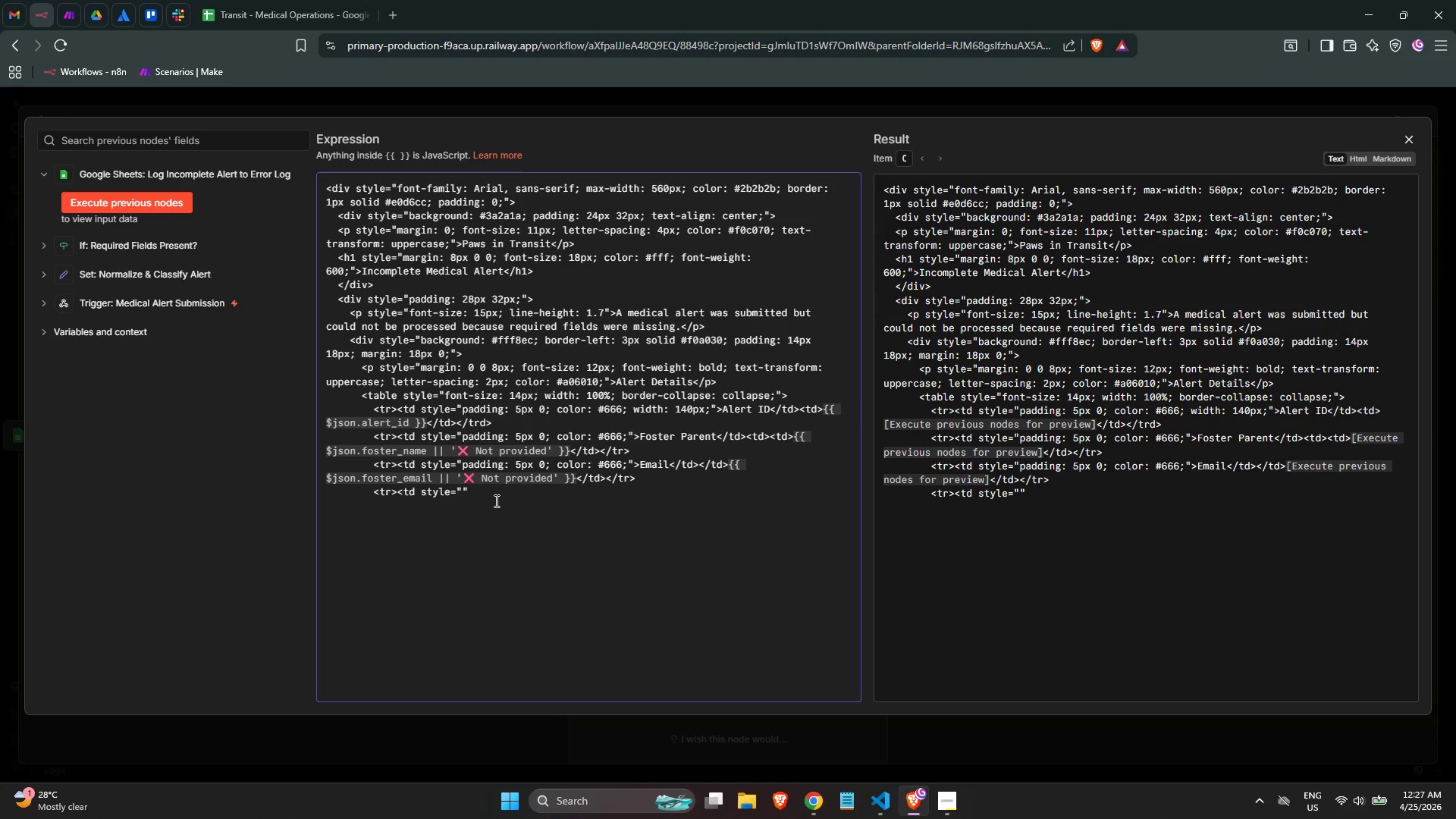 
hold_key(key=ShiftLeft, duration=0.53)
 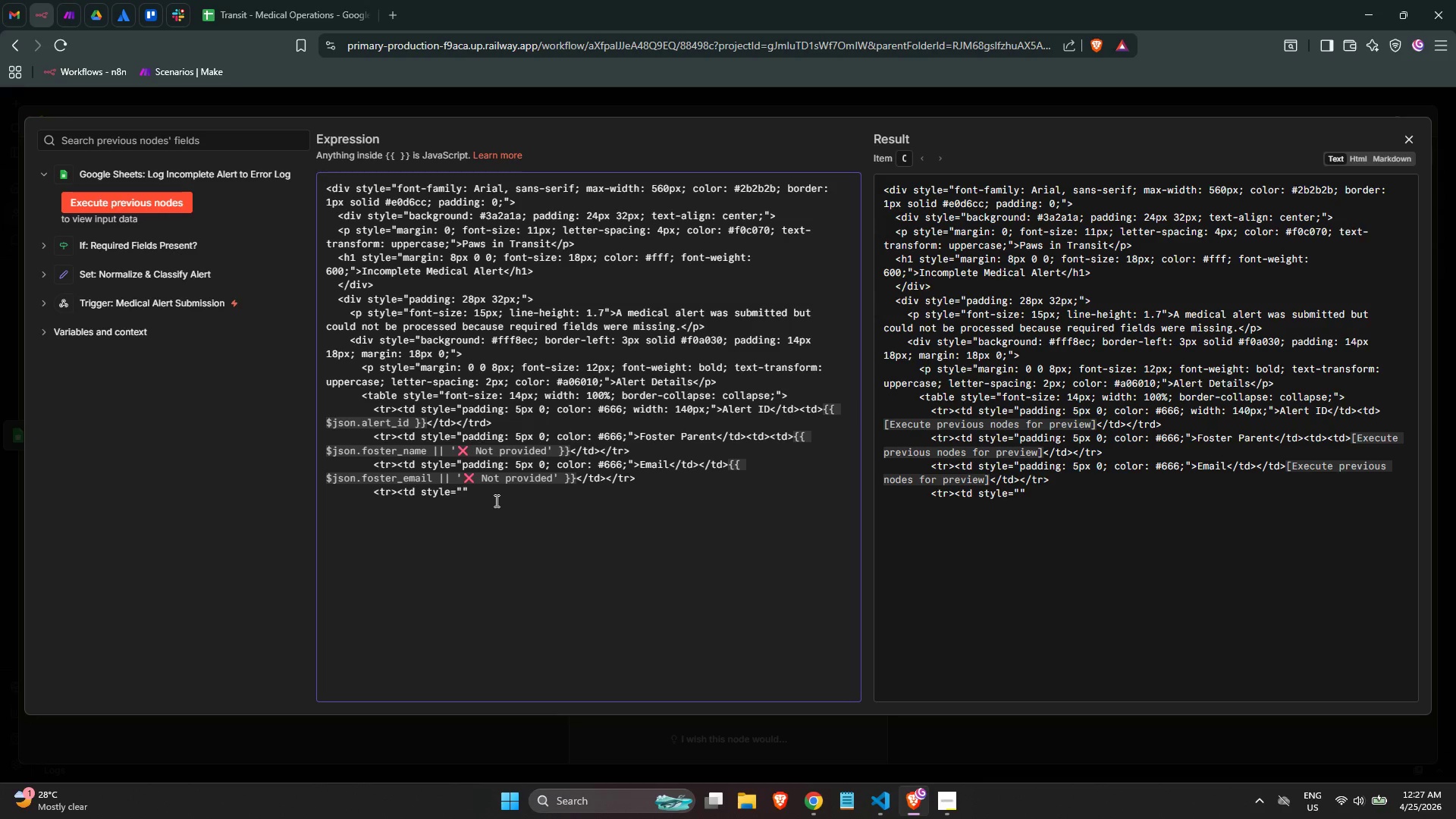 
key(Shift+ShiftLeft)
 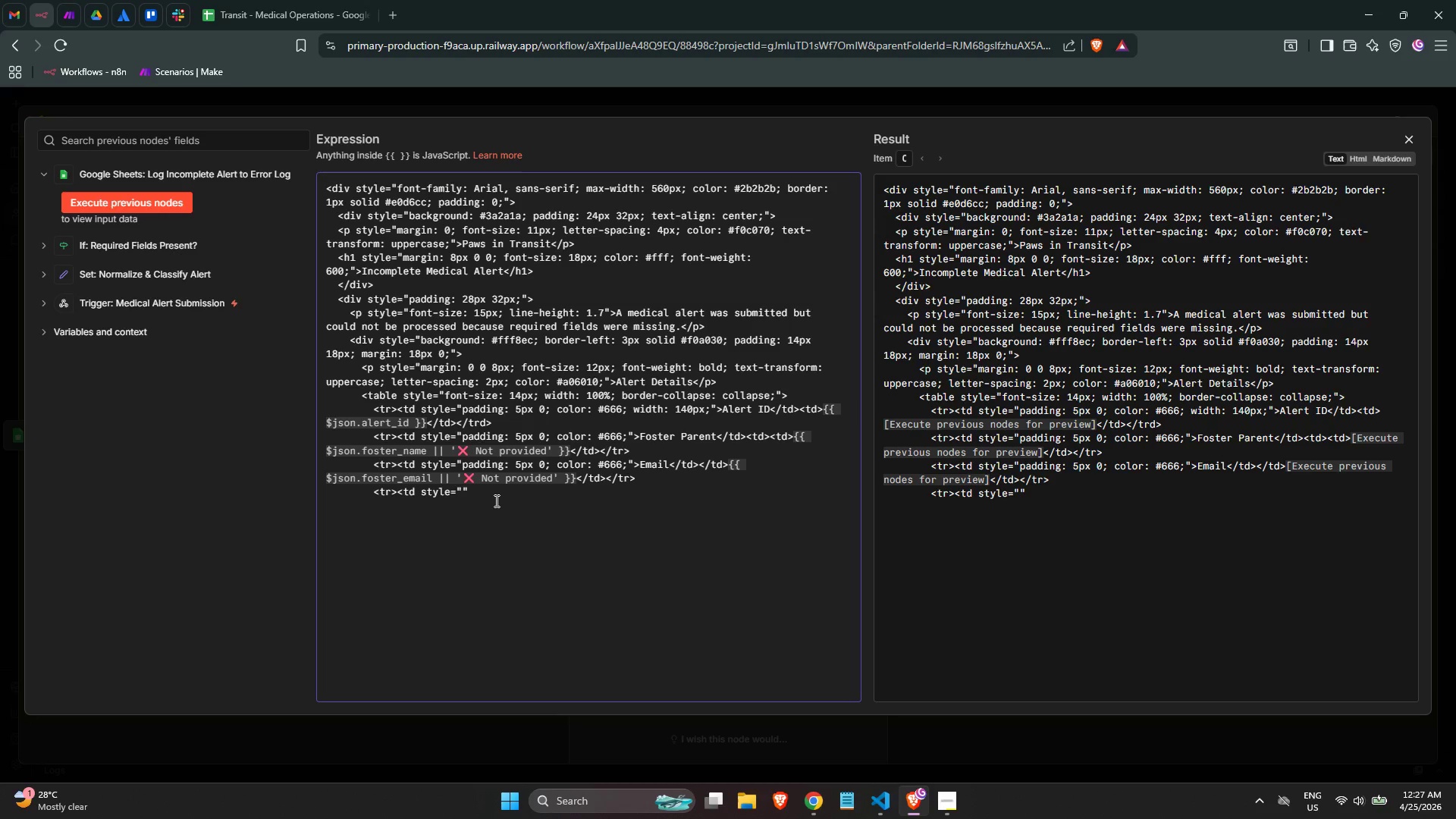 
wait(5.03)
 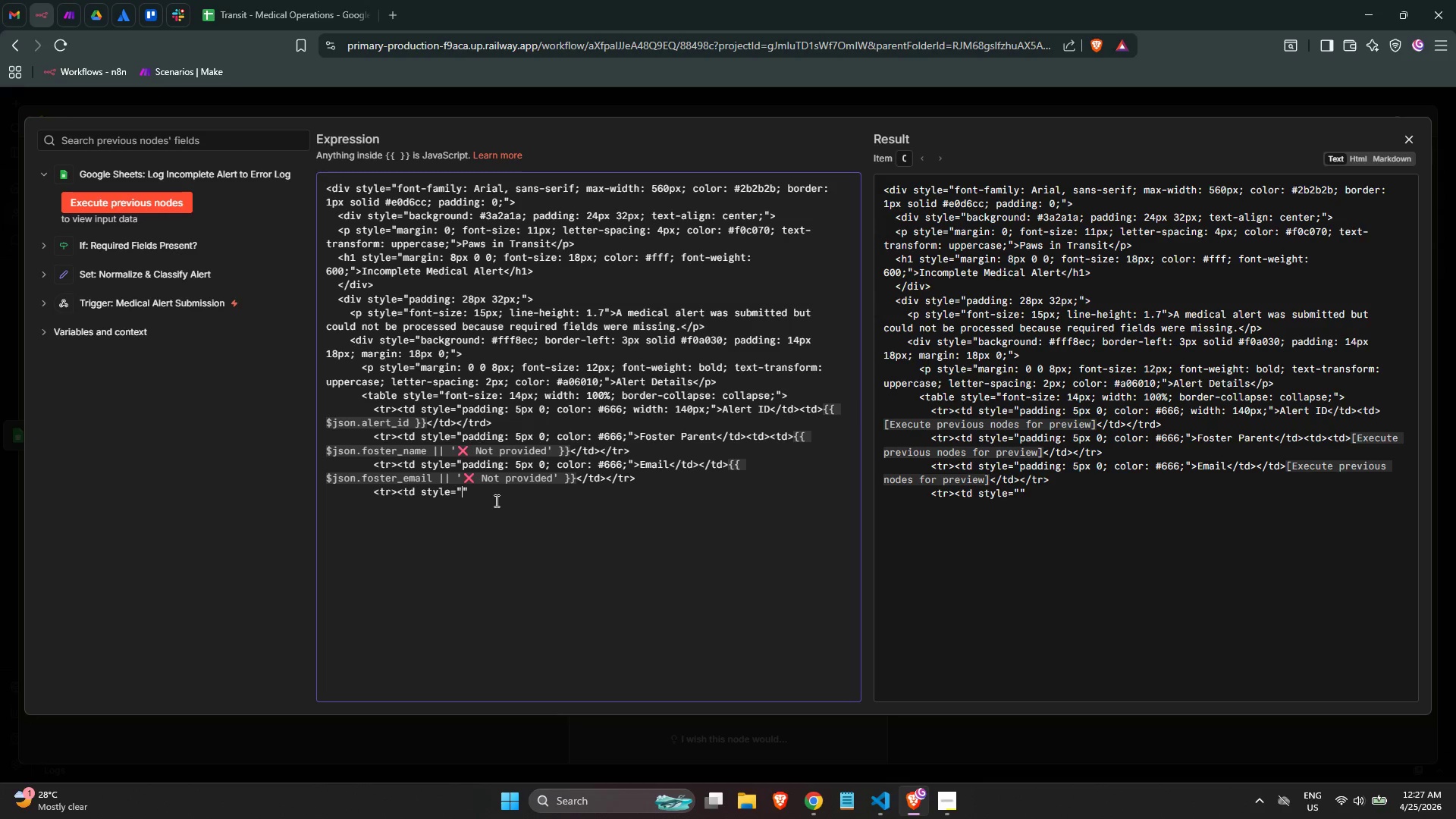 
type(padding: 5px;)
key(Backspace)
type( 0; color: #666;)
 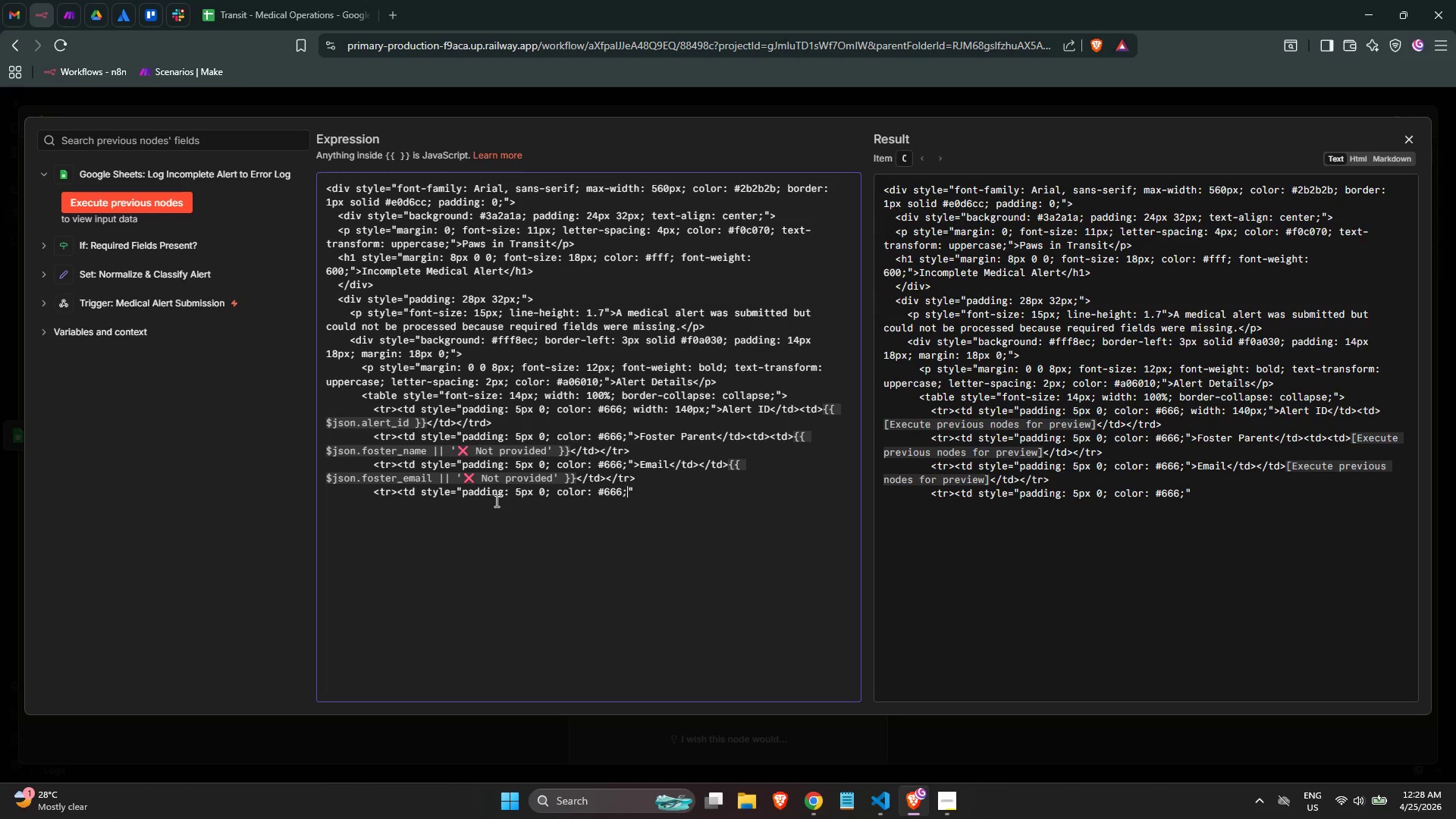 
key(ArrowRight)
 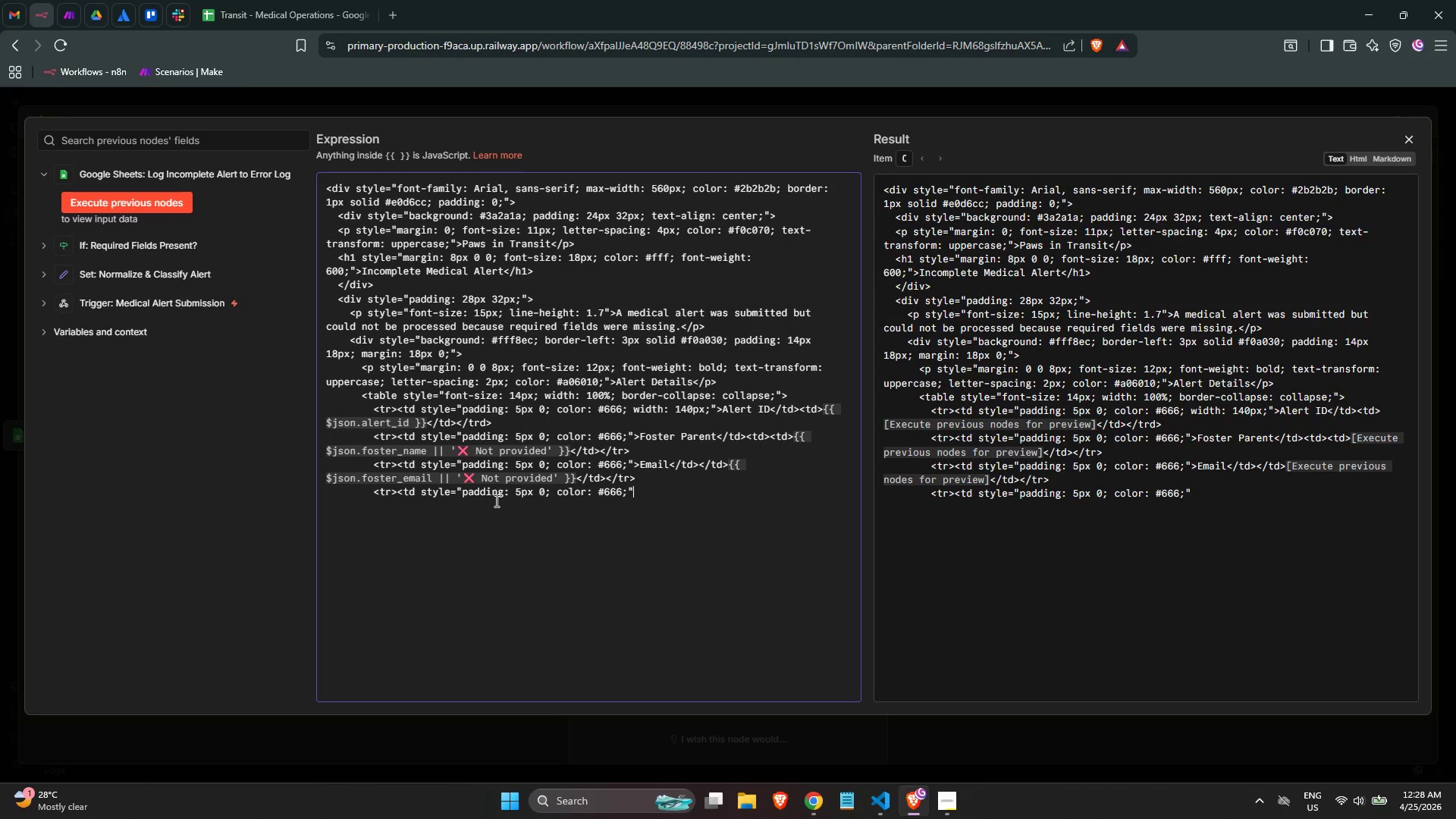 
key(Shift+ShiftLeft)
 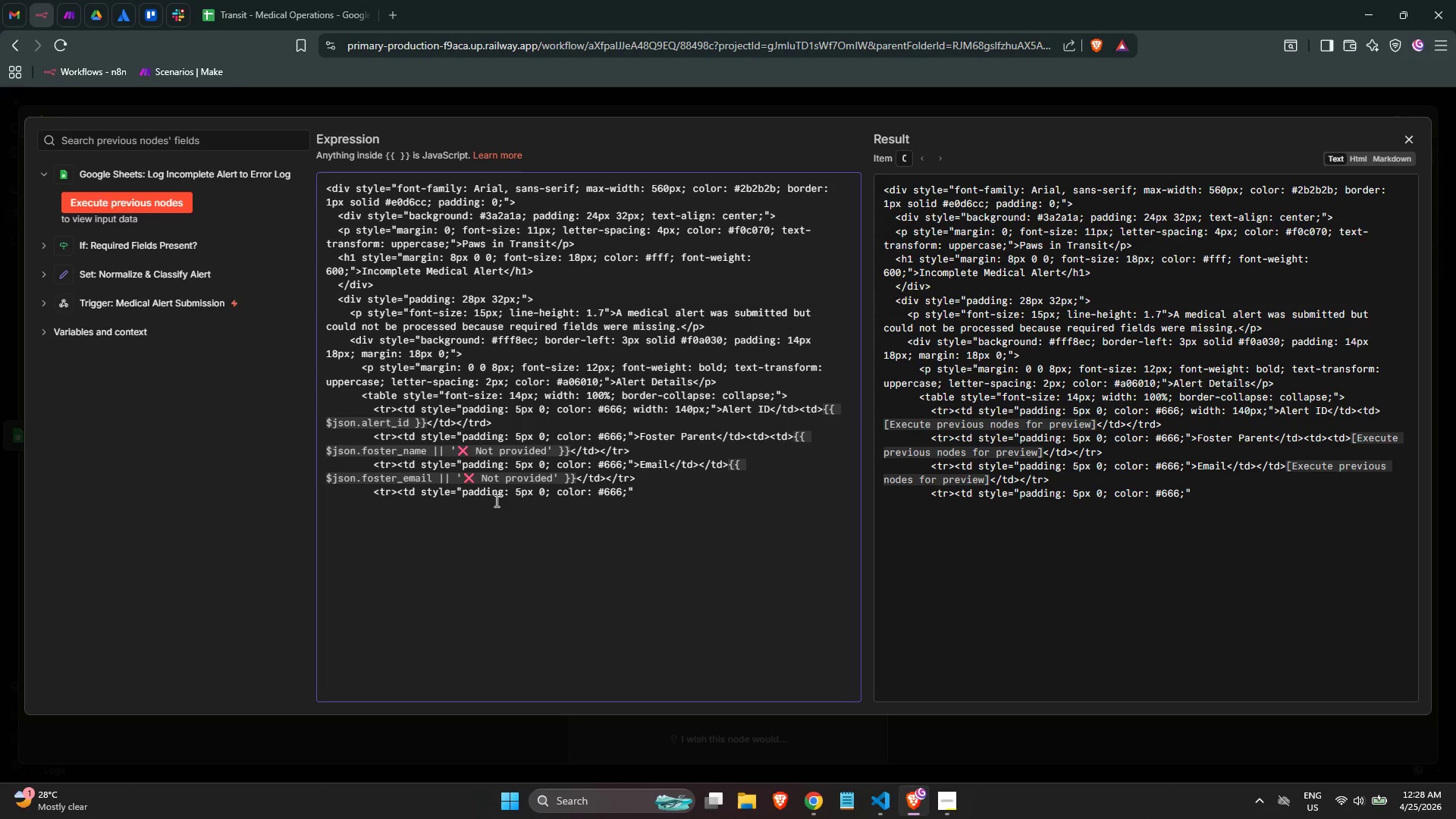 
key(Shift+Period)
 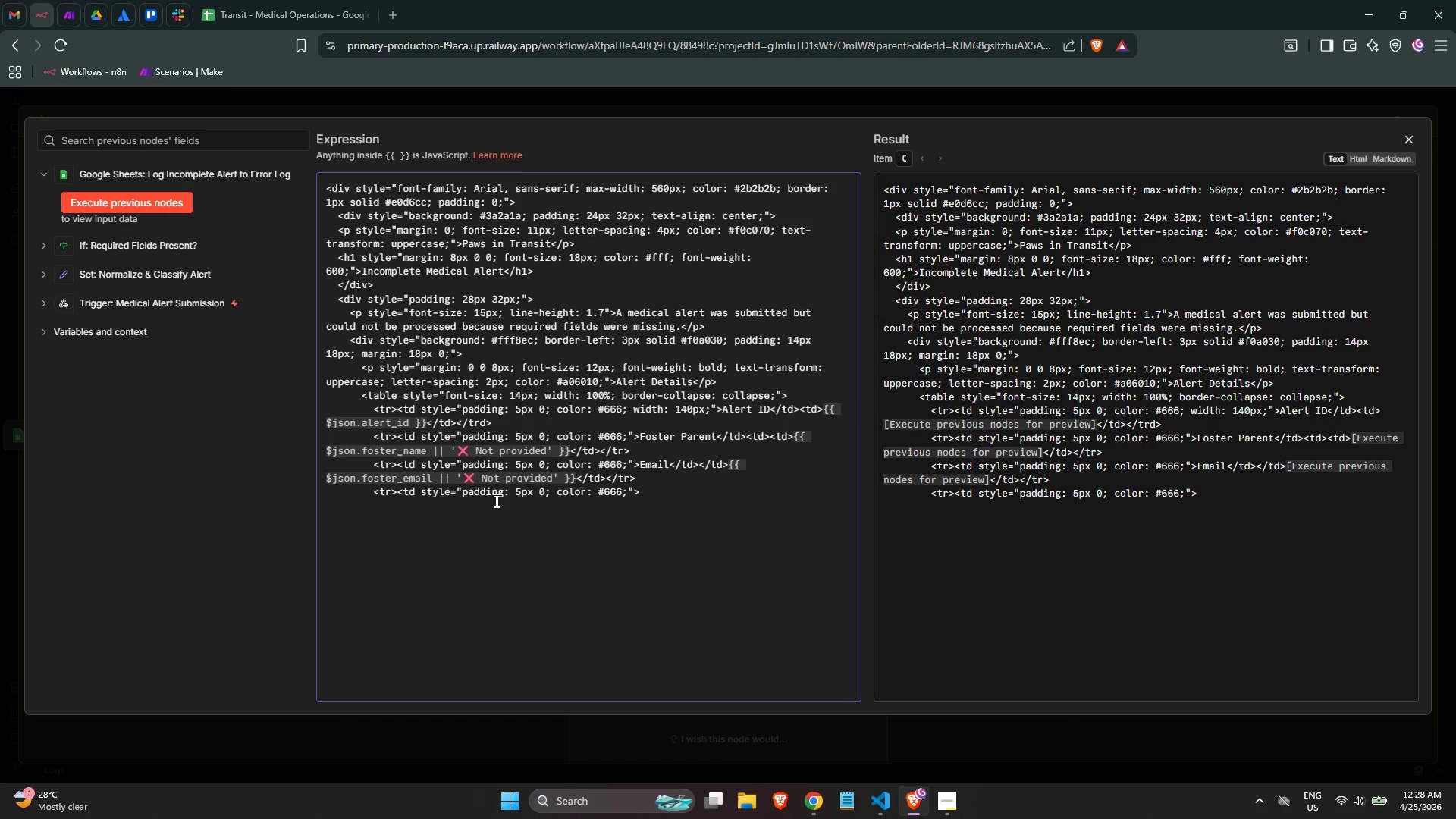 
wait(5.02)
 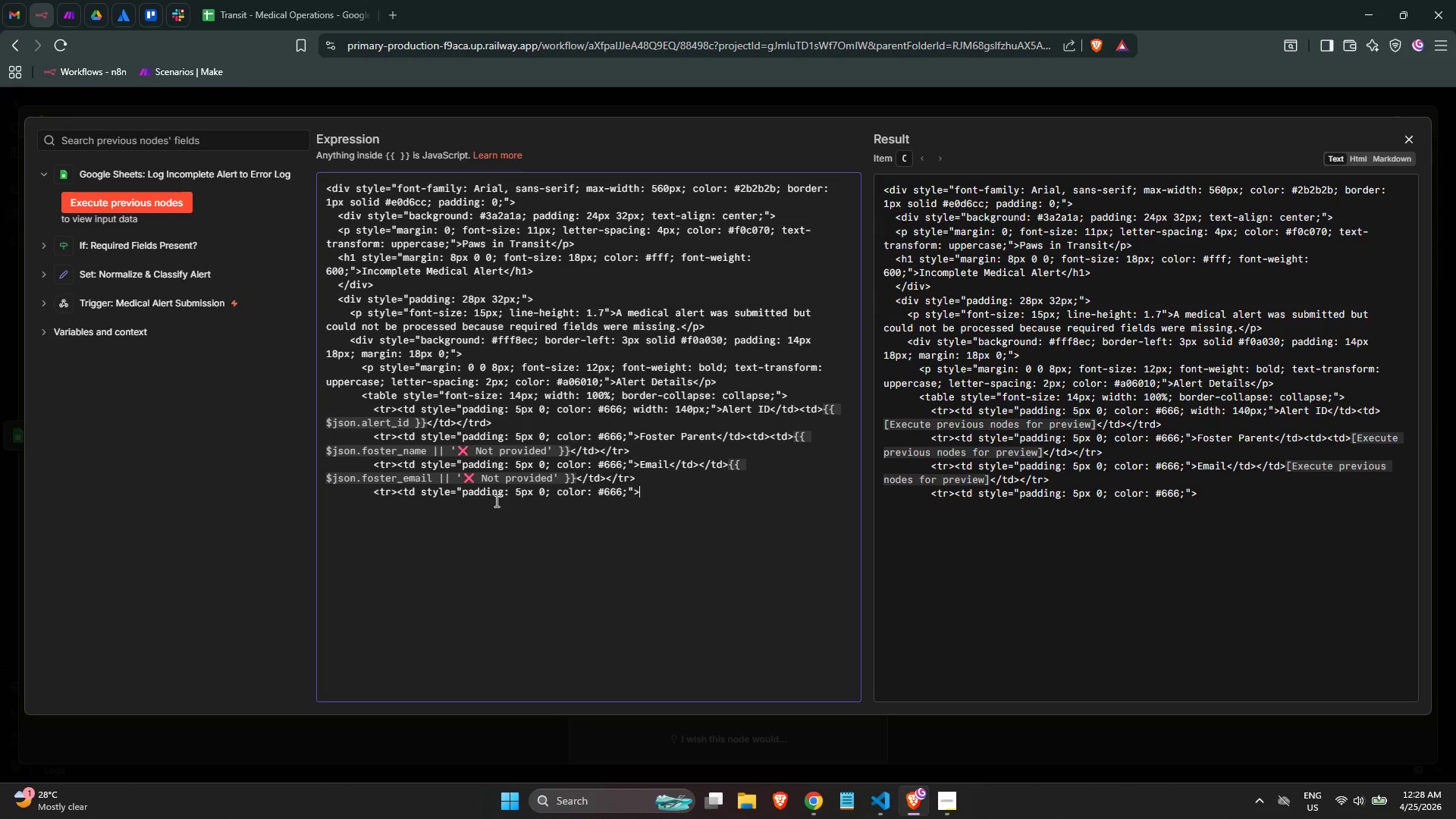 
type(Email)
key(Backspace)
key(Backspace)
key(Backspace)
key(Backspace)
key(Backspace)
type(Species)
 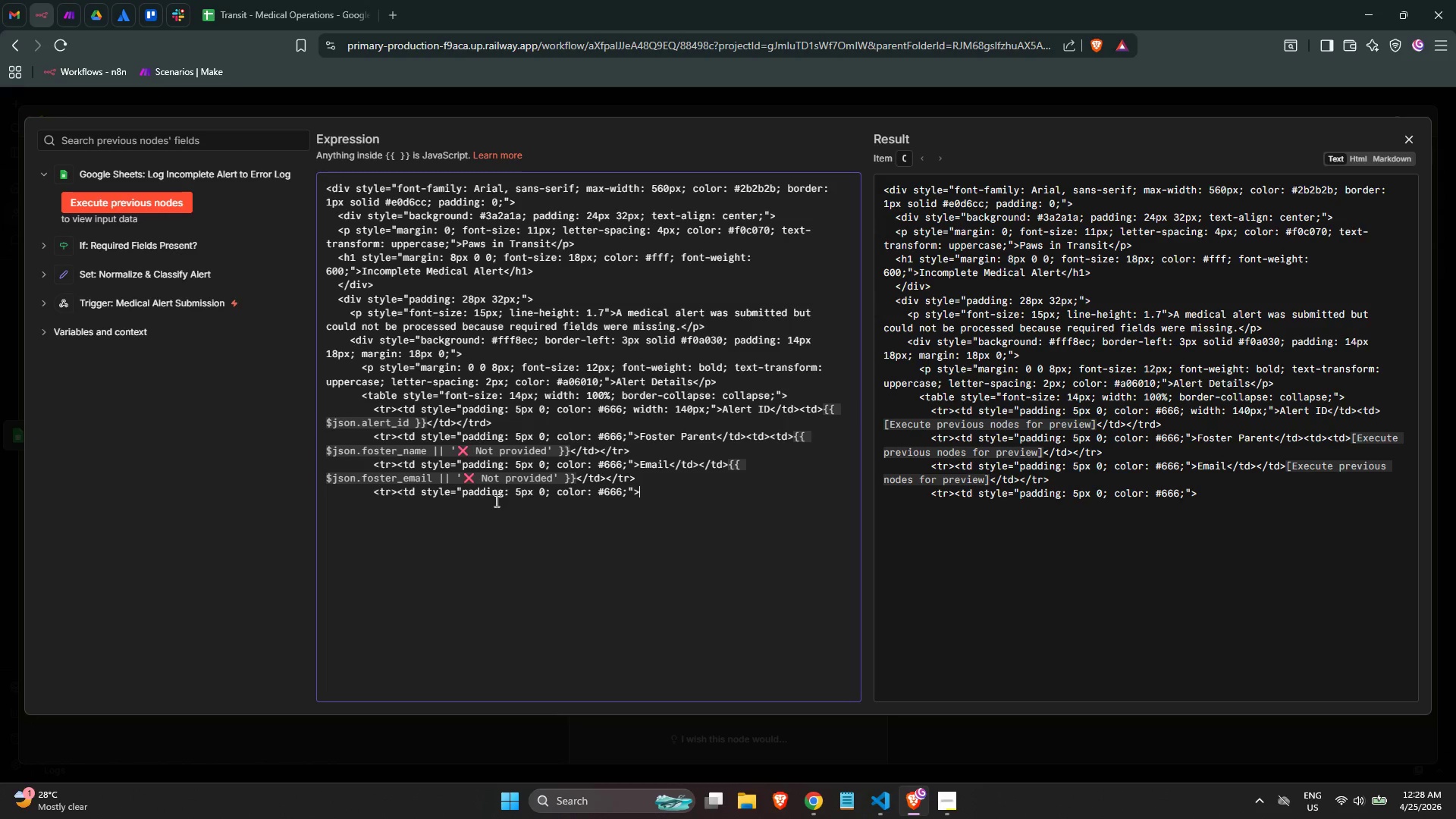 
left_click([1261, 493])
 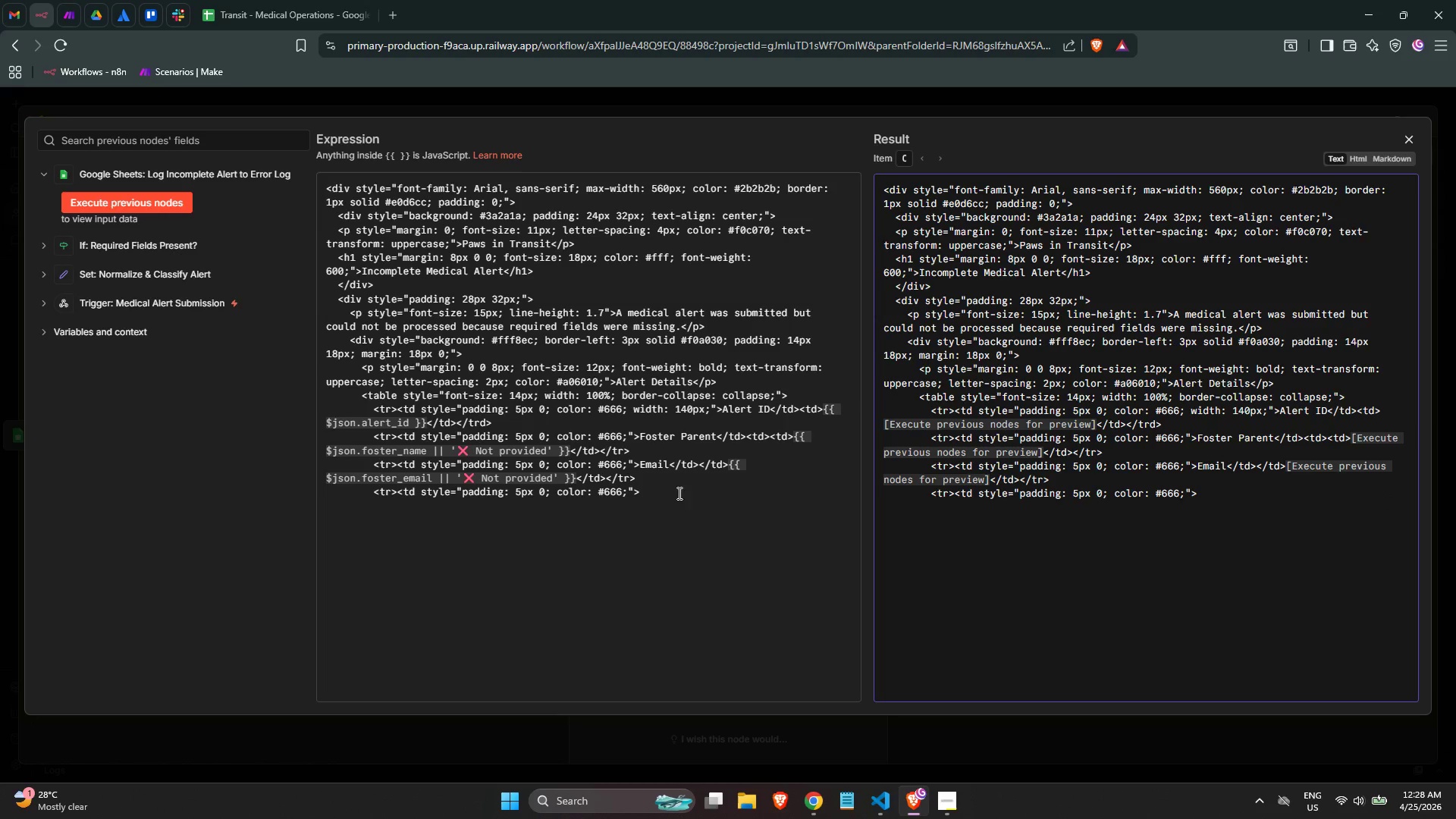 
left_click([682, 497])
 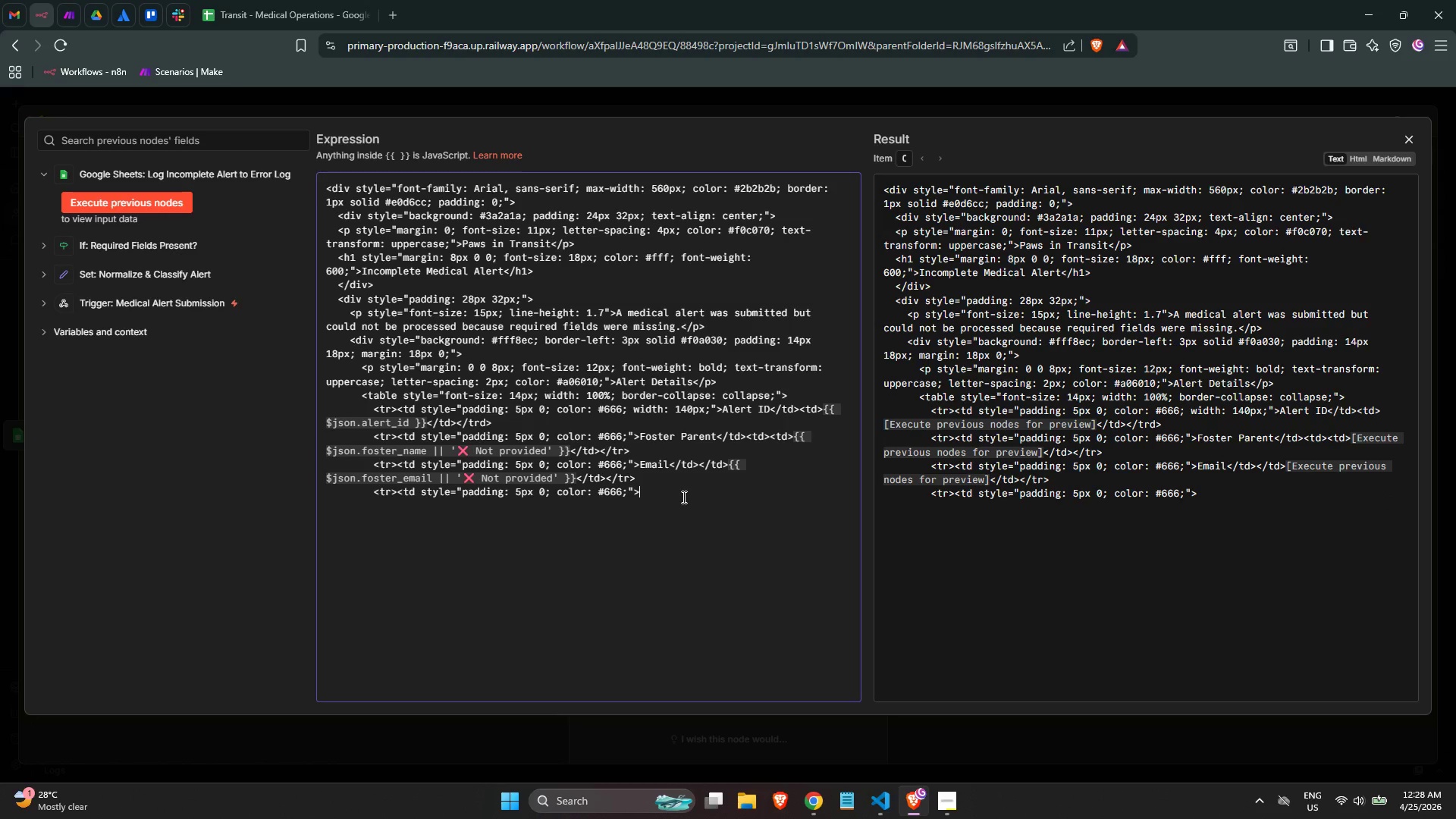 
type(Species)
 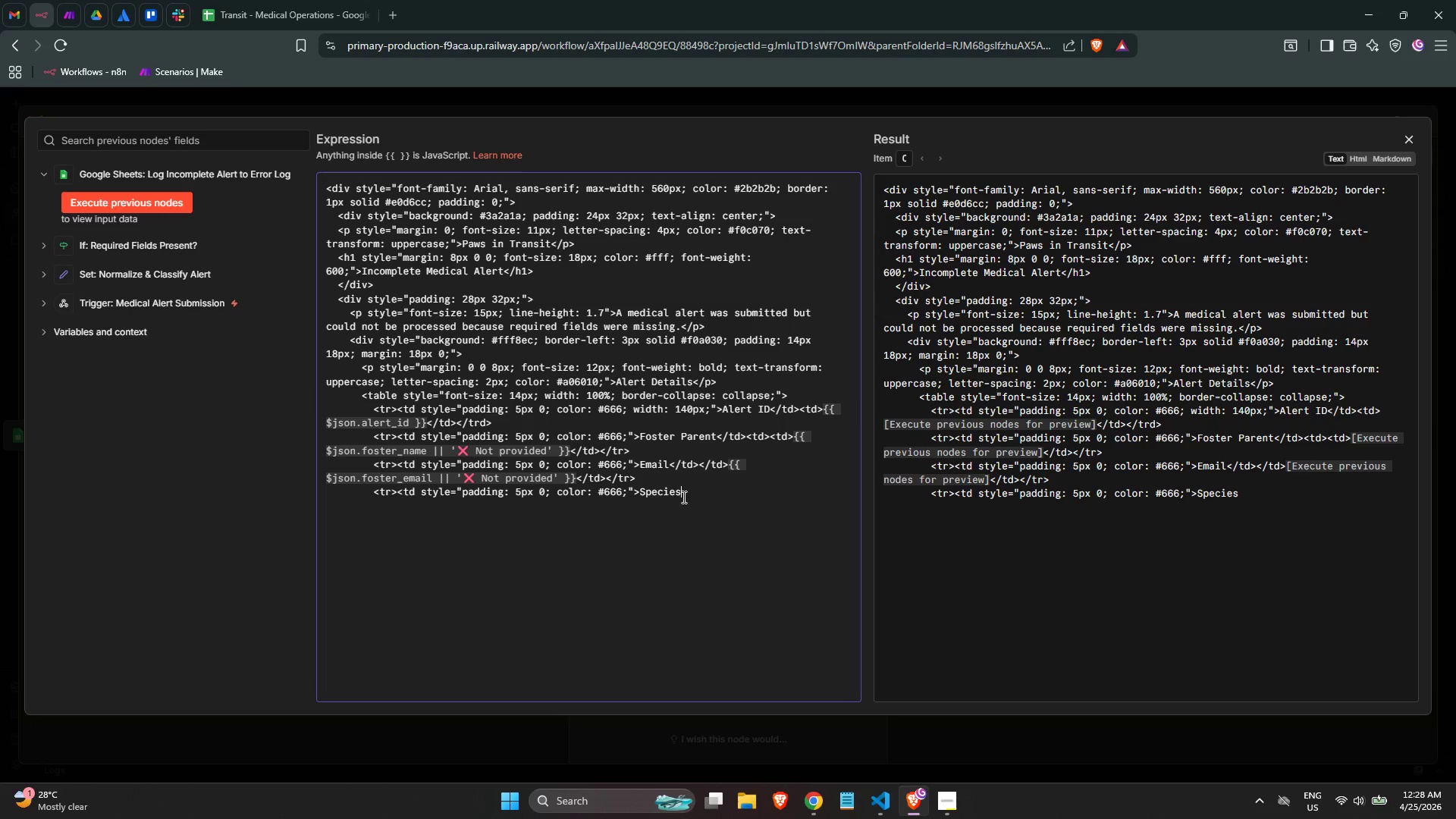 
type(</td><td>)
 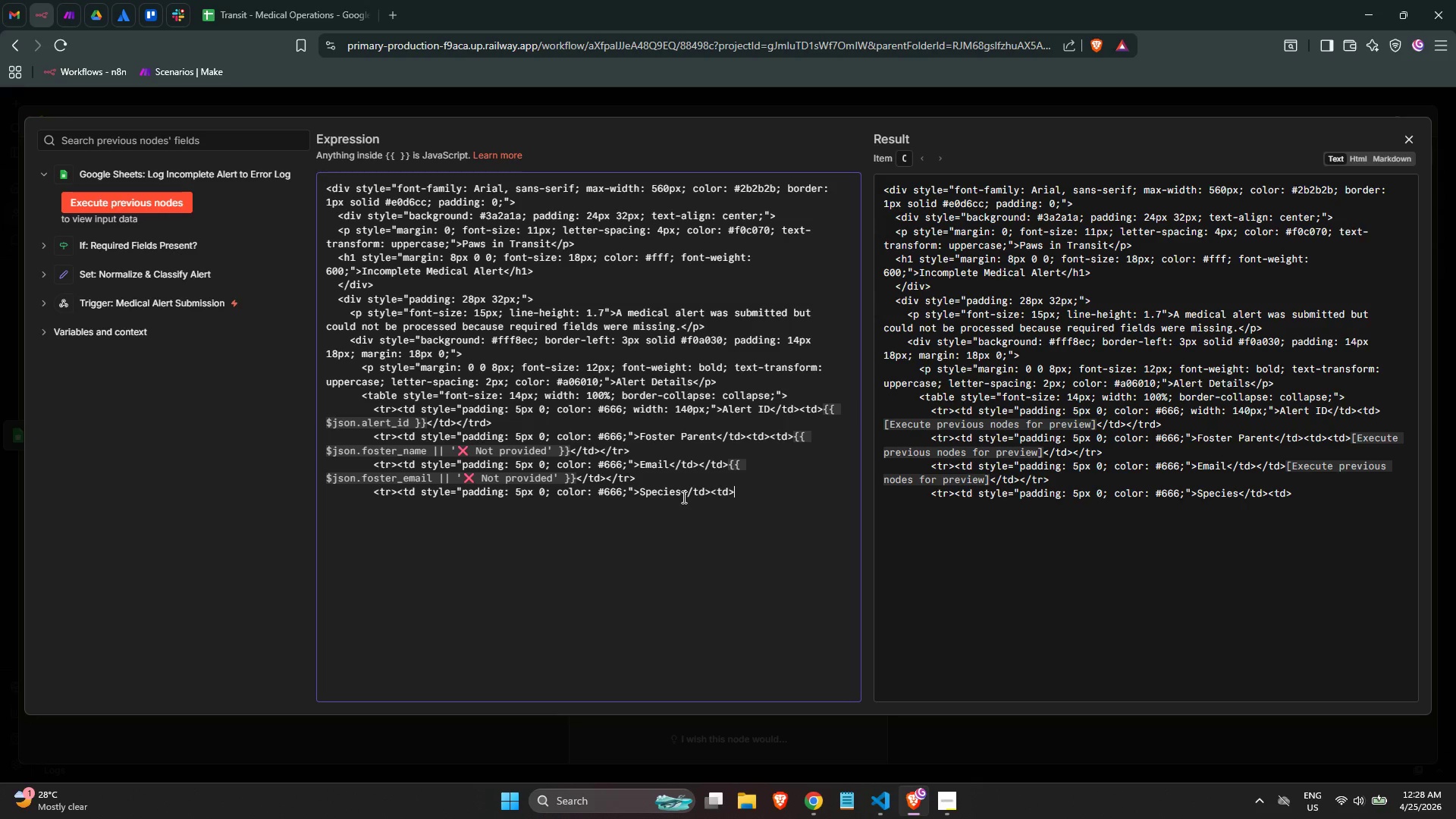 
key(ArrowLeft)
 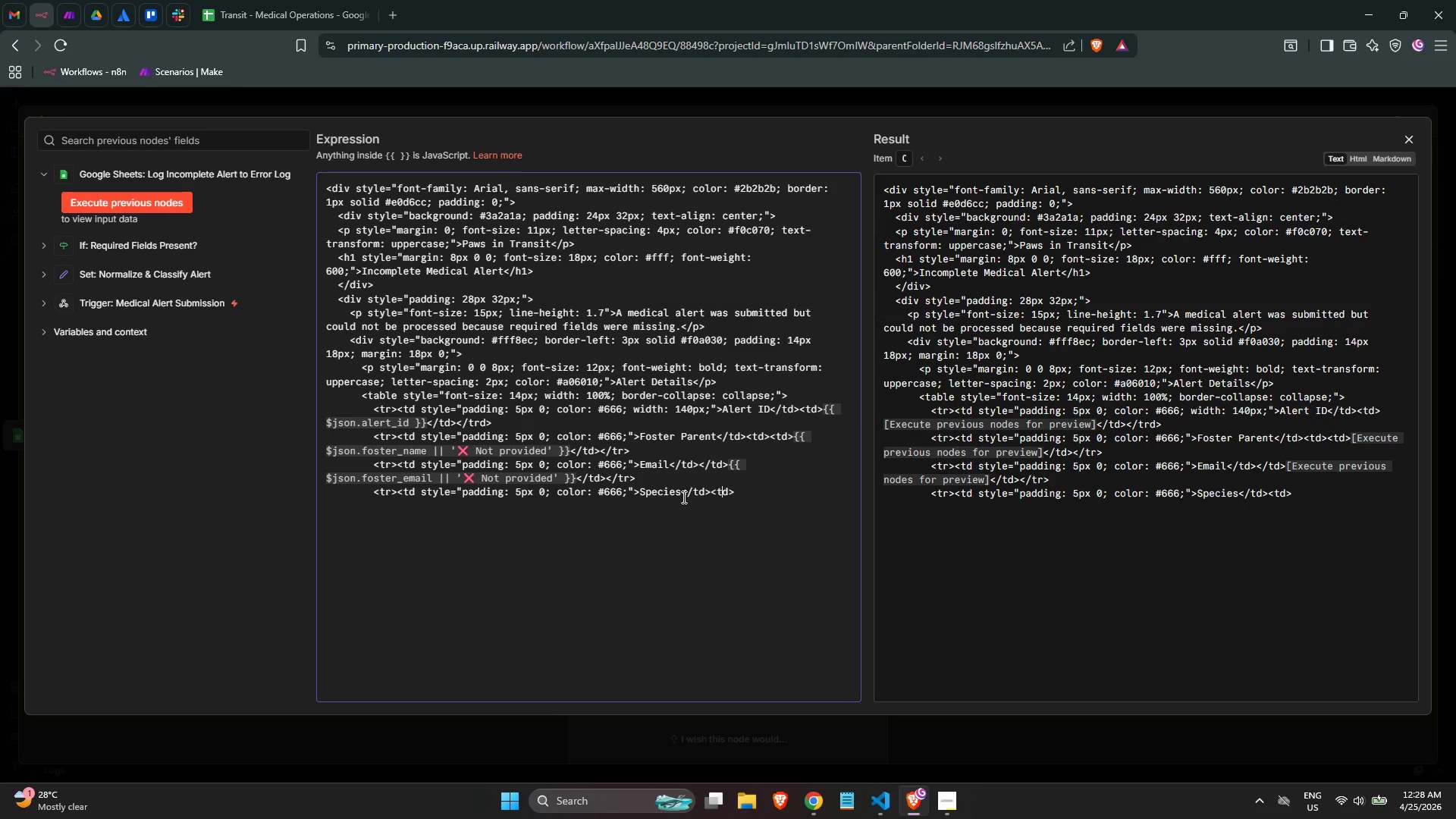 
key(ArrowLeft)
 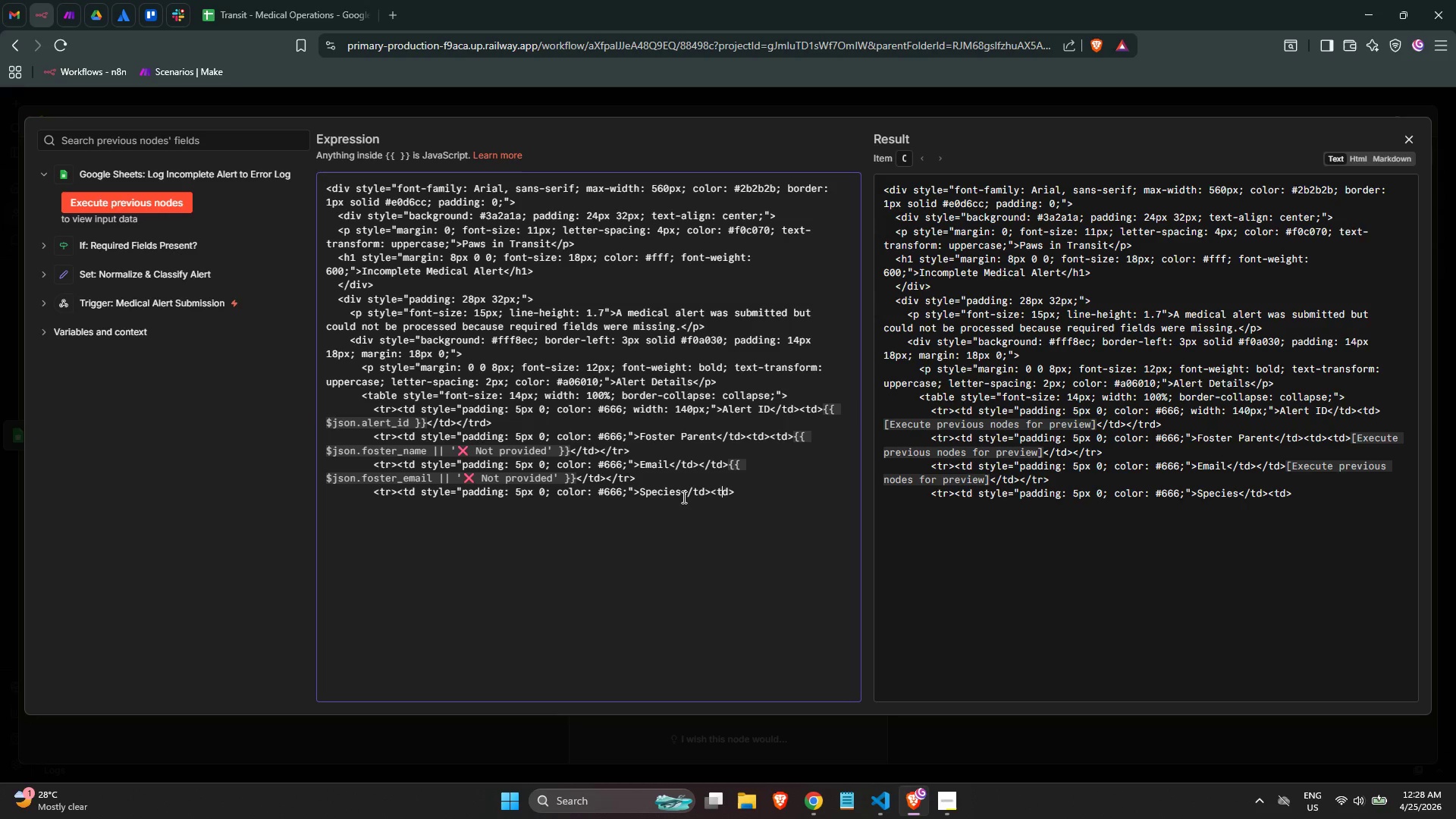 
key(ArrowLeft)
 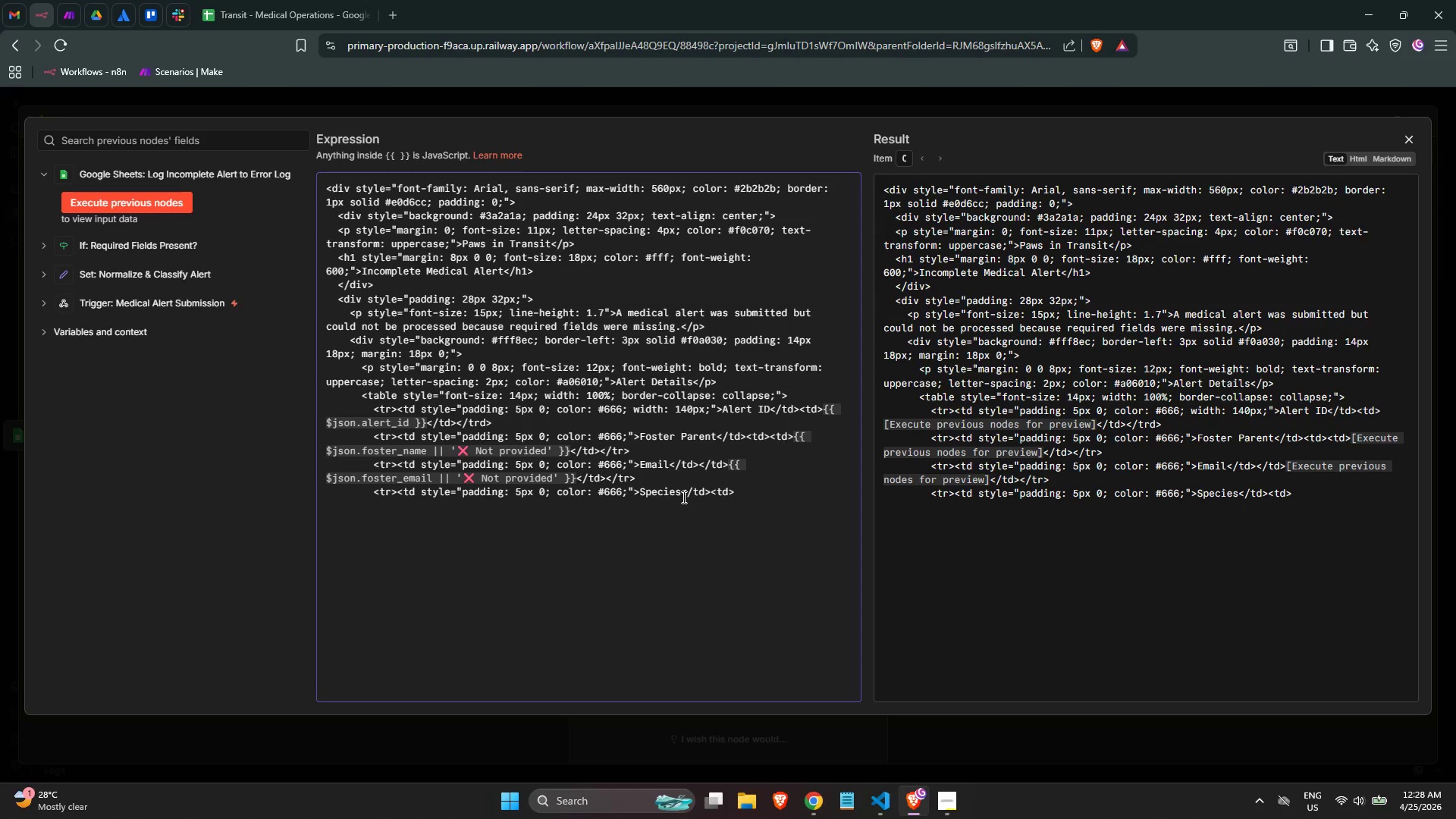 
key(ArrowLeft)
 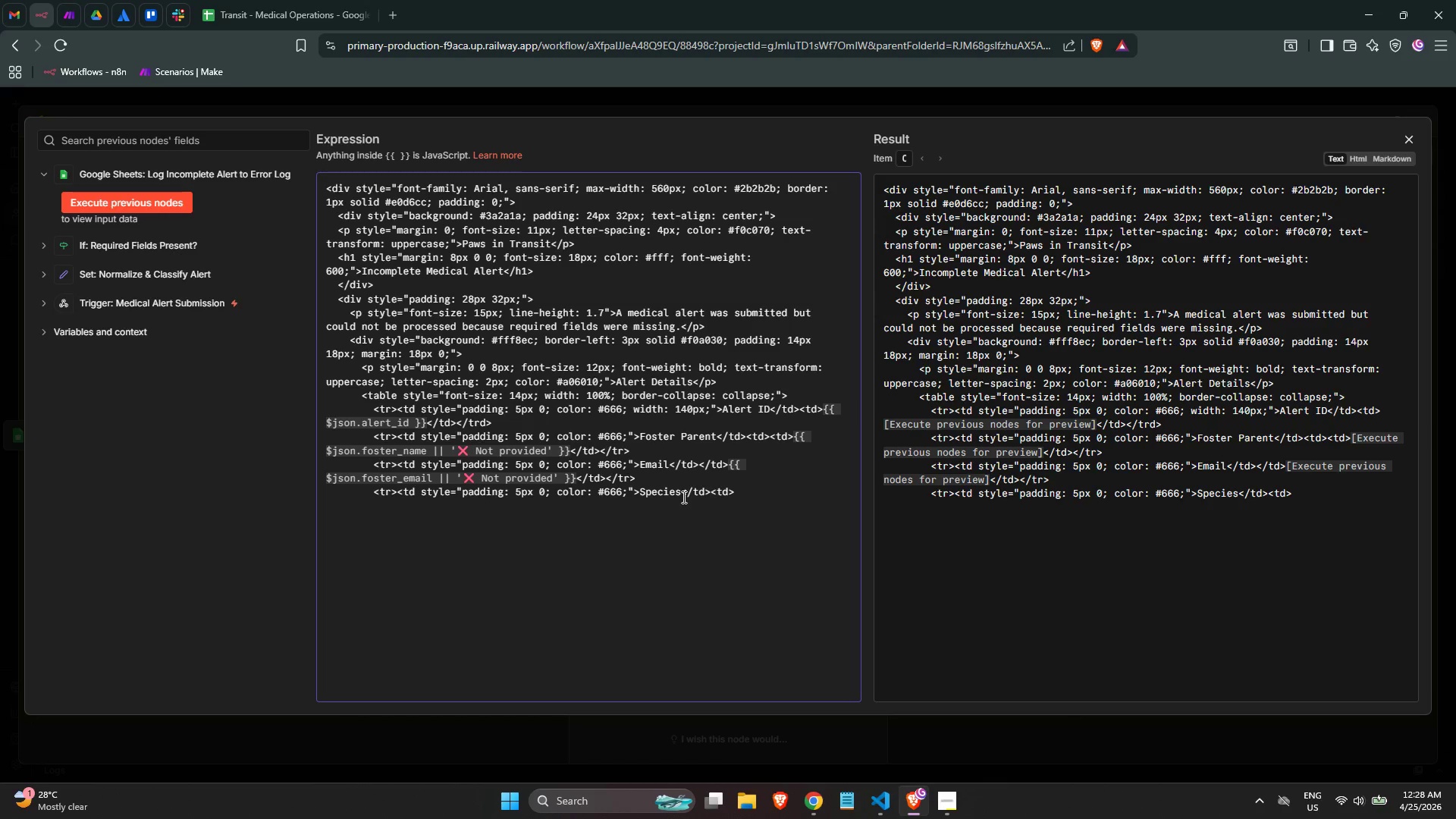 
key(ArrowRight)
 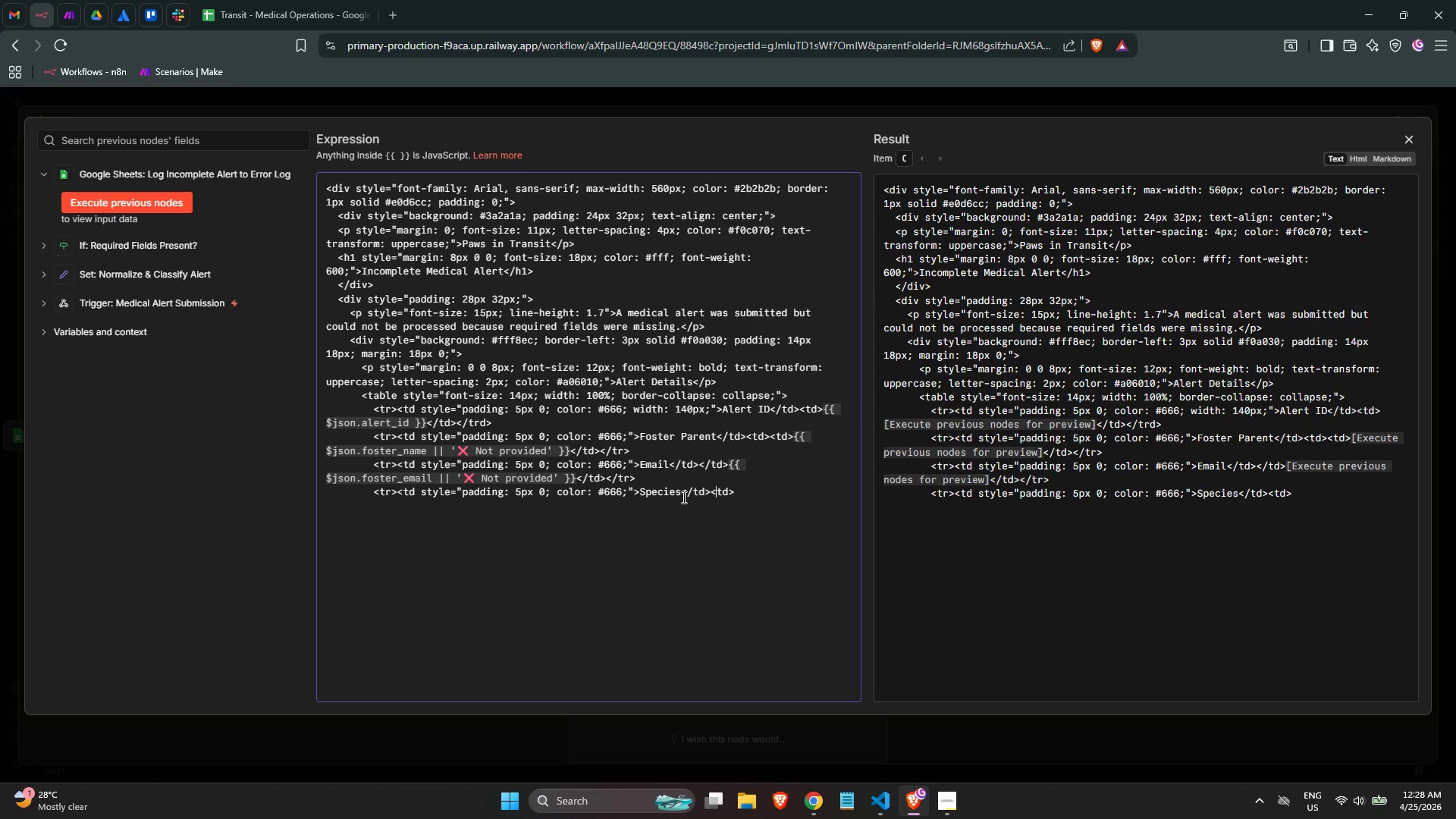 
key(ArrowRight)
 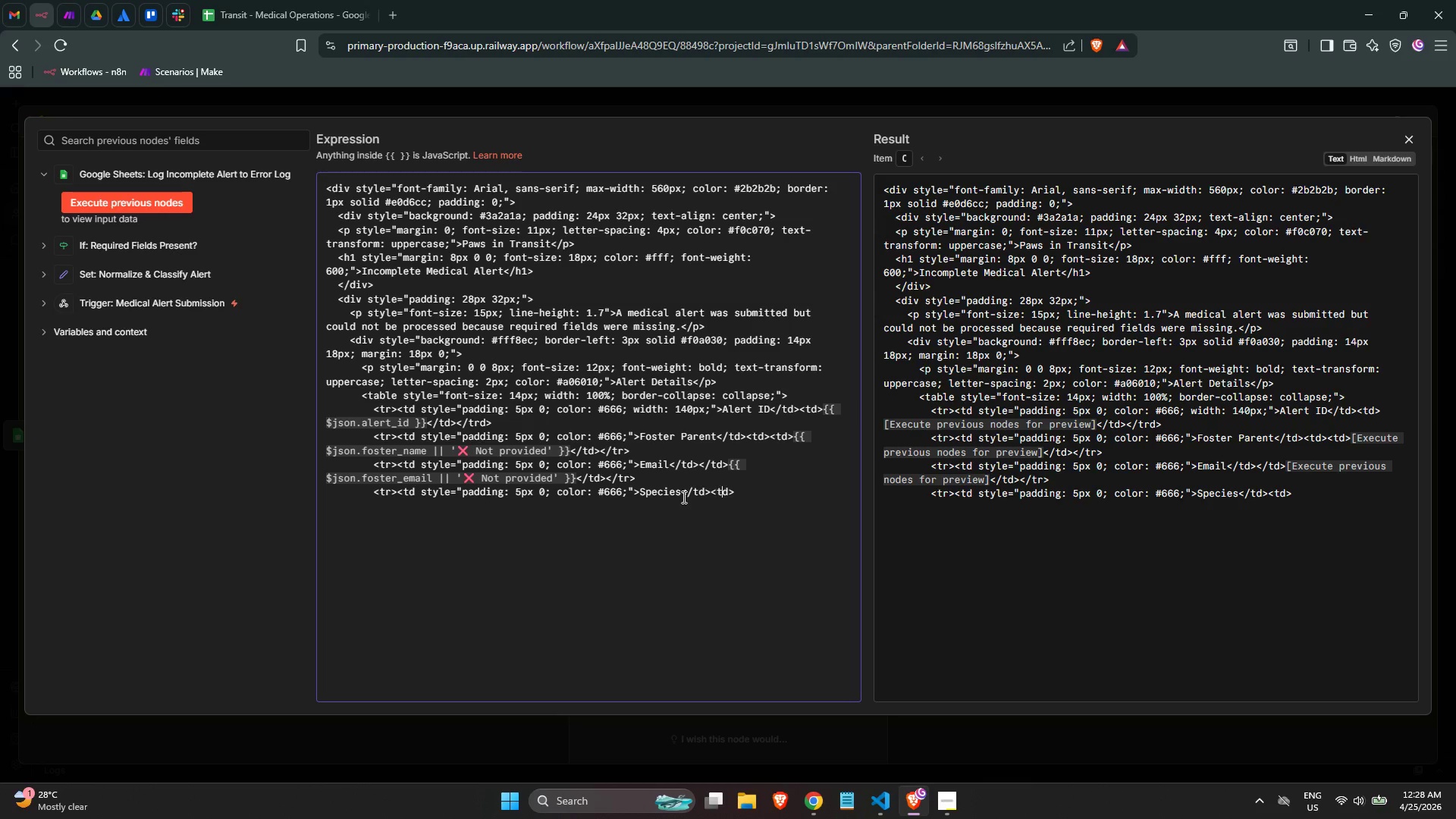 
key(ArrowRight)
 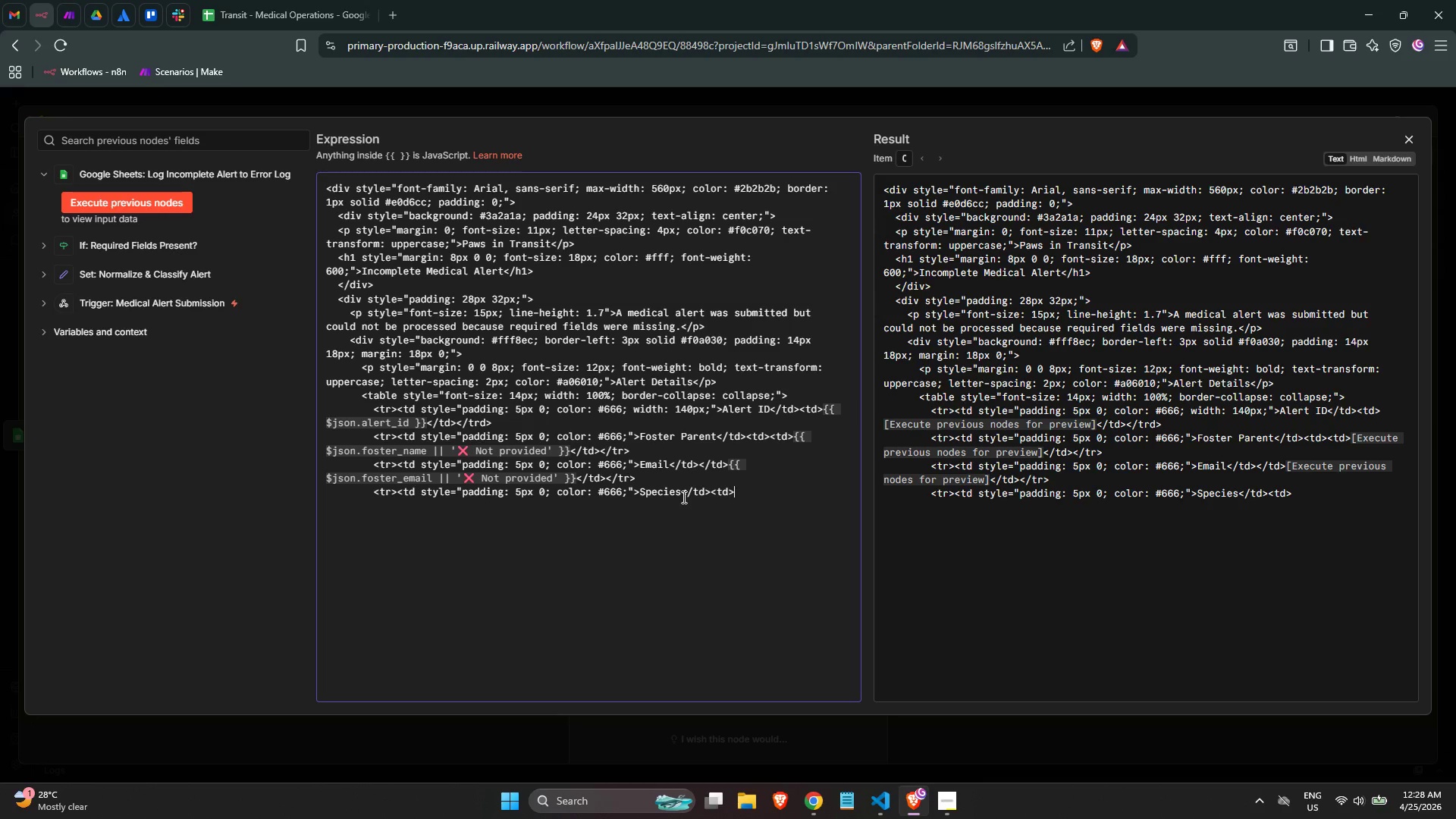 
key(ArrowRight)
 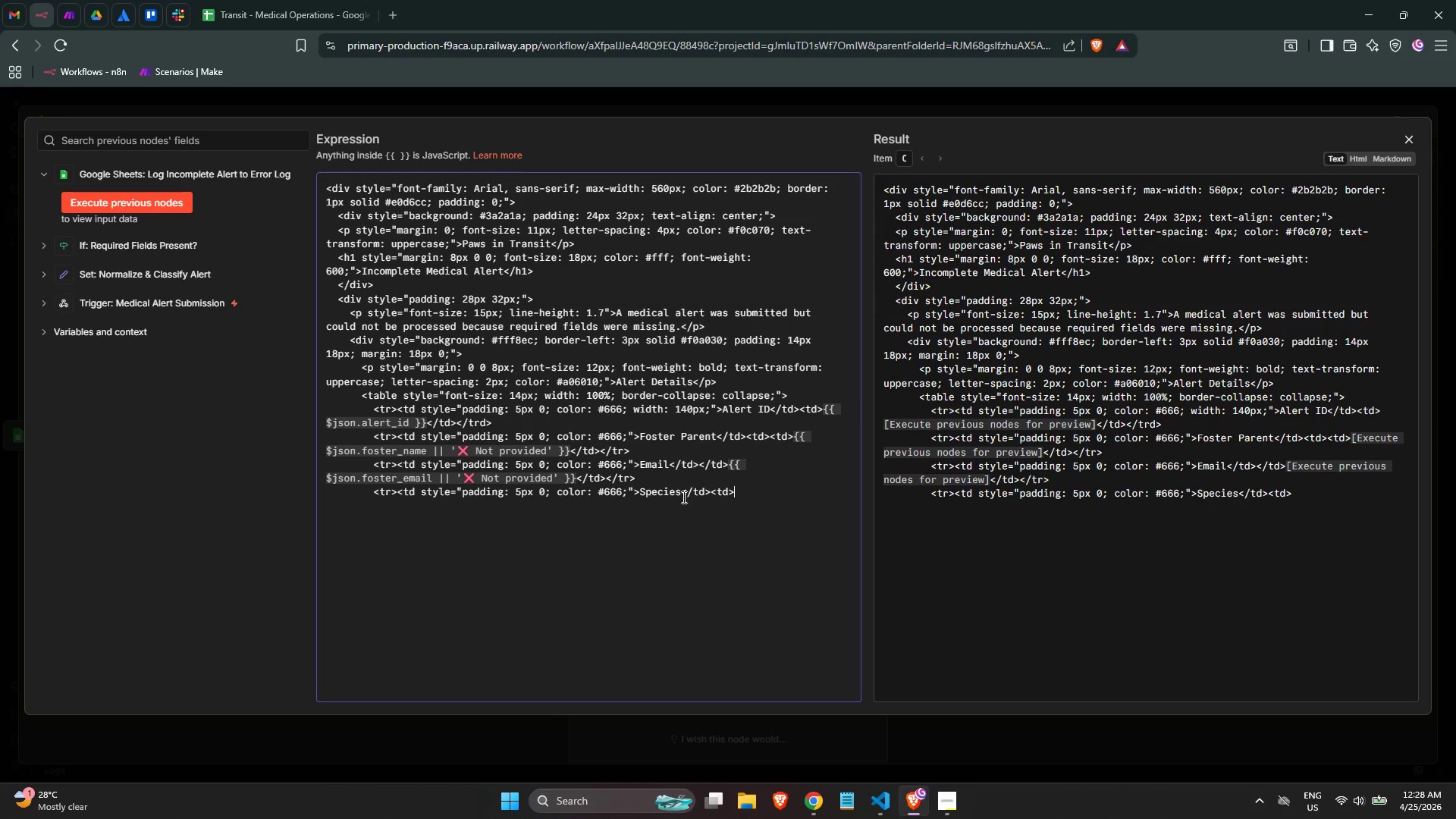 
key(Shift+BracketLeft)
 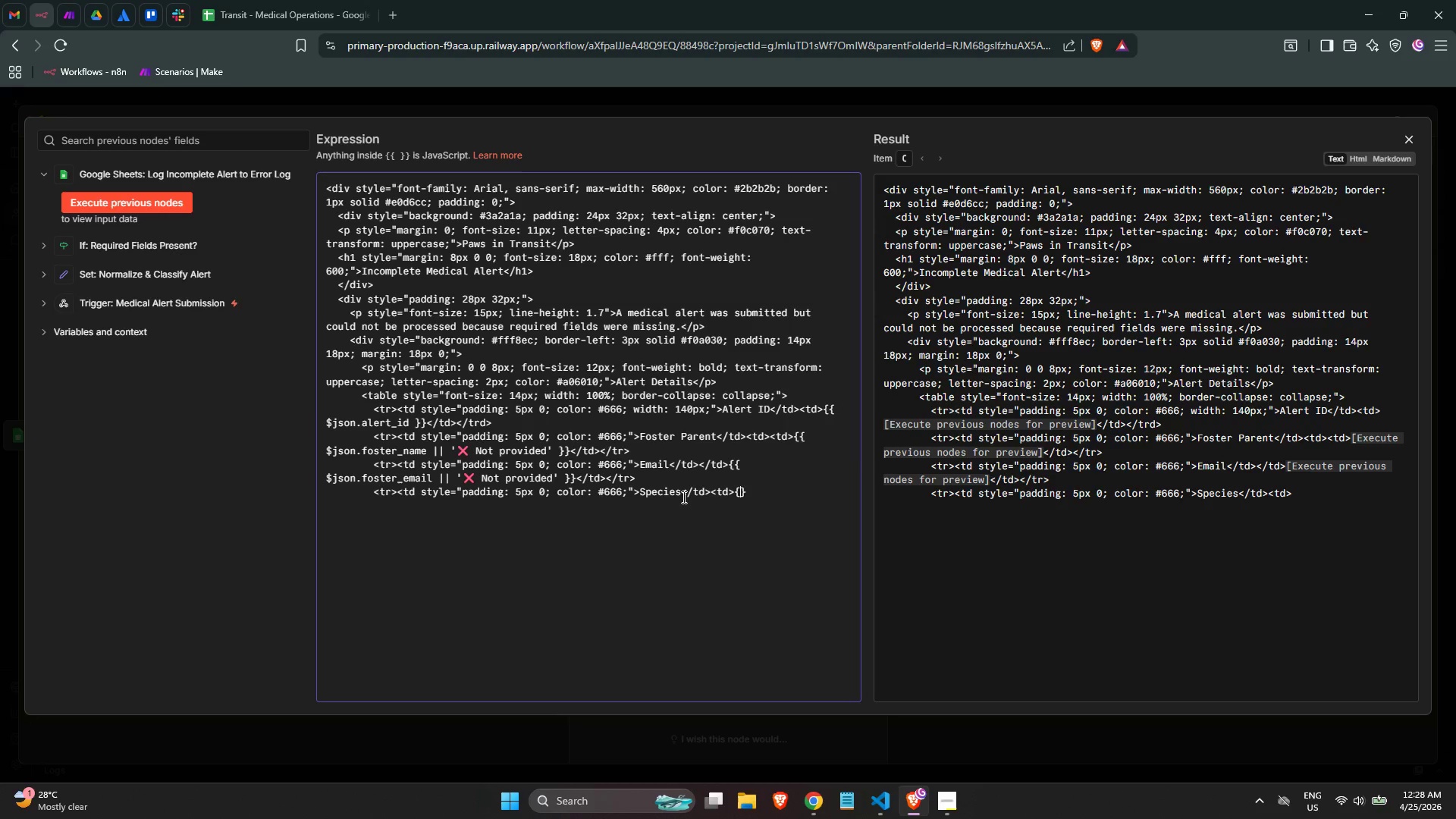 
key(Shift+BracketLeft)
 